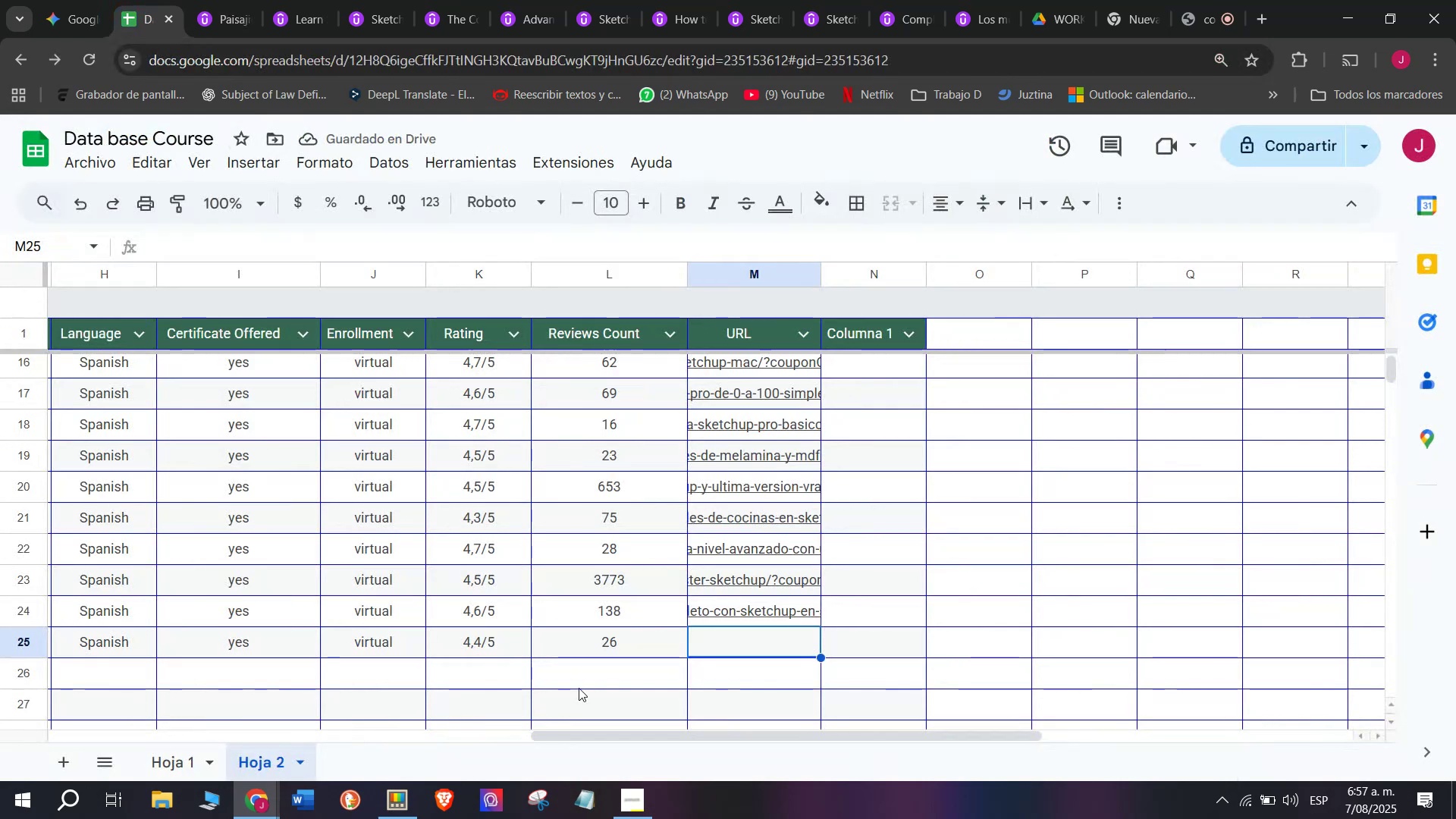 
key(Control+ControlLeft)
 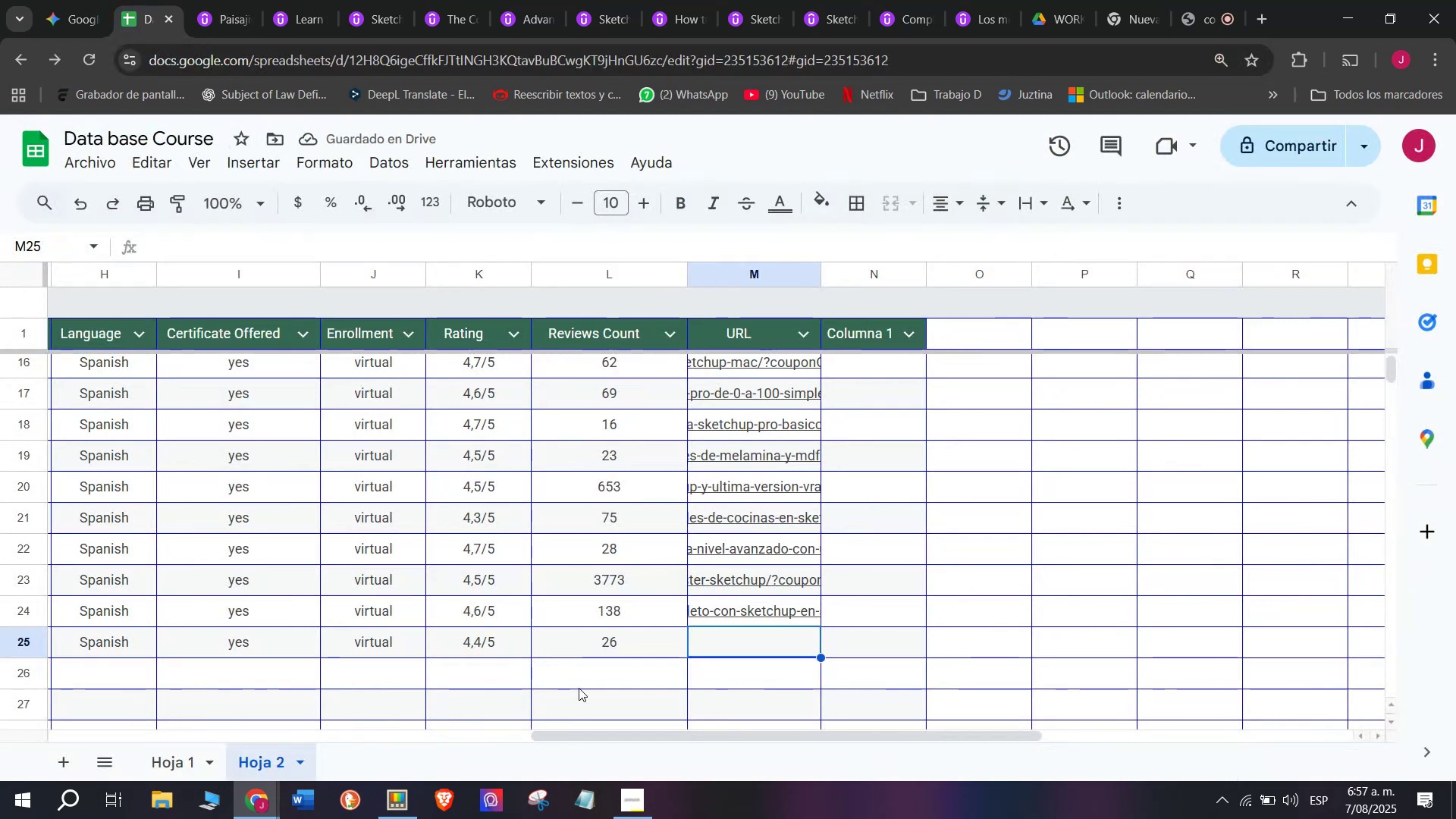 
key(Z)
 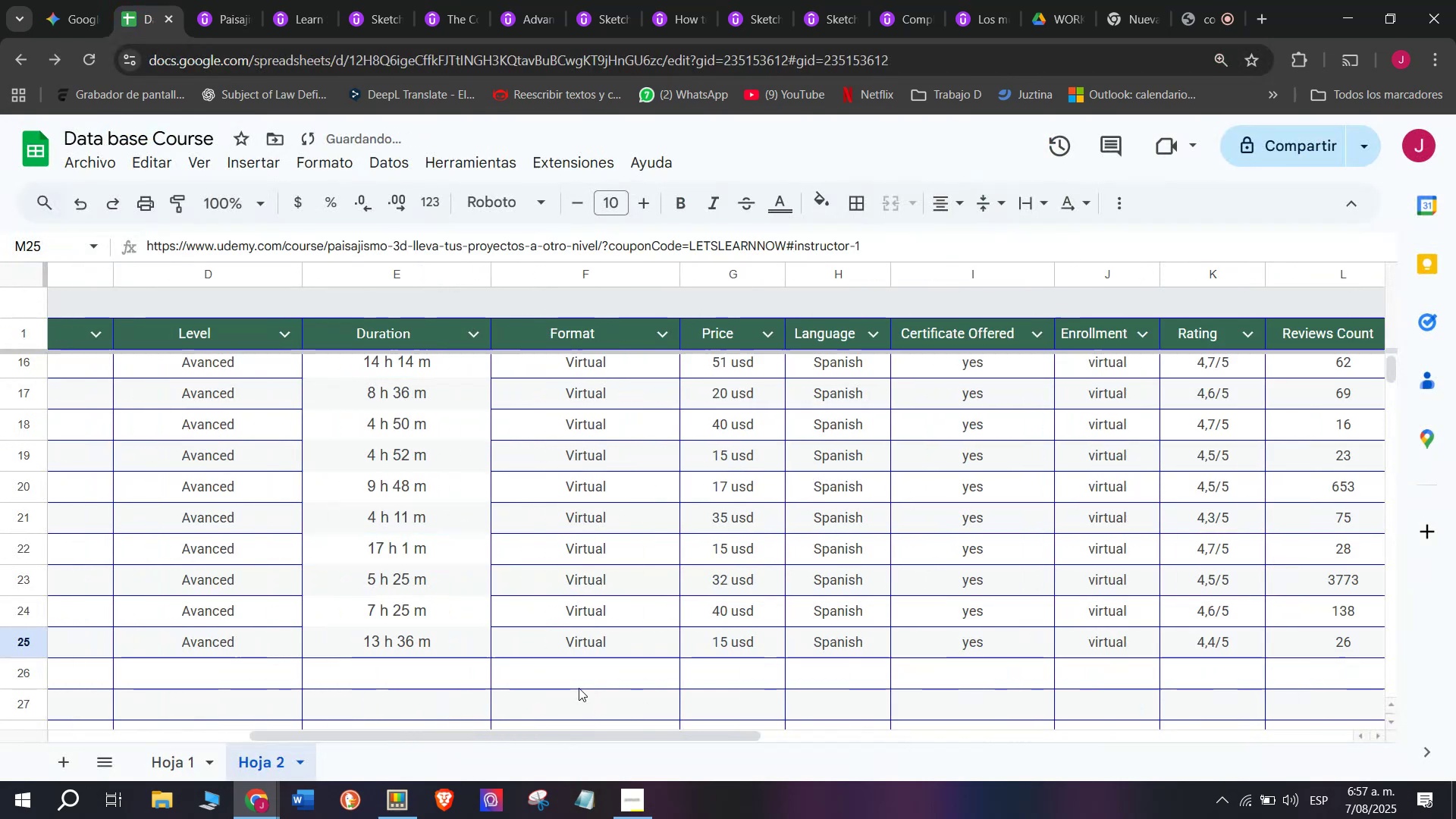 
key(Control+V)
 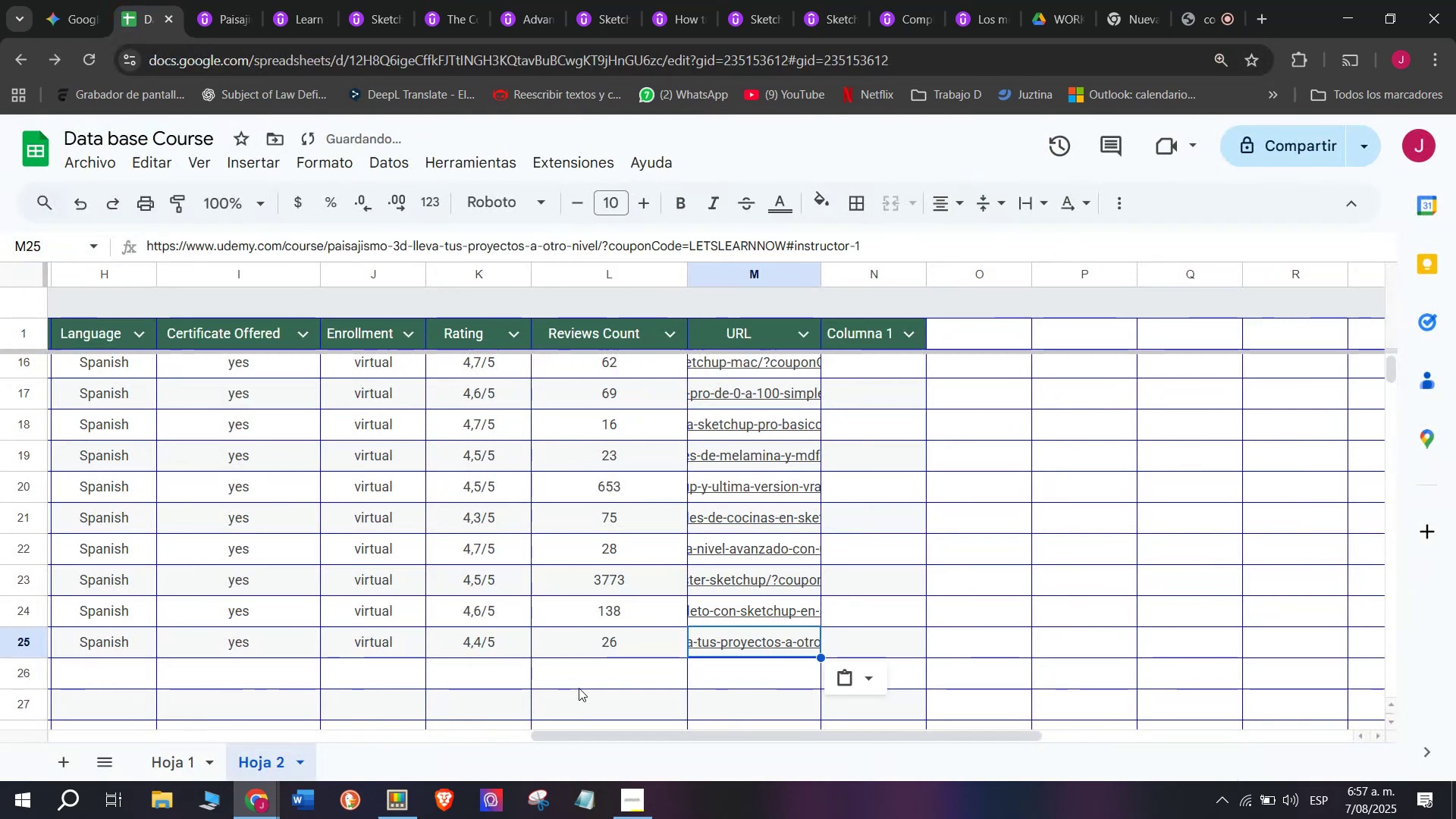 
scroll: coordinate [167, 681], scroll_direction: up, amount: 3.0
 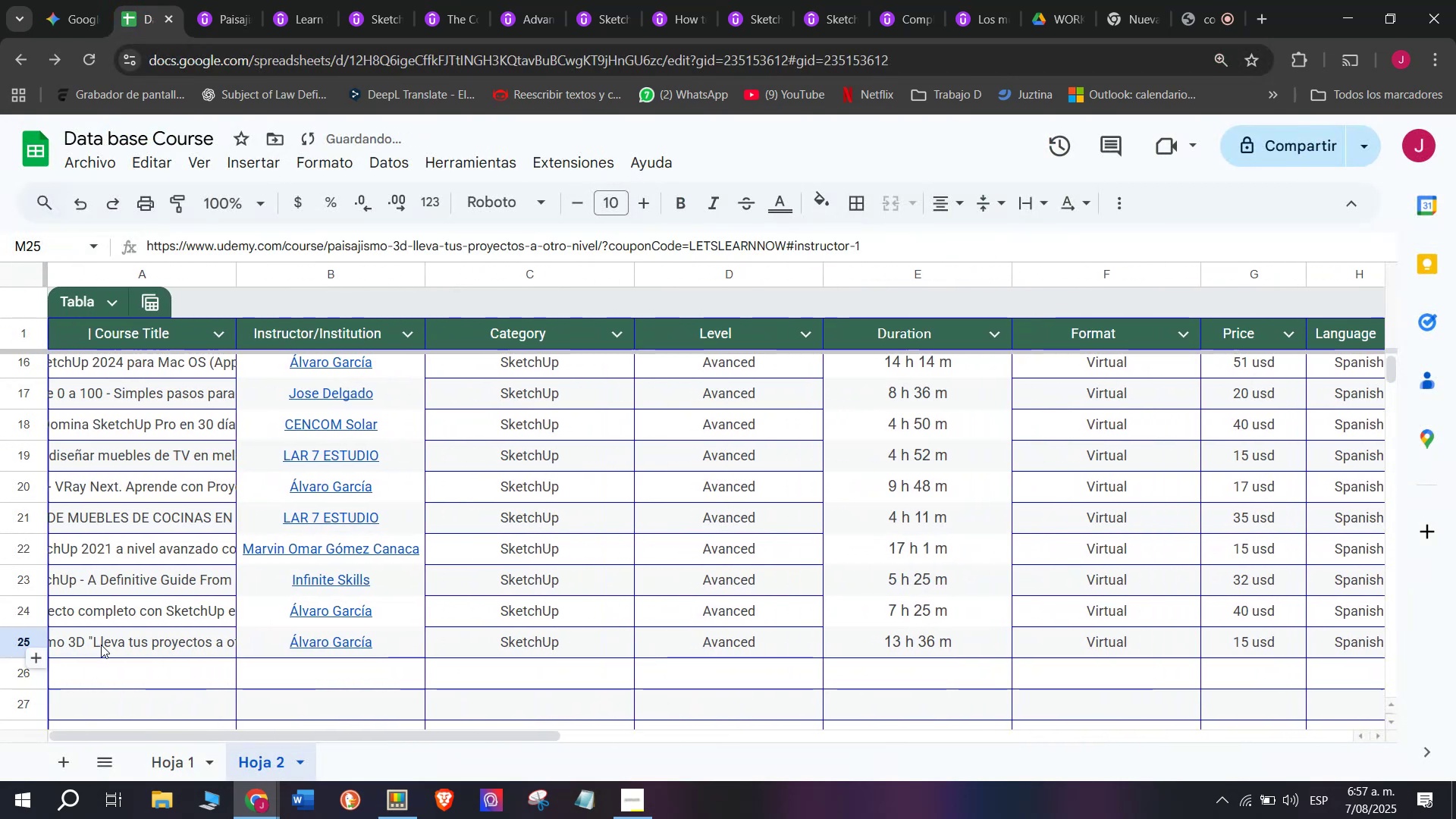 
scroll: coordinate [136, 608], scroll_direction: down, amount: 1.0
 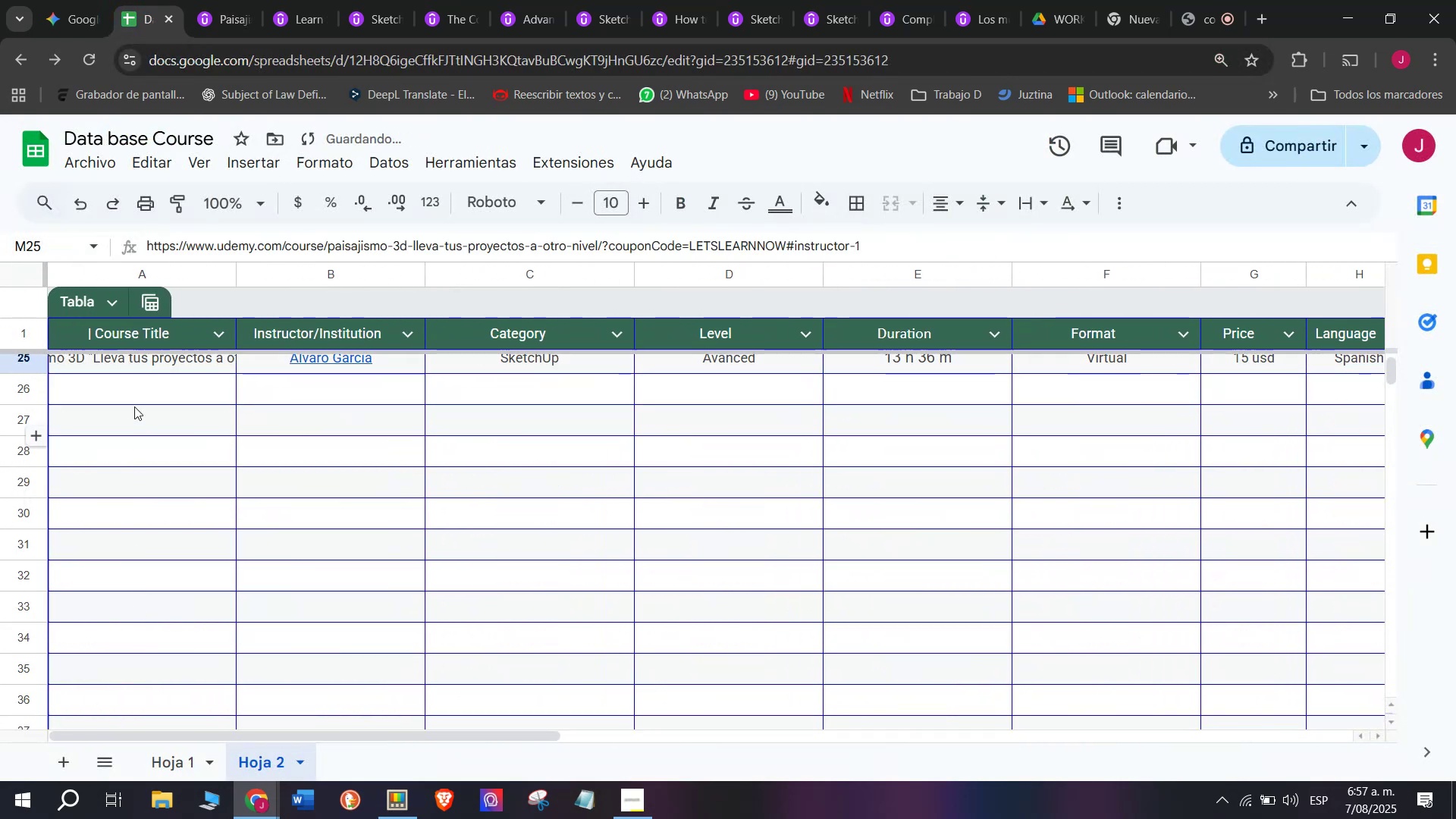 
left_click([134, 400])
 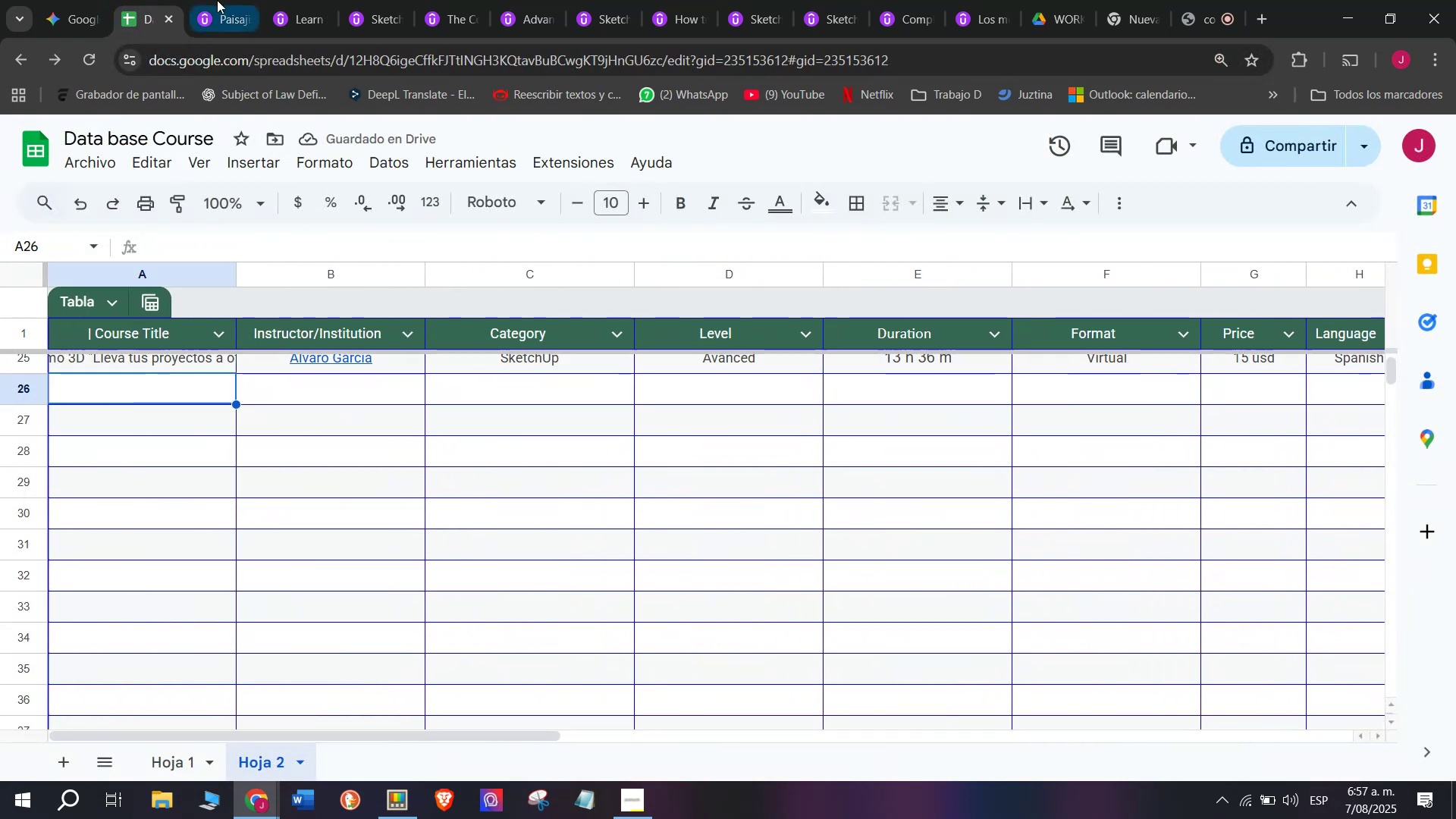 
left_click([217, 0])
 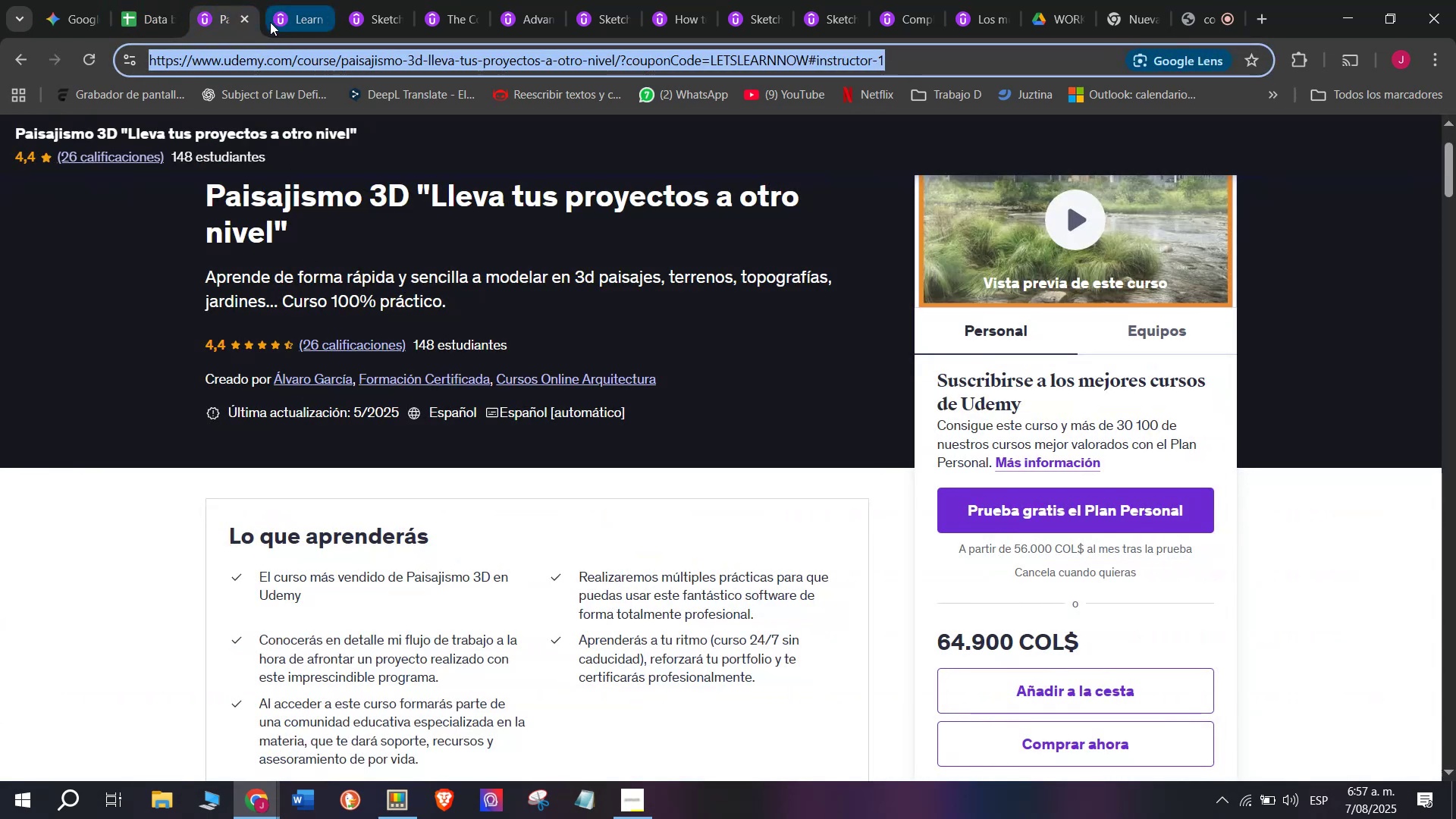 
left_click([243, 21])
 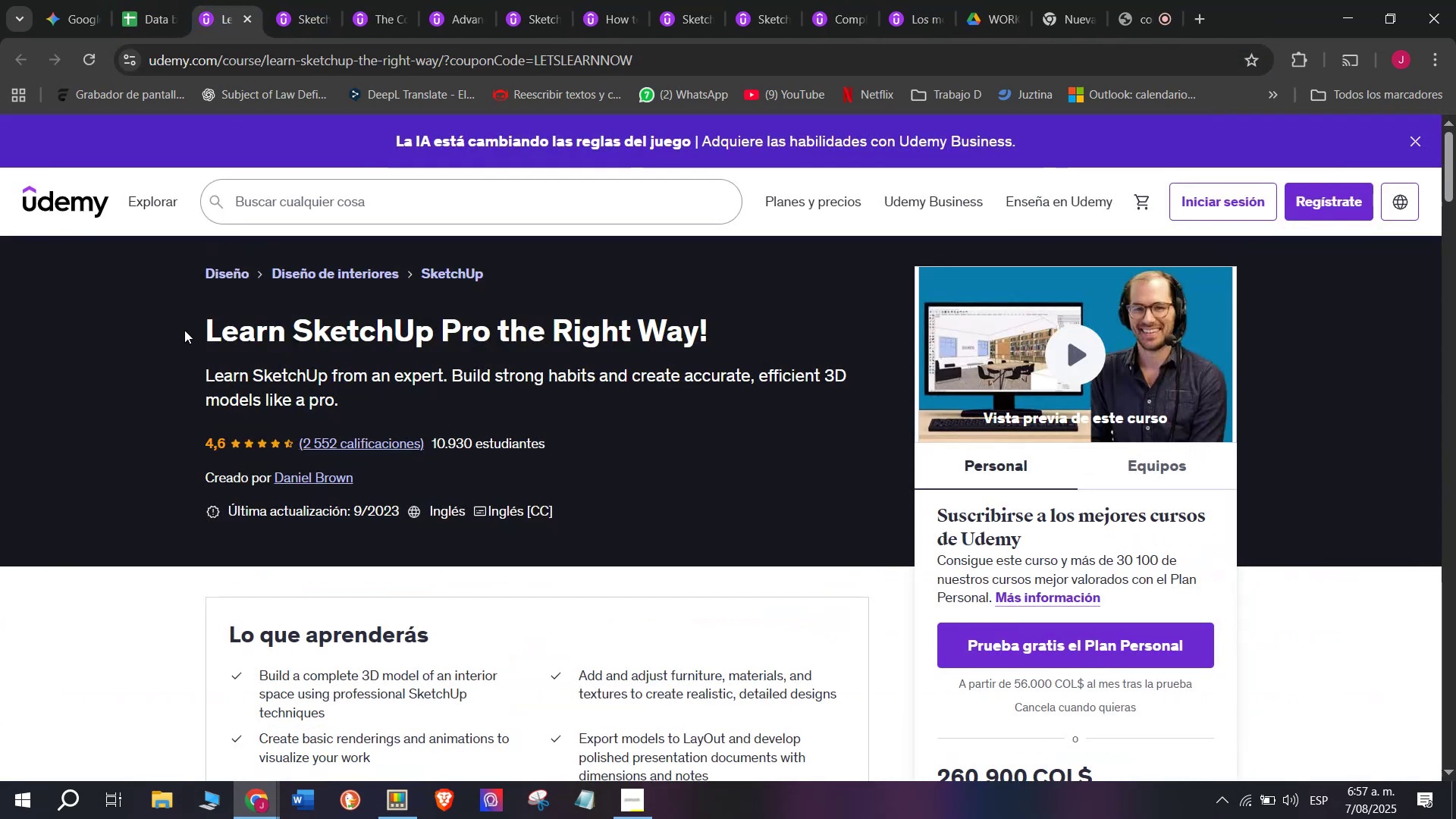 
left_click_drag(start_coordinate=[193, 321], to_coordinate=[745, 331])
 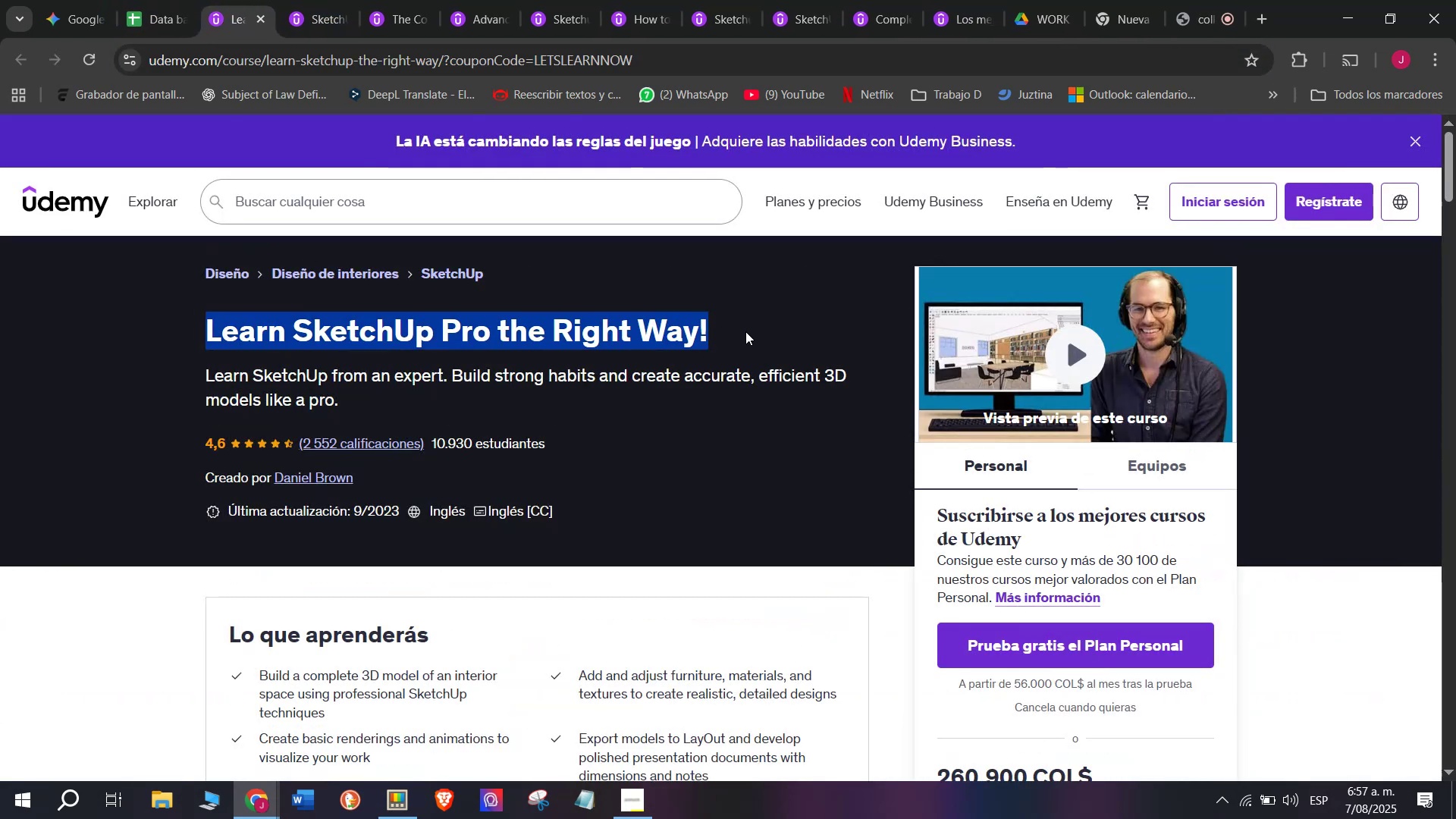 
key(Break)
 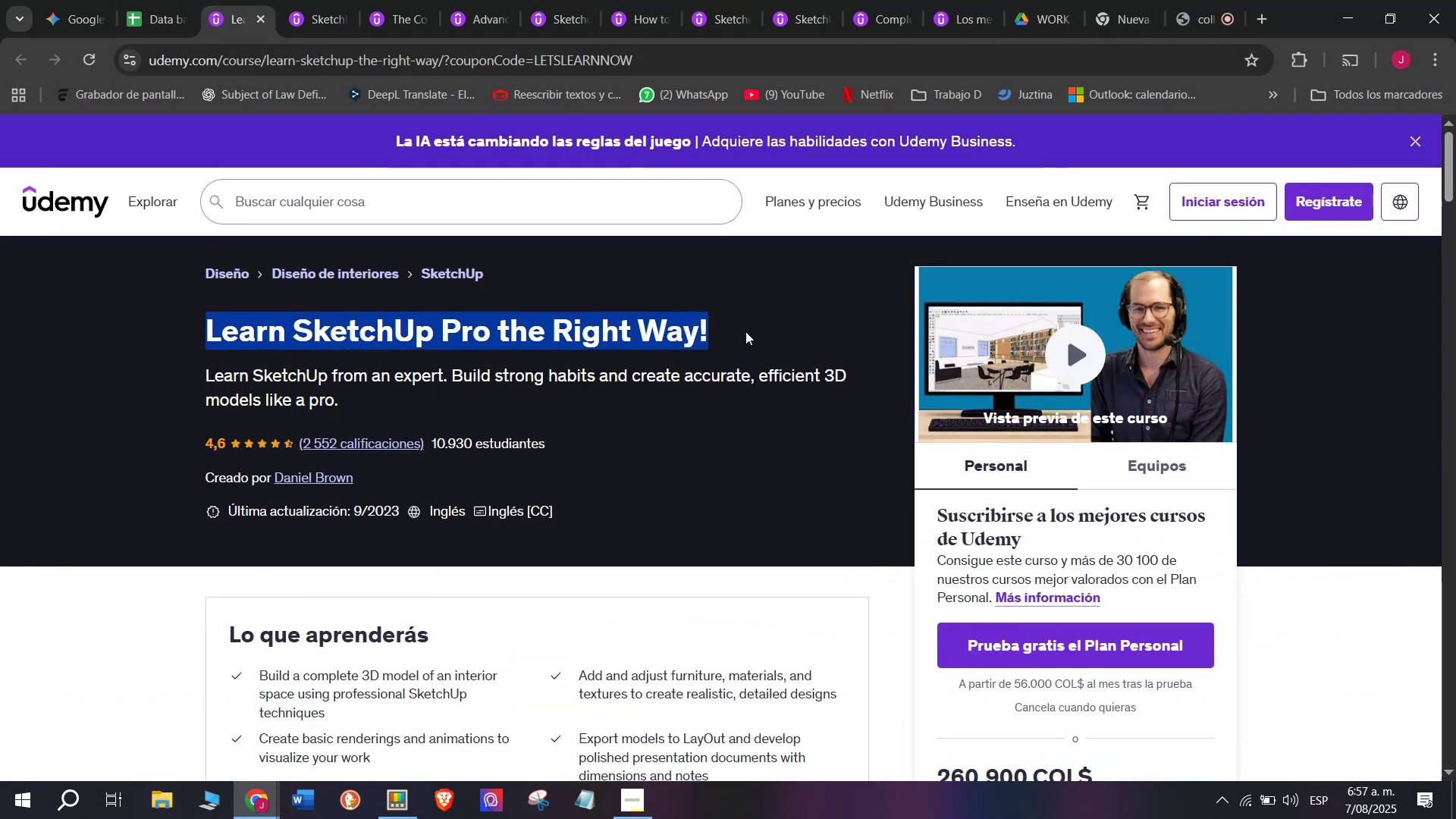 
key(Control+ControlLeft)
 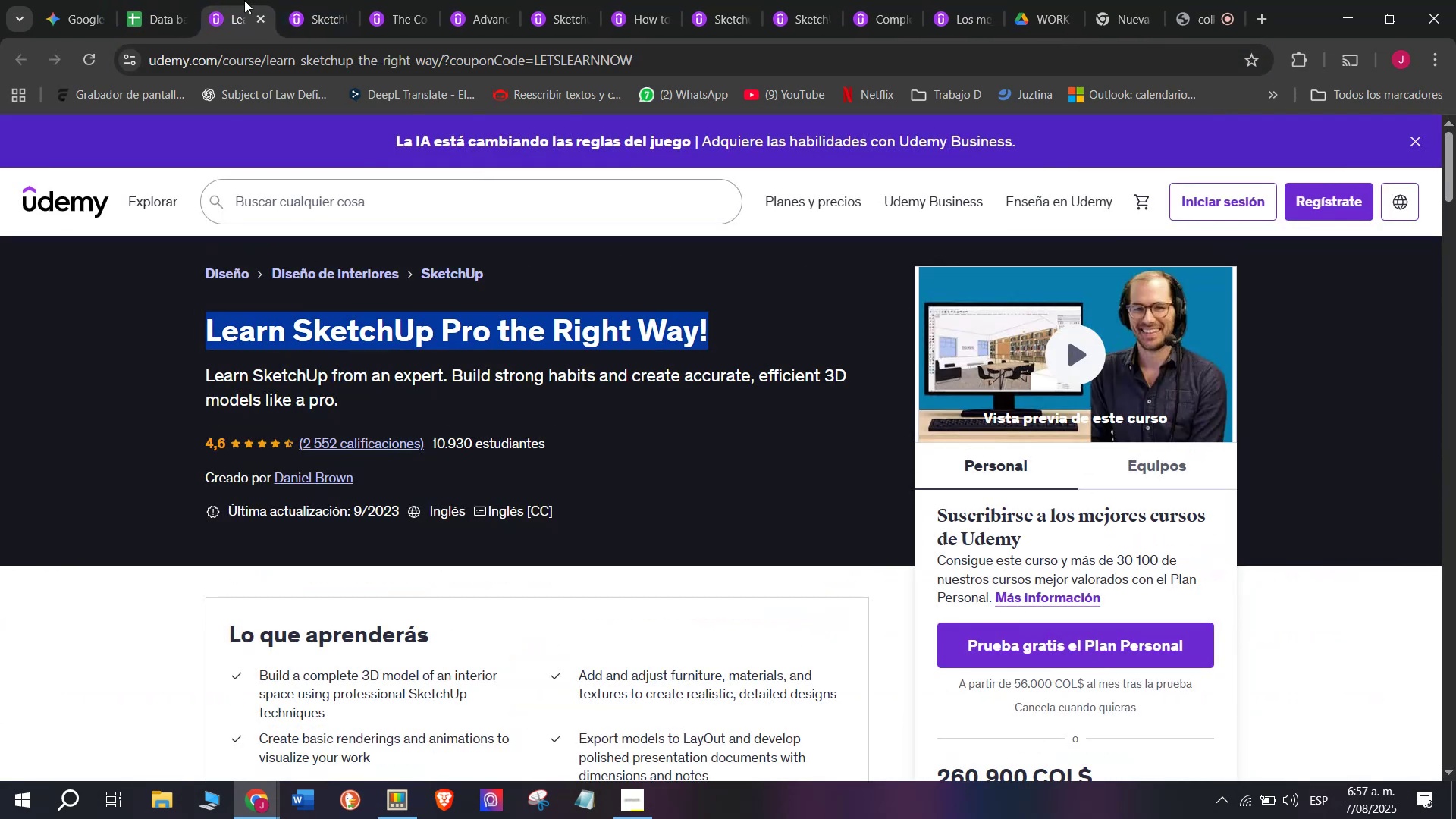 
key(Control+C)
 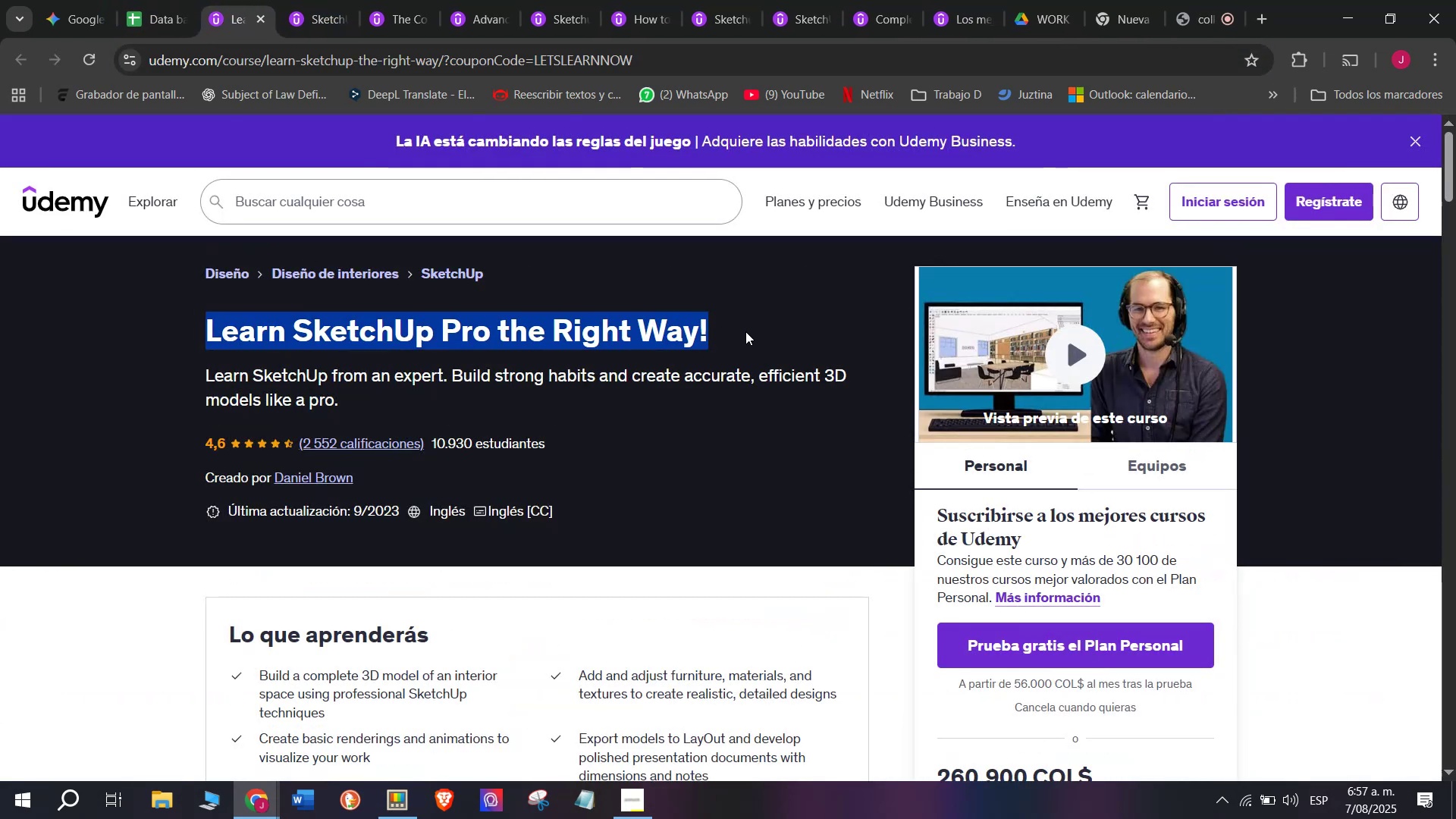 
key(Break)
 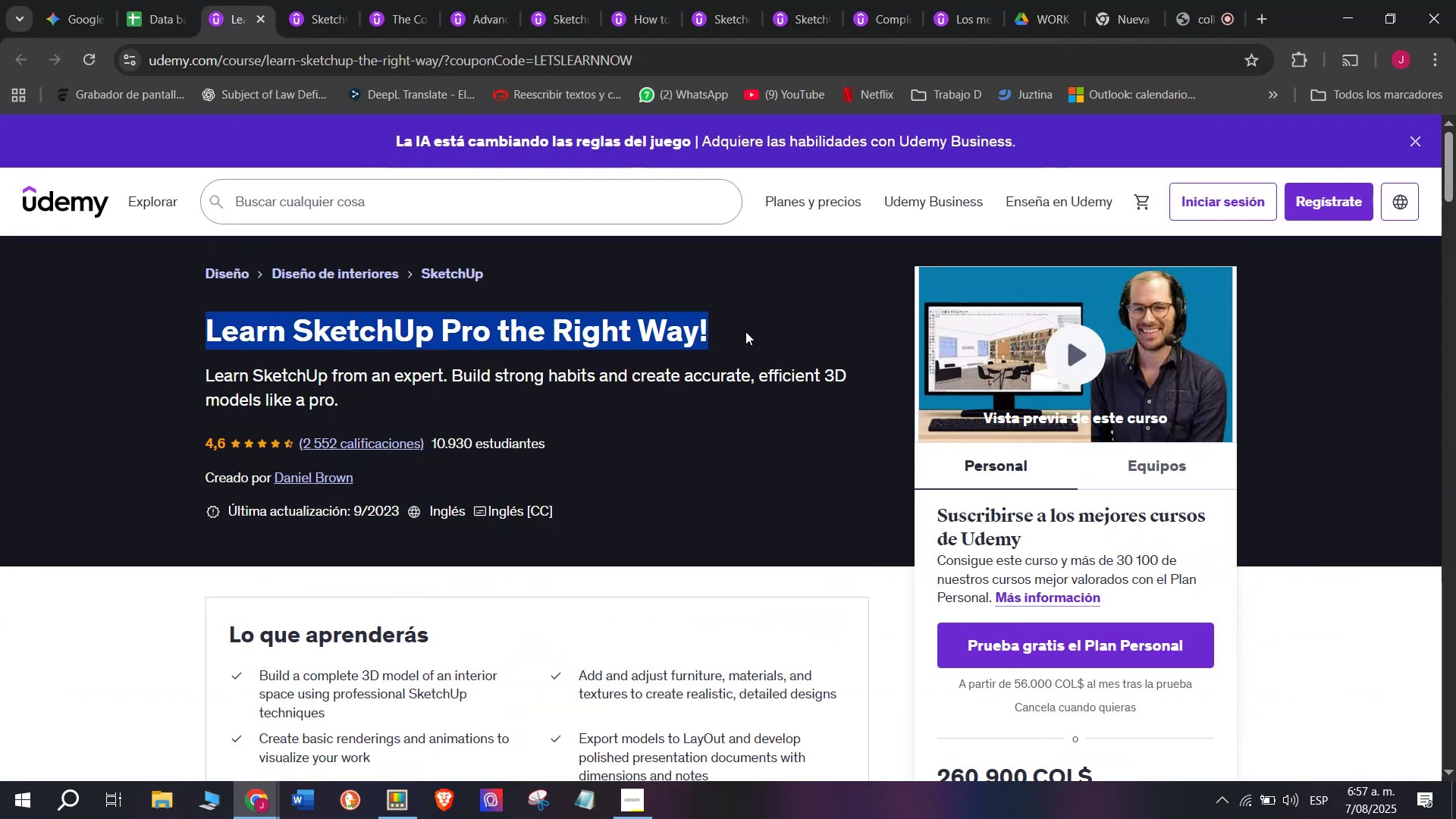 
key(Control+ControlLeft)
 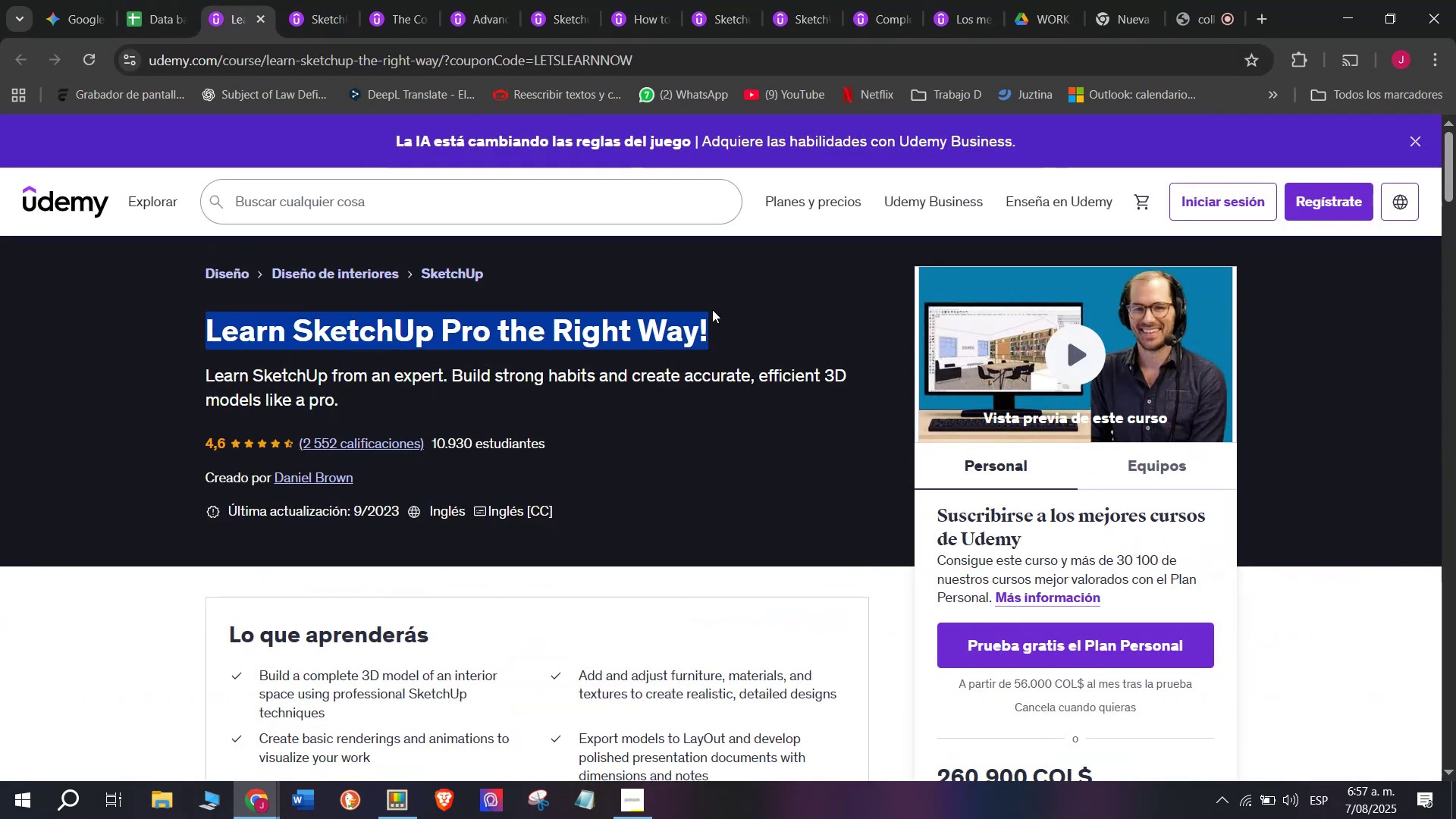 
key(Control+C)
 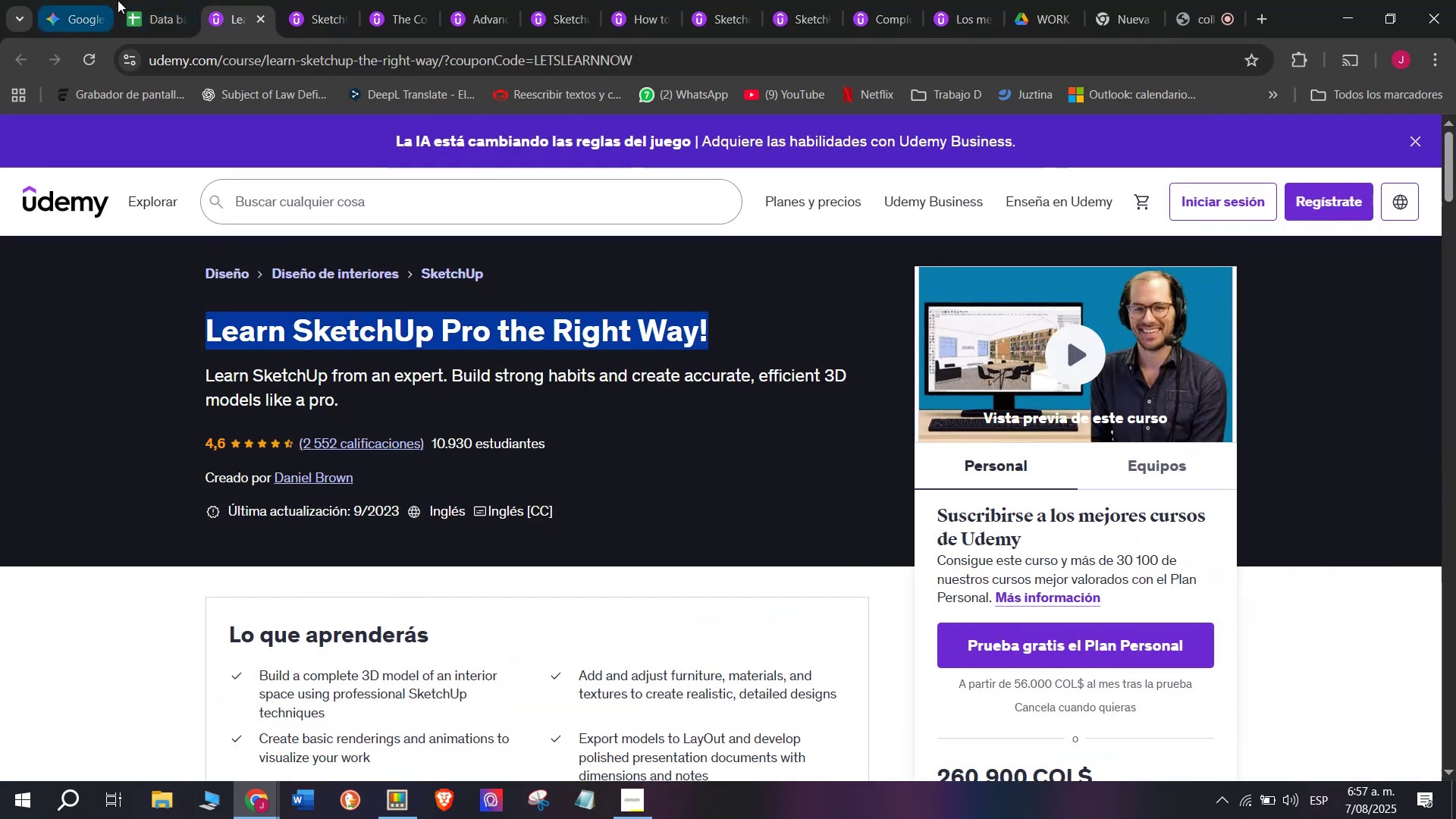 
left_click([145, 2])
 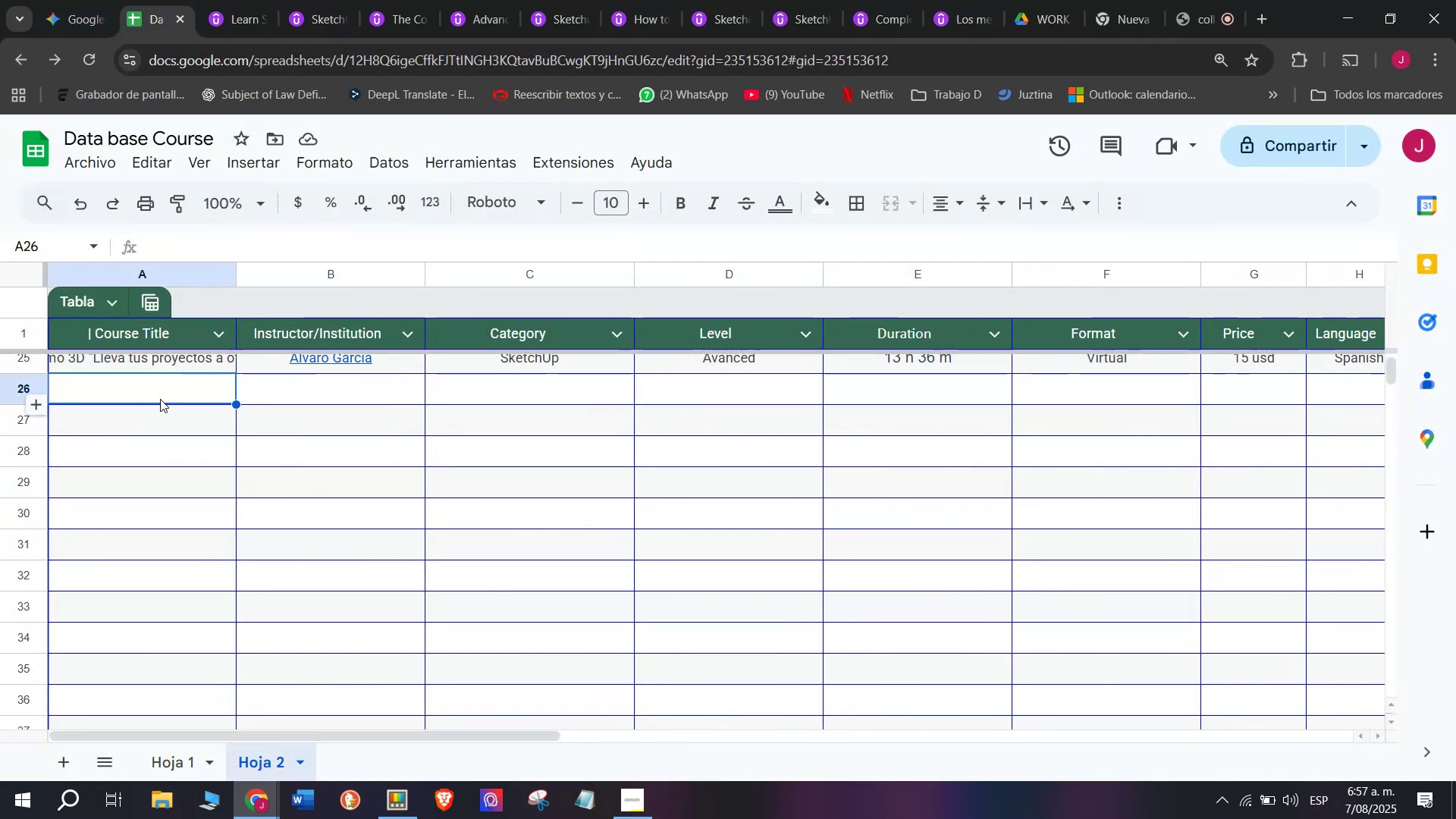 
double_click([160, 399])
 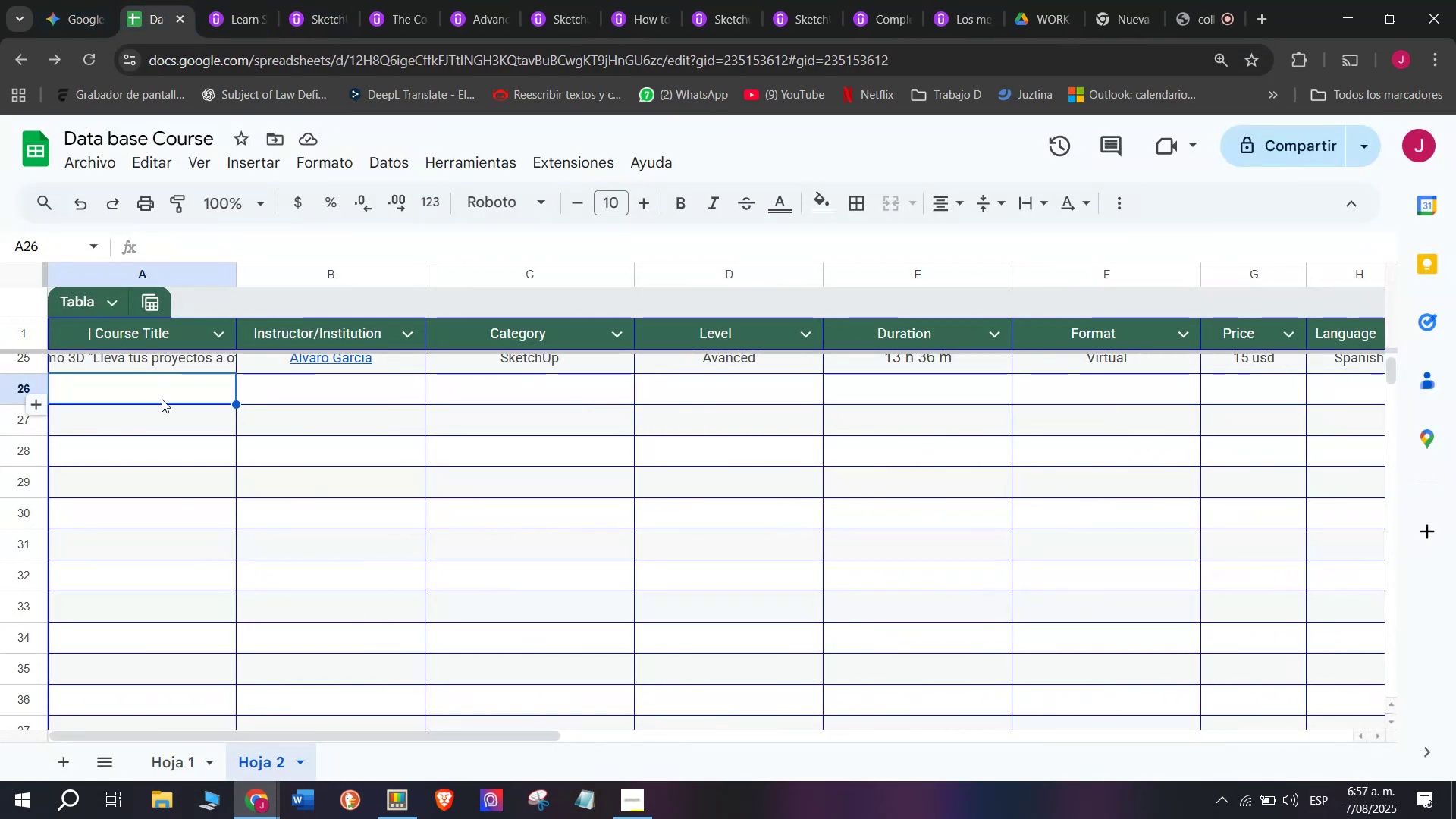 
key(Z)
 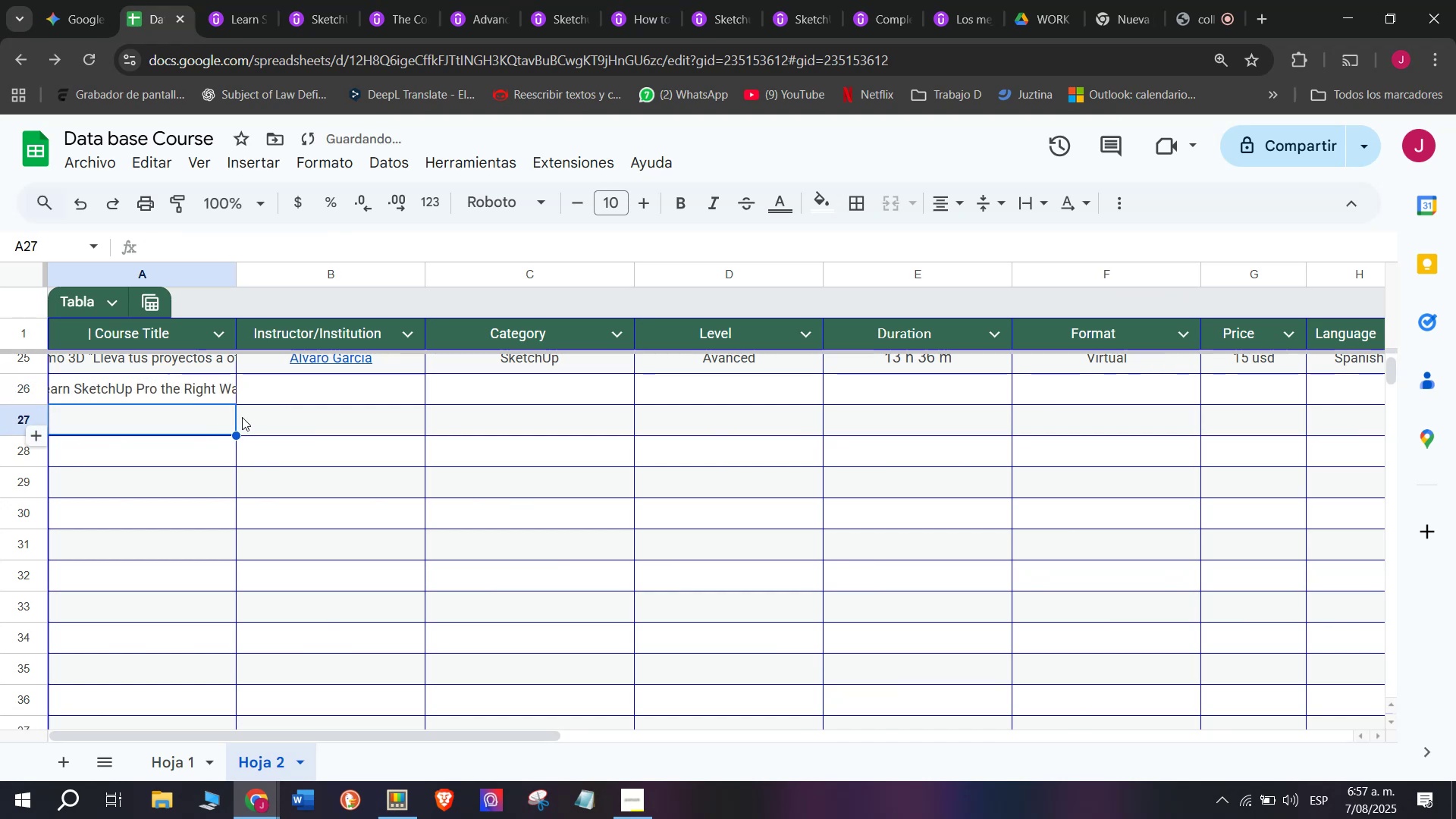 
key(Control+ControlLeft)
 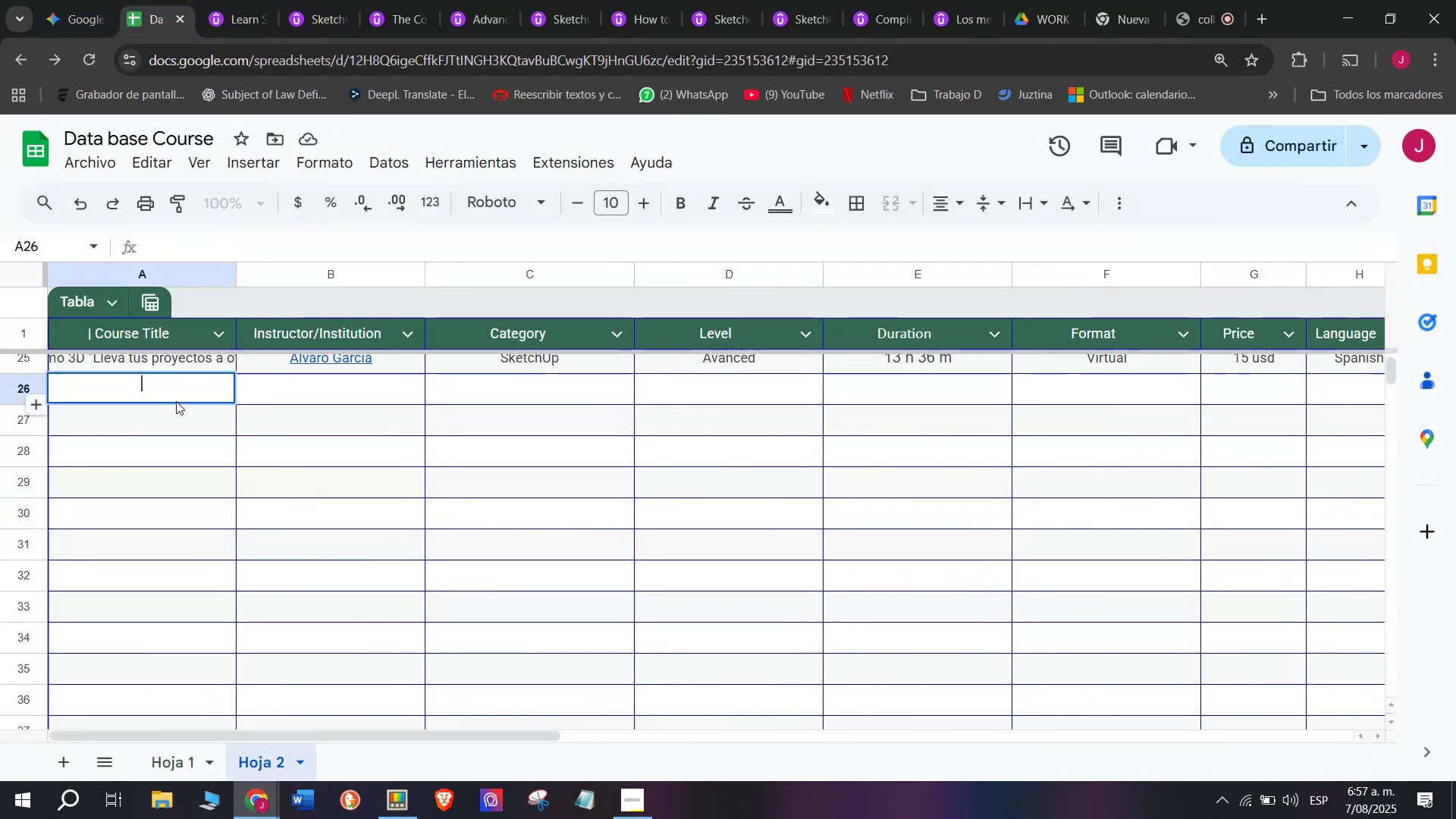 
key(Control+V)
 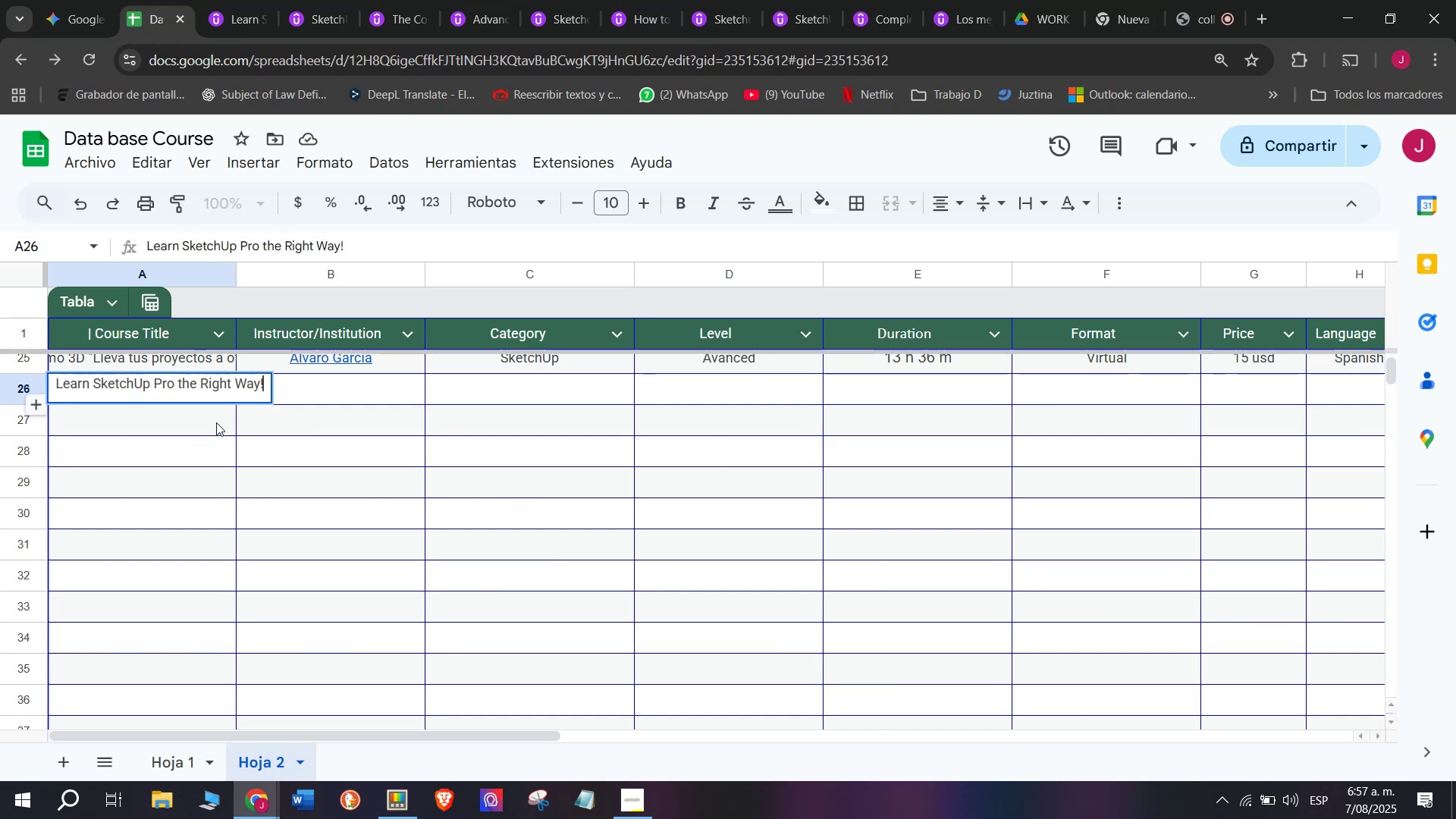 
left_click([216, 422])
 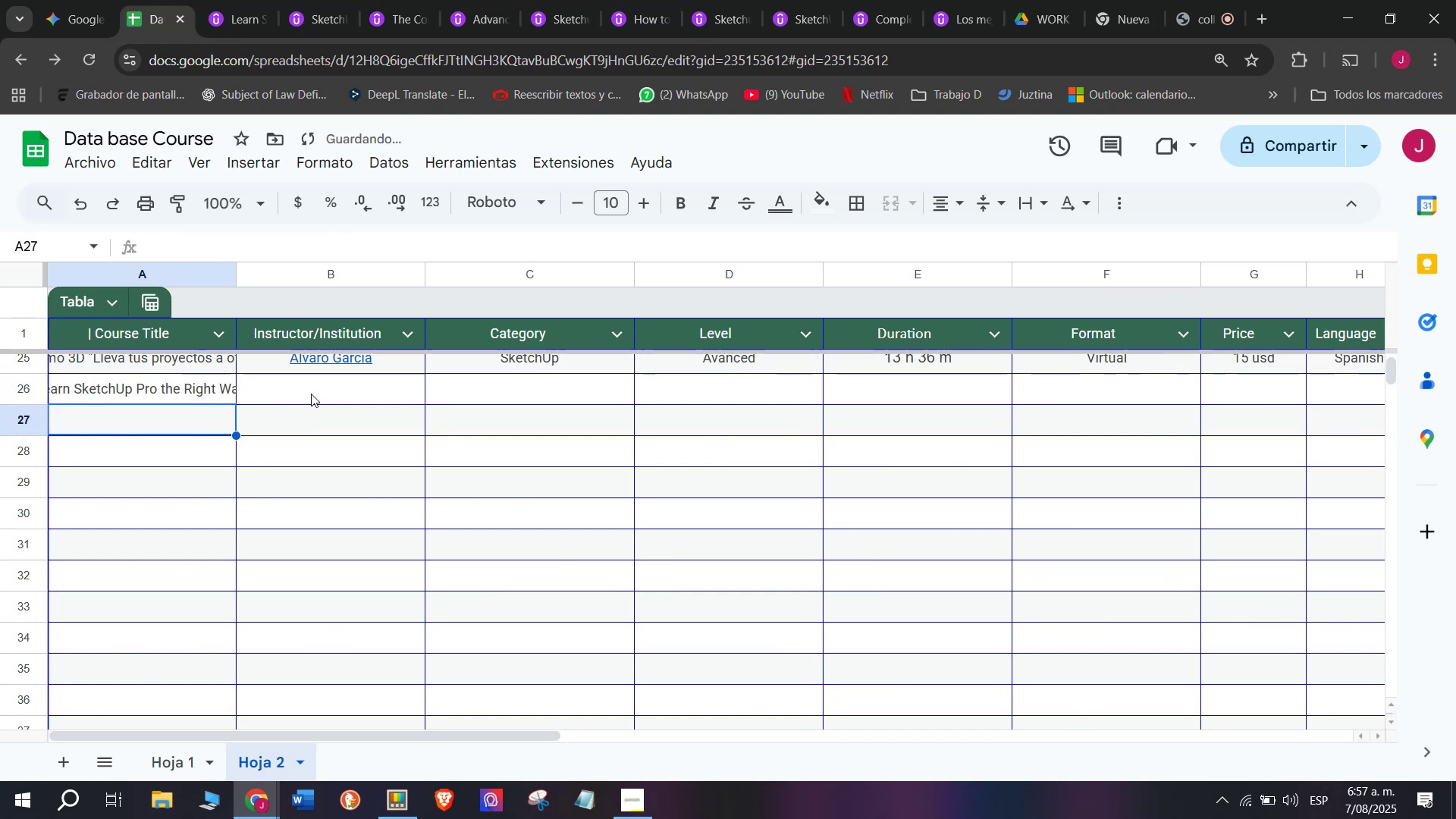 
left_click([311, 392])
 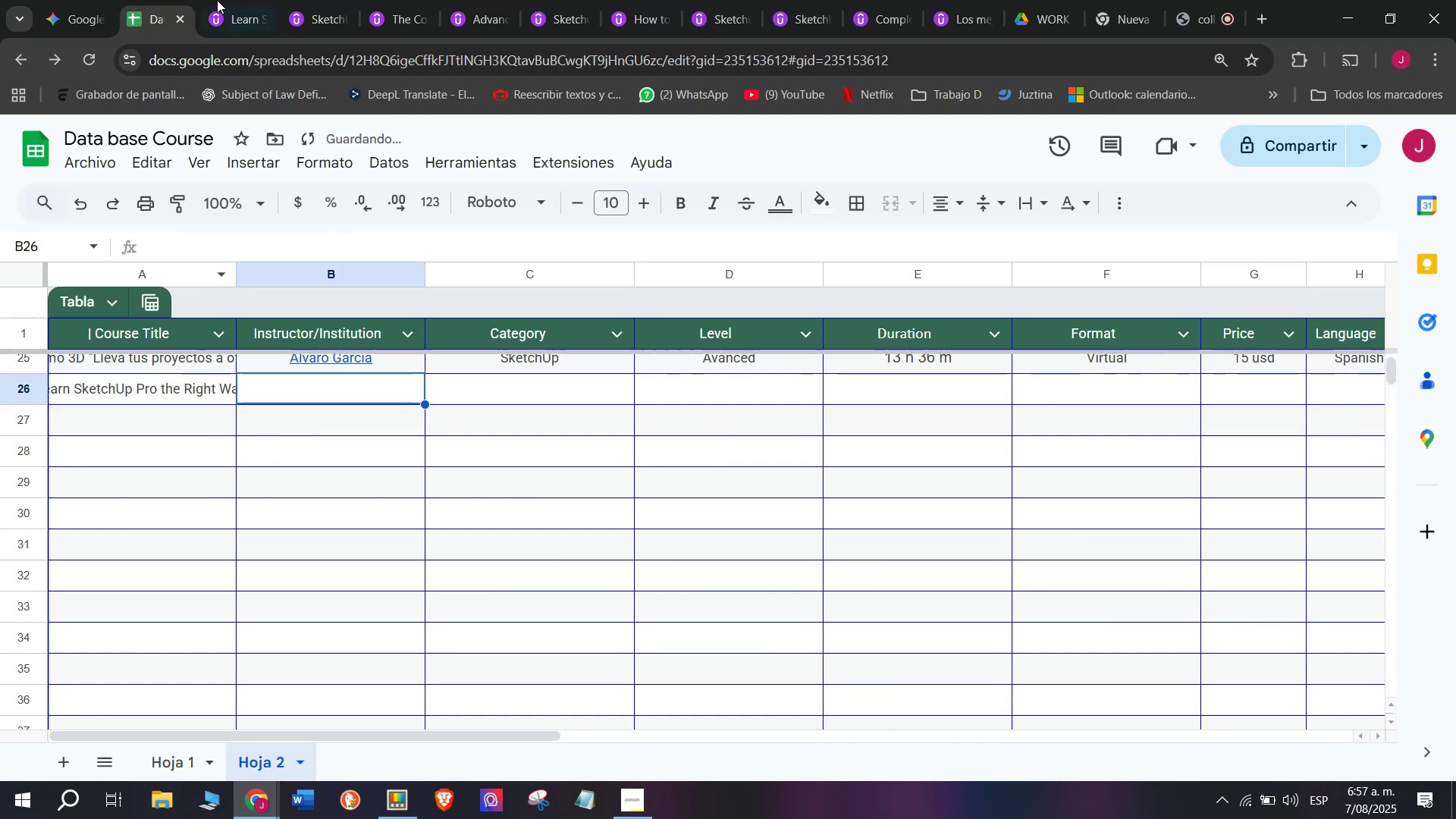 
left_click([228, 0])
 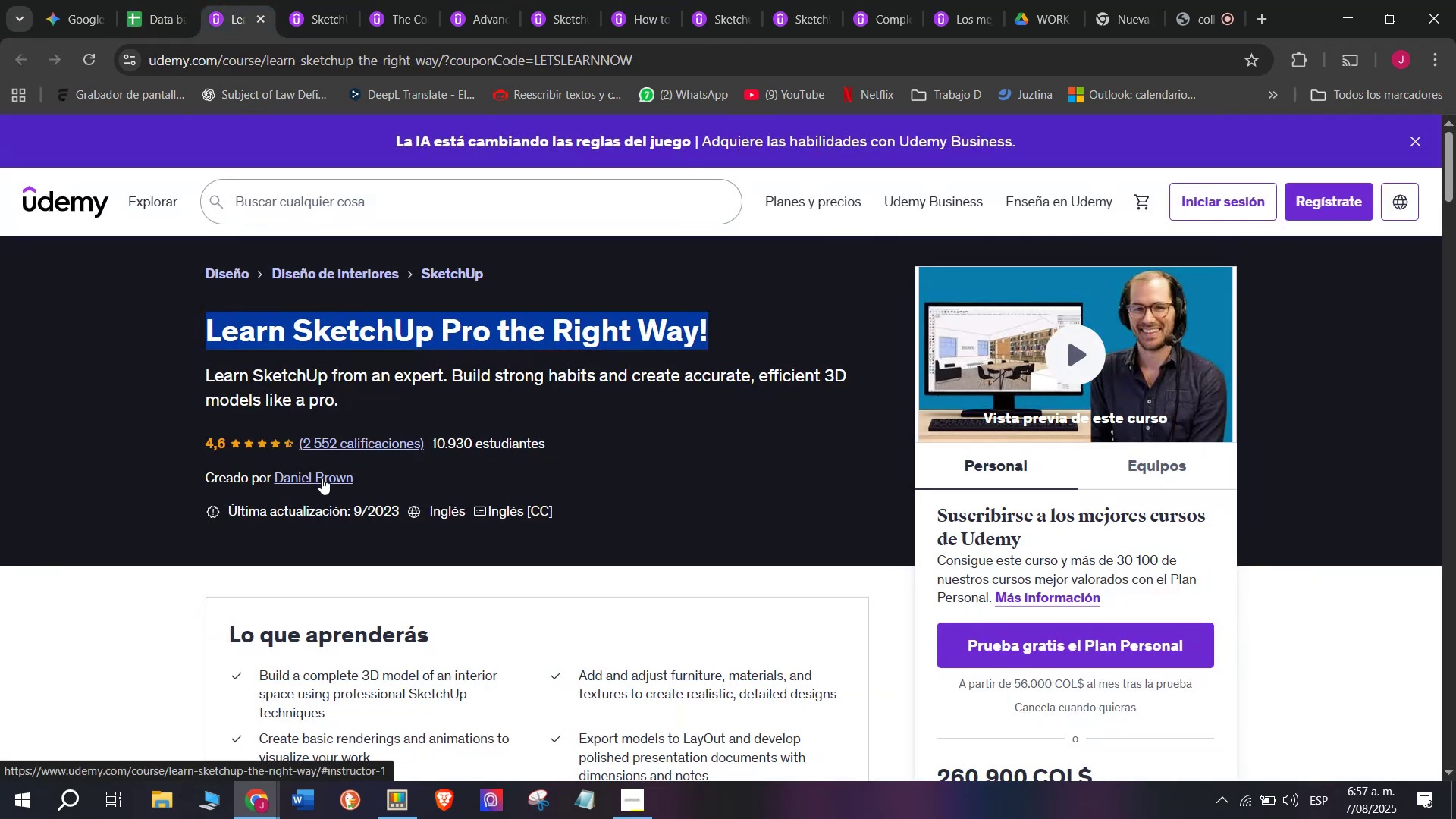 
left_click([322, 477])
 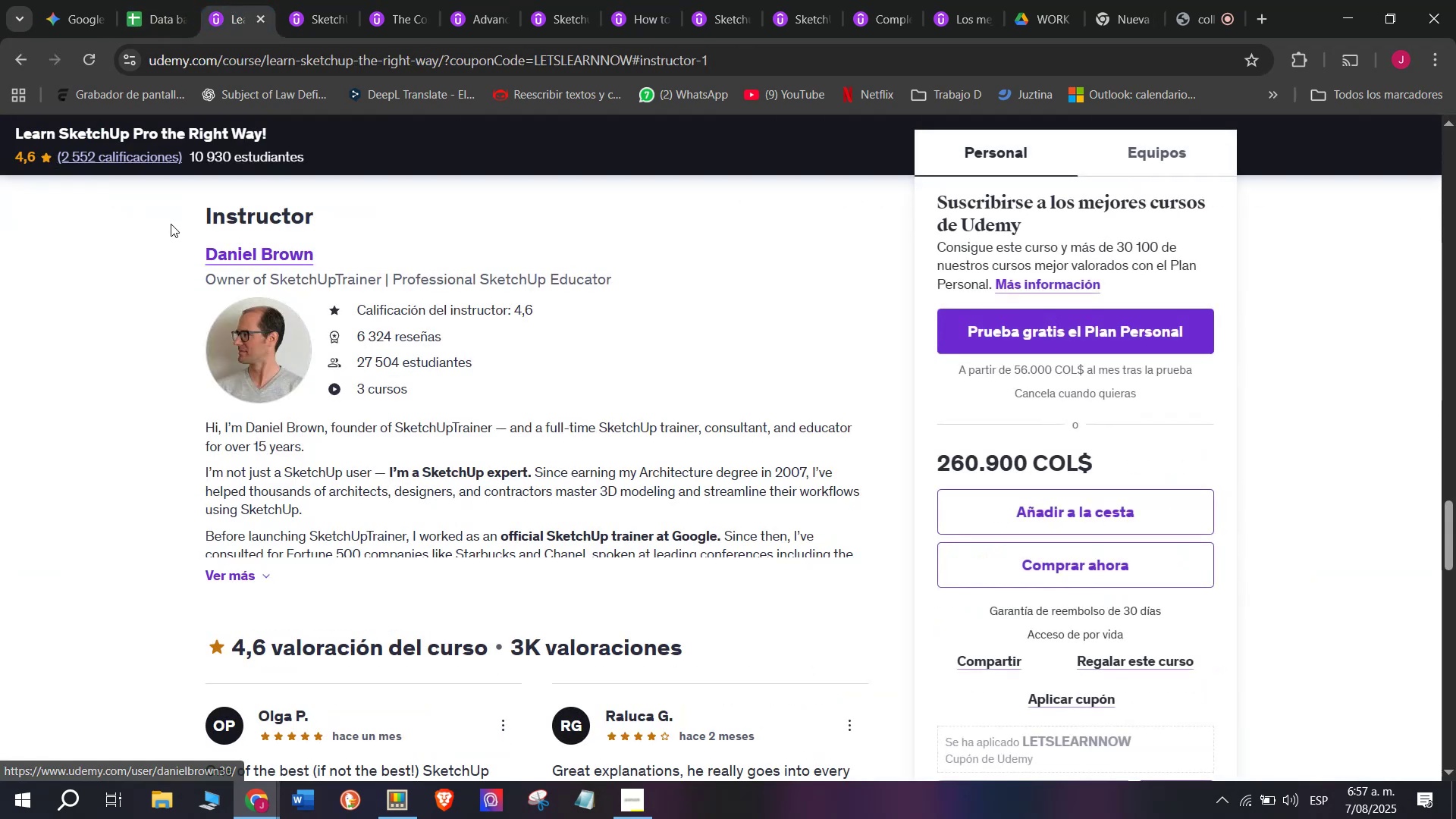 
left_click_drag(start_coordinate=[173, 246], to_coordinate=[385, 246])
 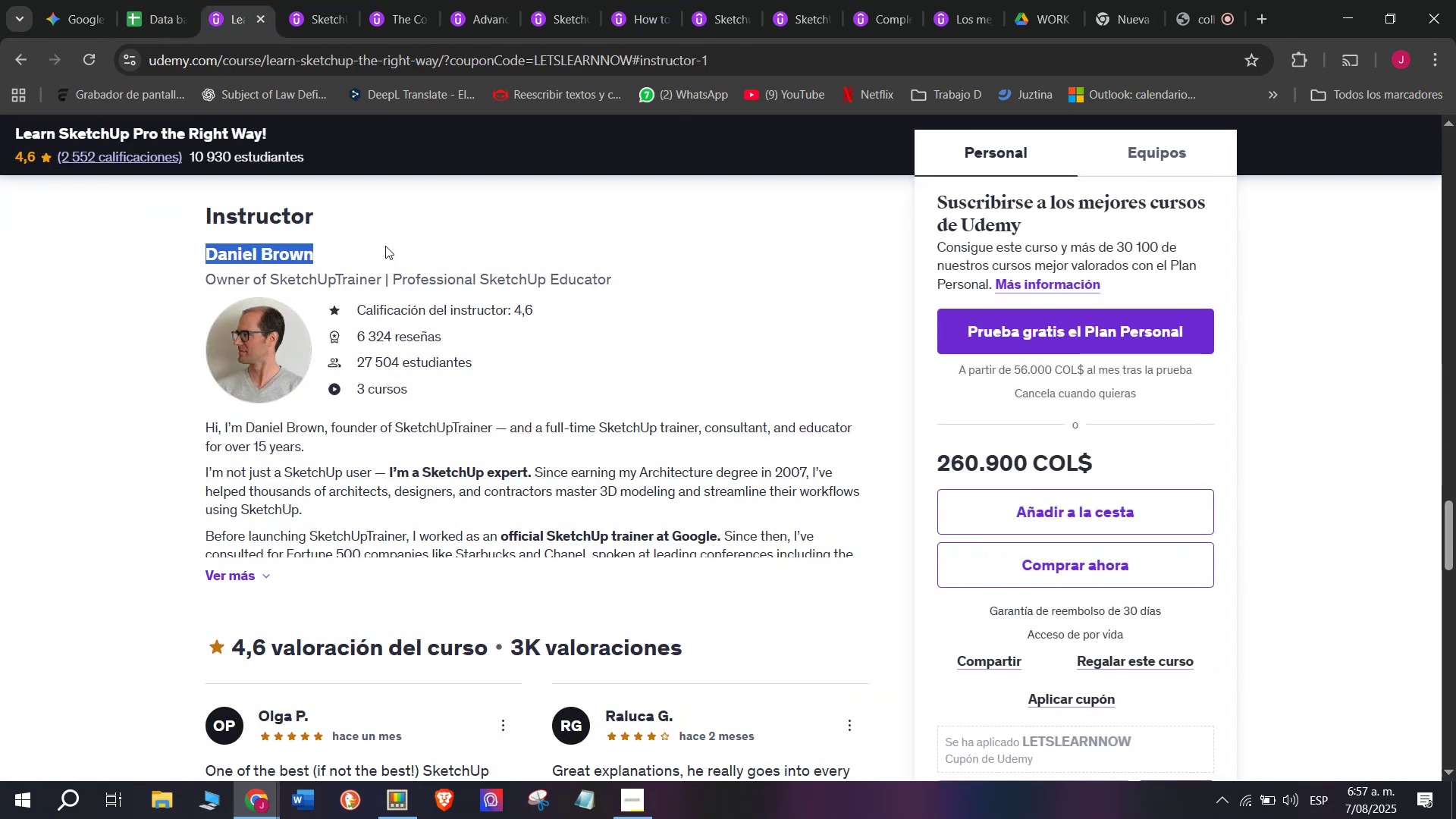 
key(Break)
 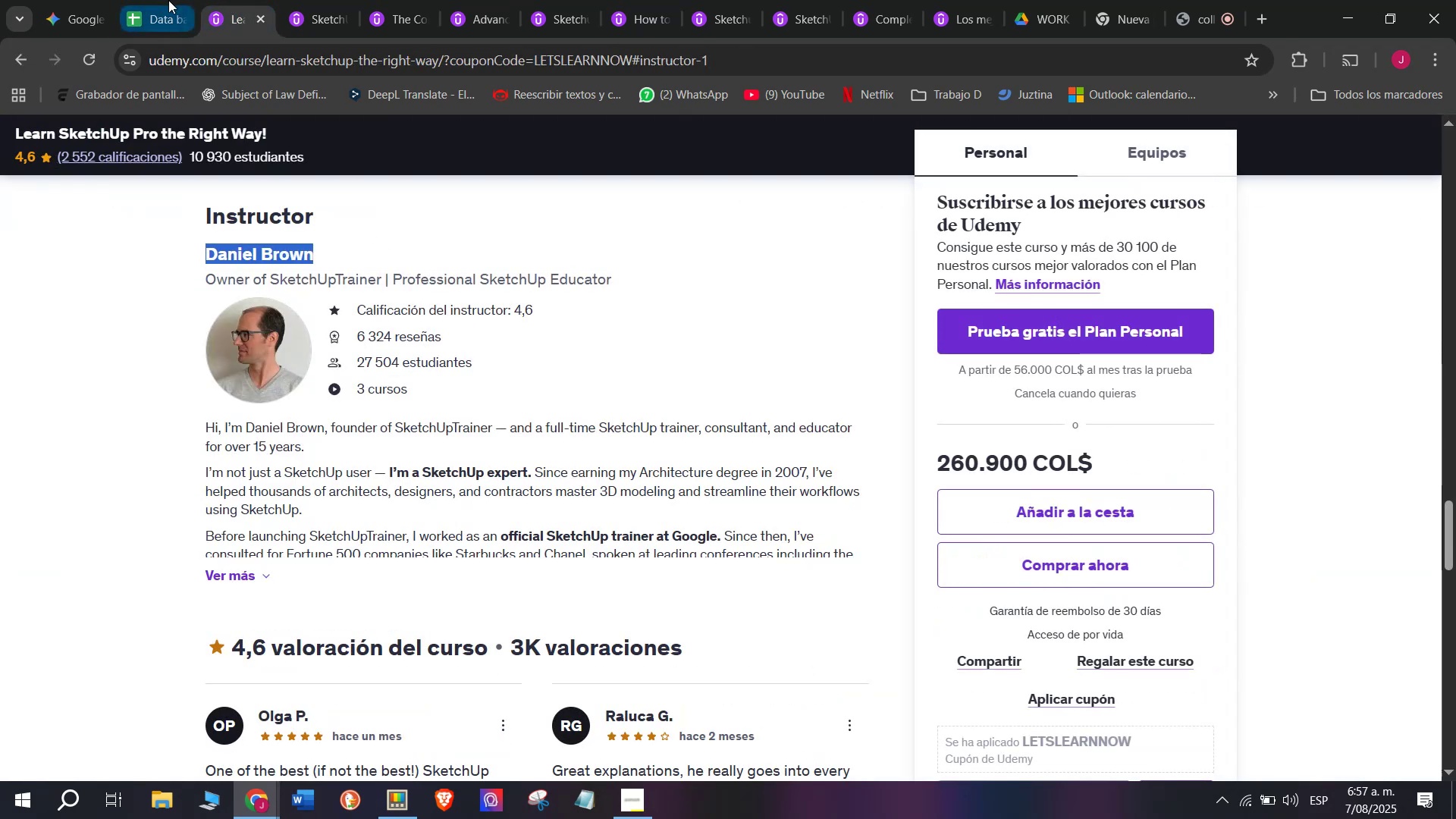 
key(Control+ControlLeft)
 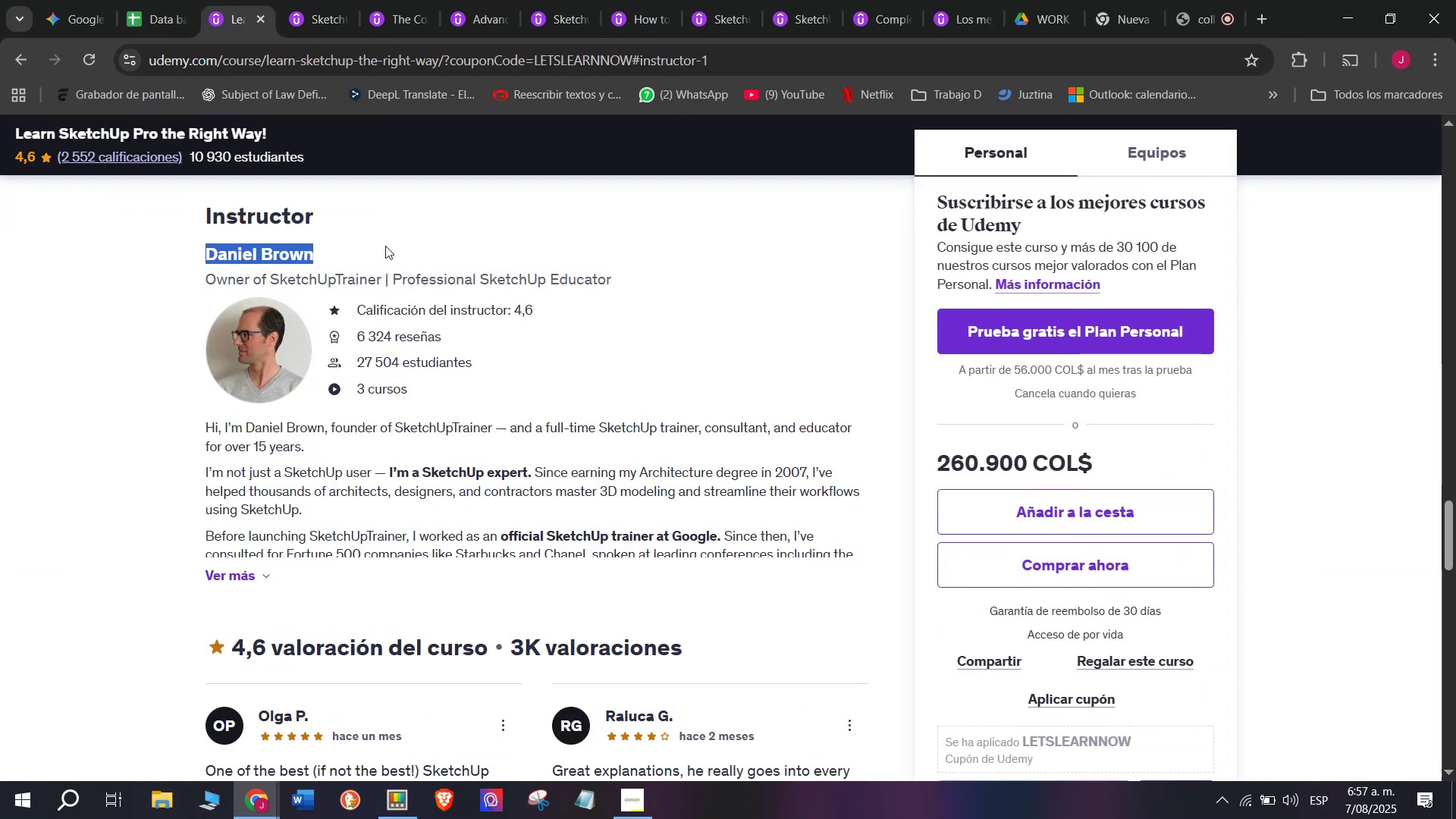 
key(Control+C)
 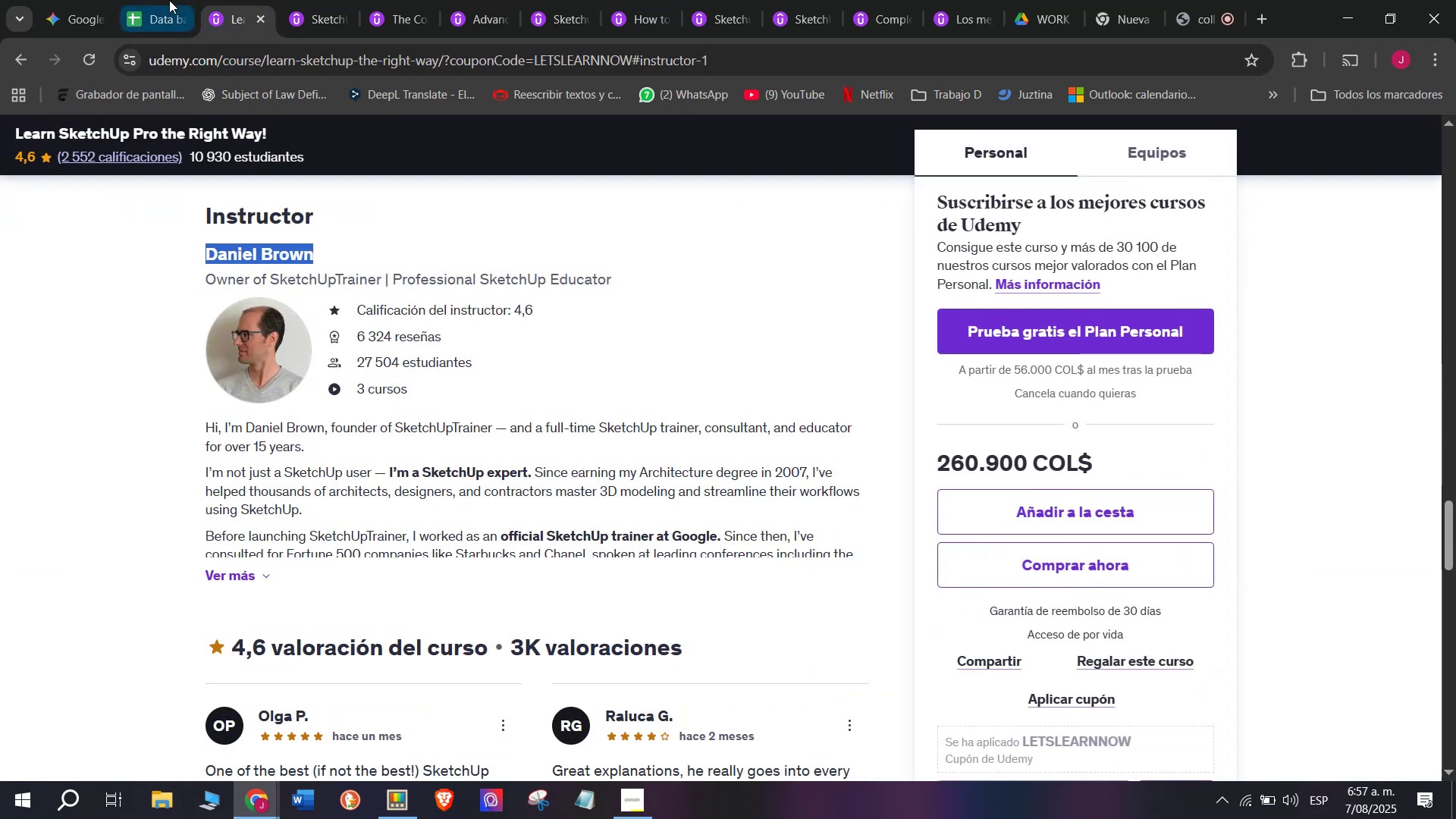 
left_click([168, 0])
 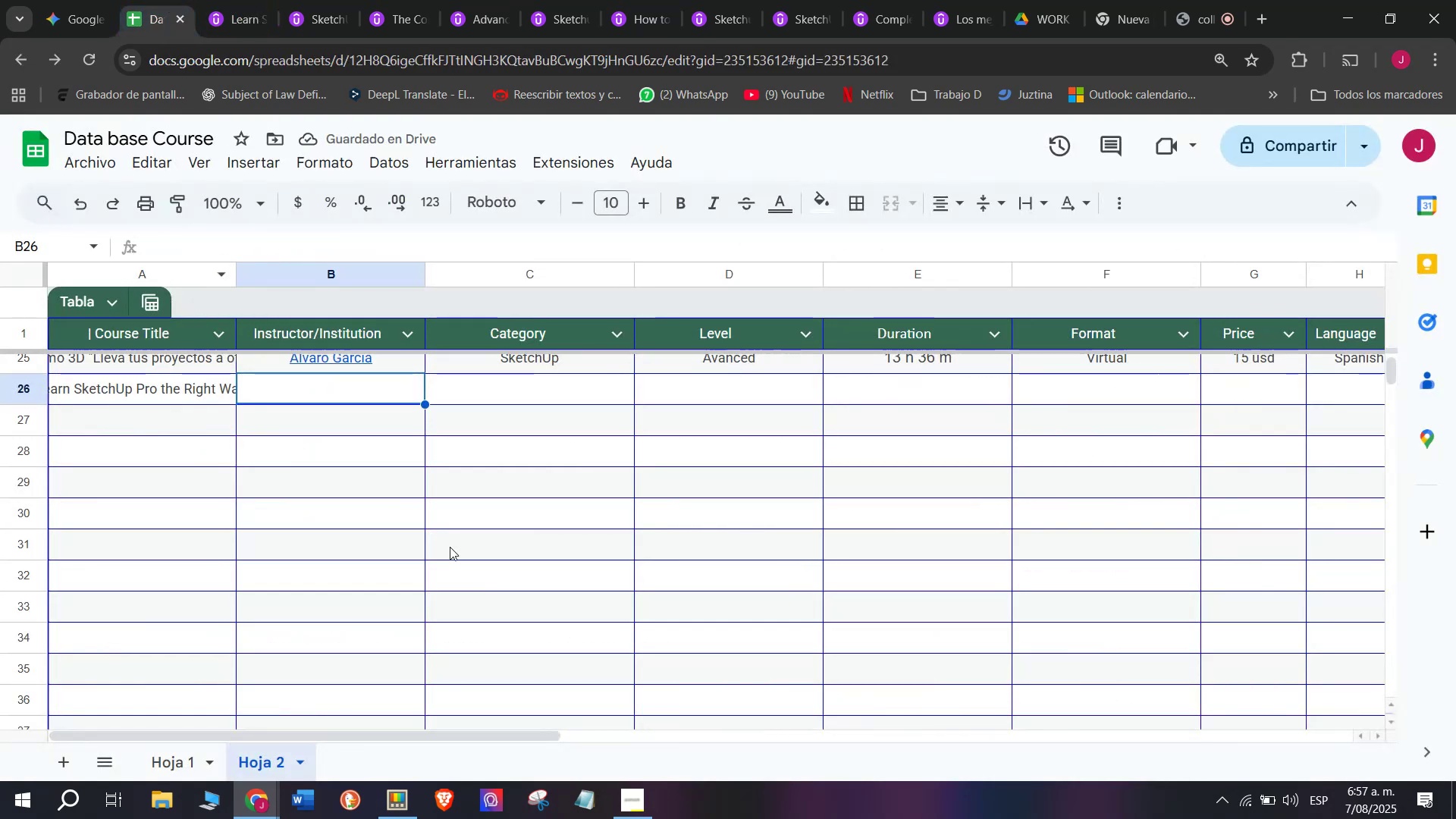 
key(Control+ControlLeft)
 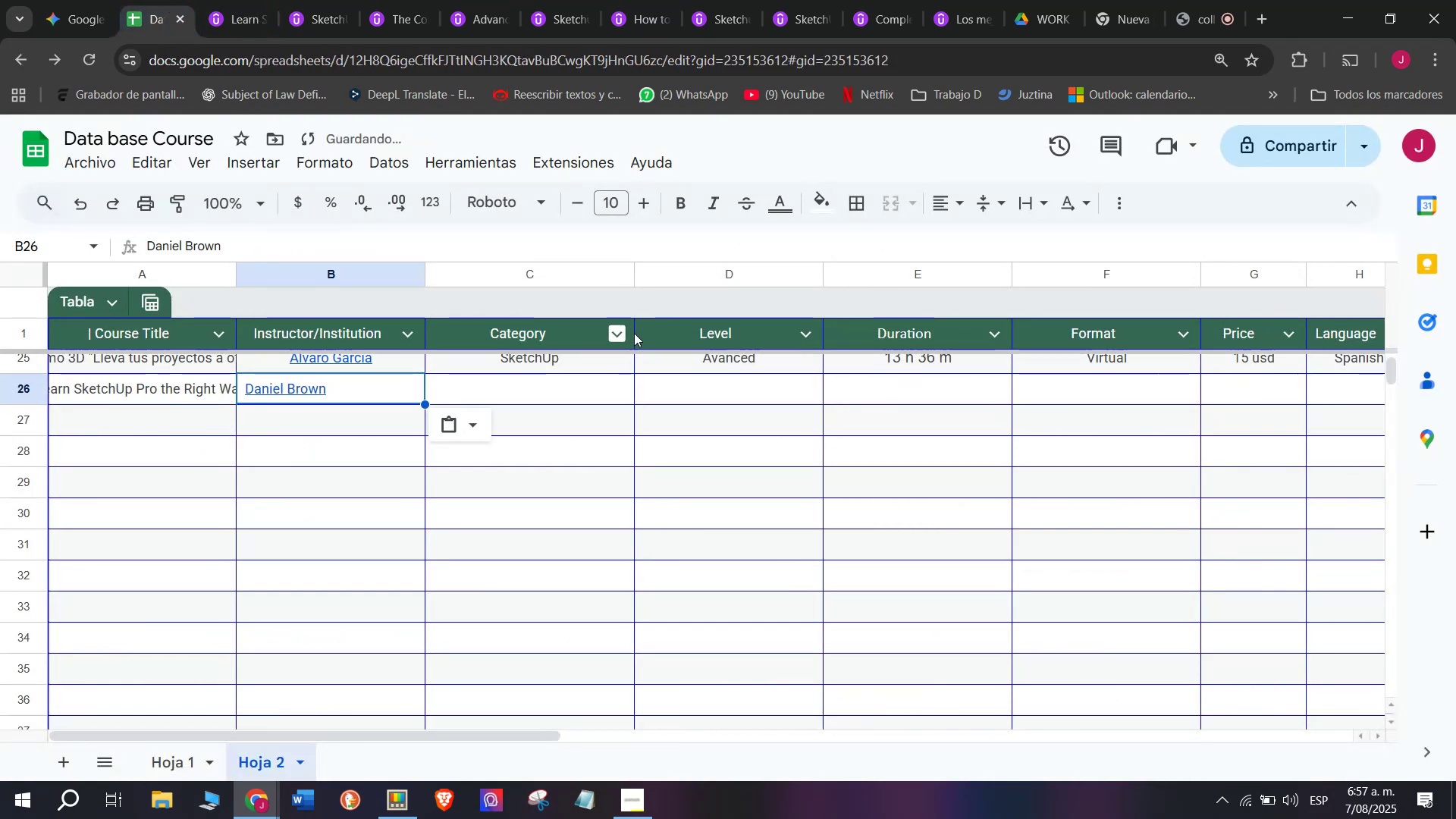 
key(Z)
 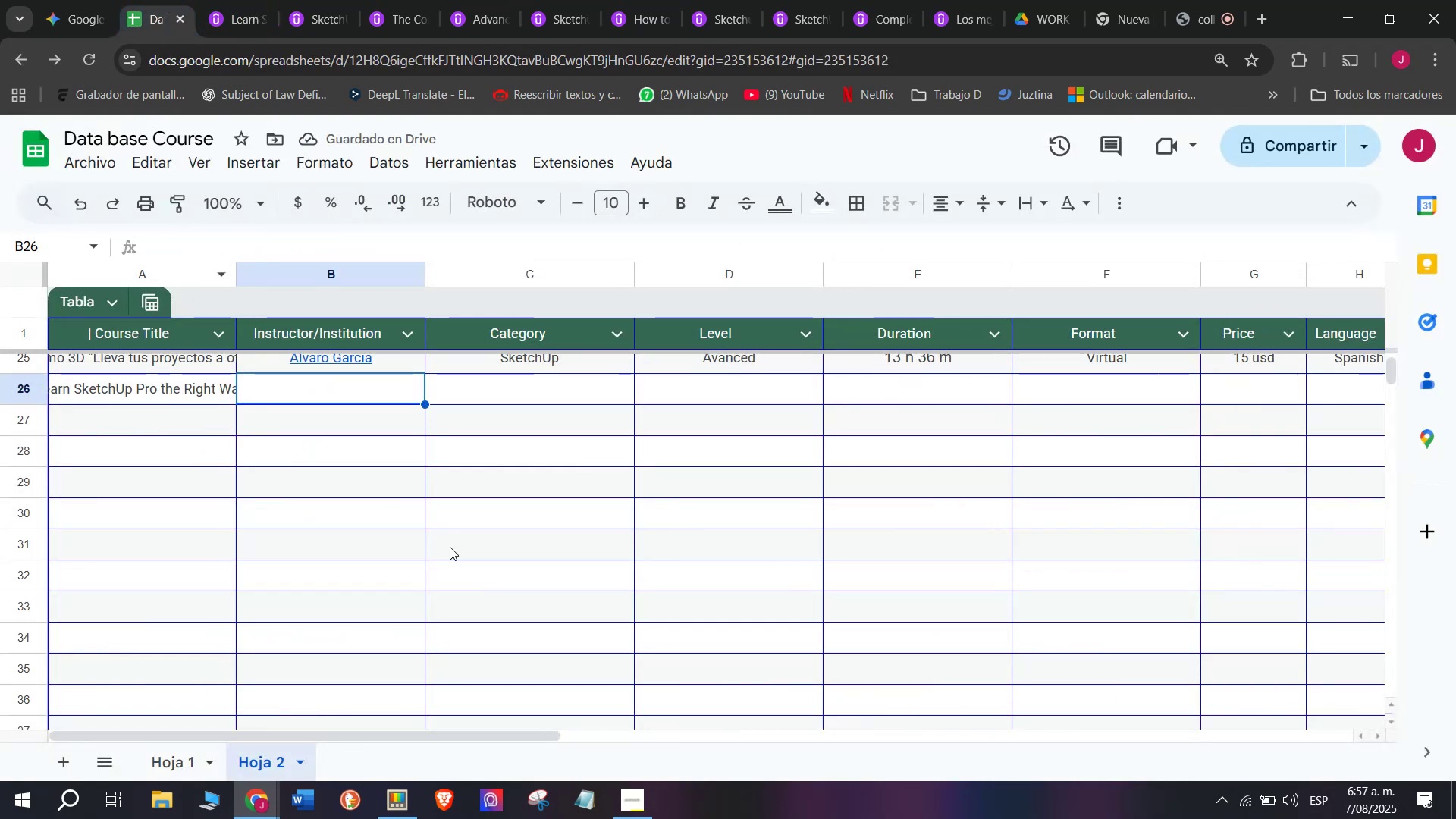 
key(Control+V)
 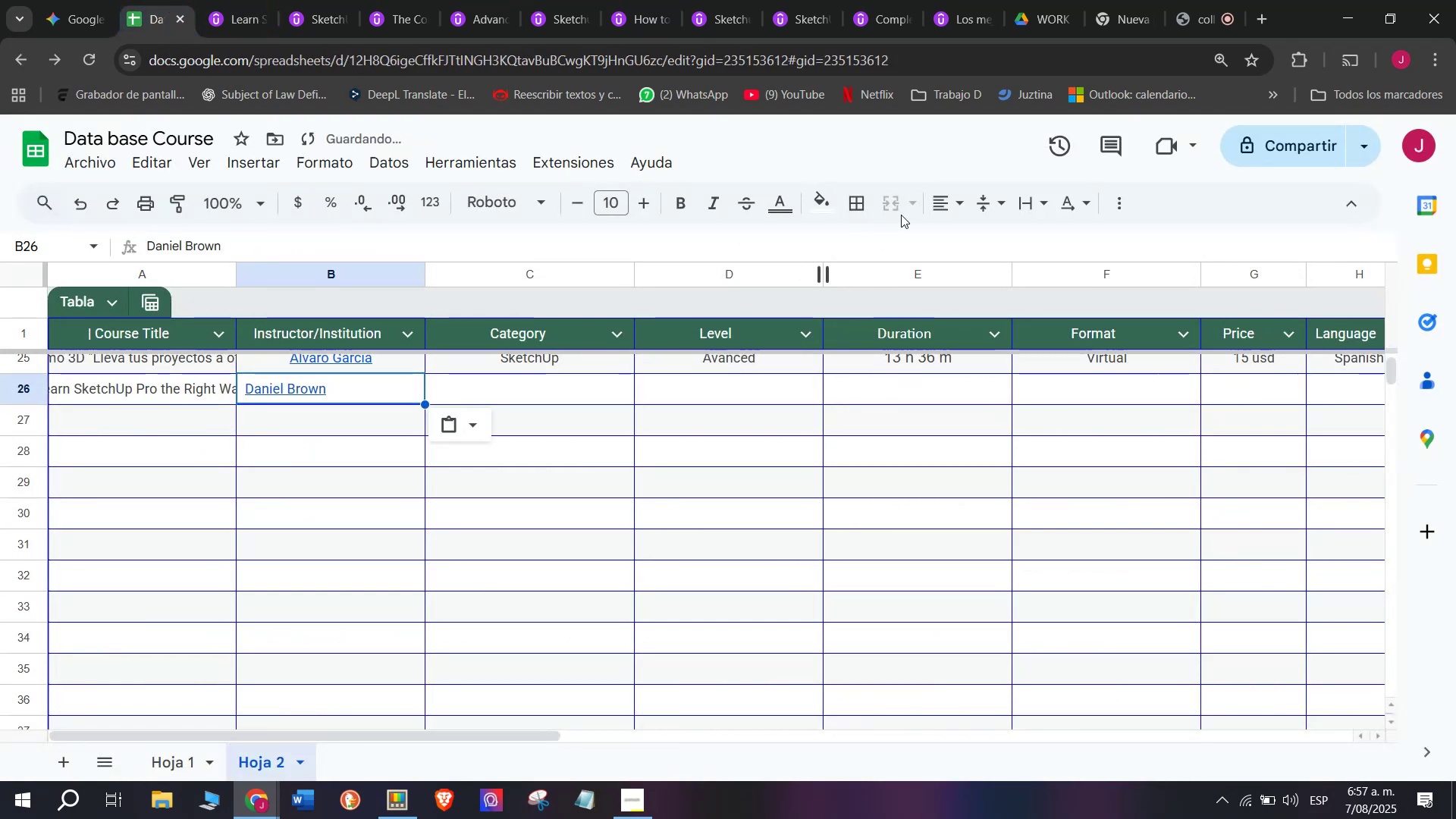 
left_click([946, 206])
 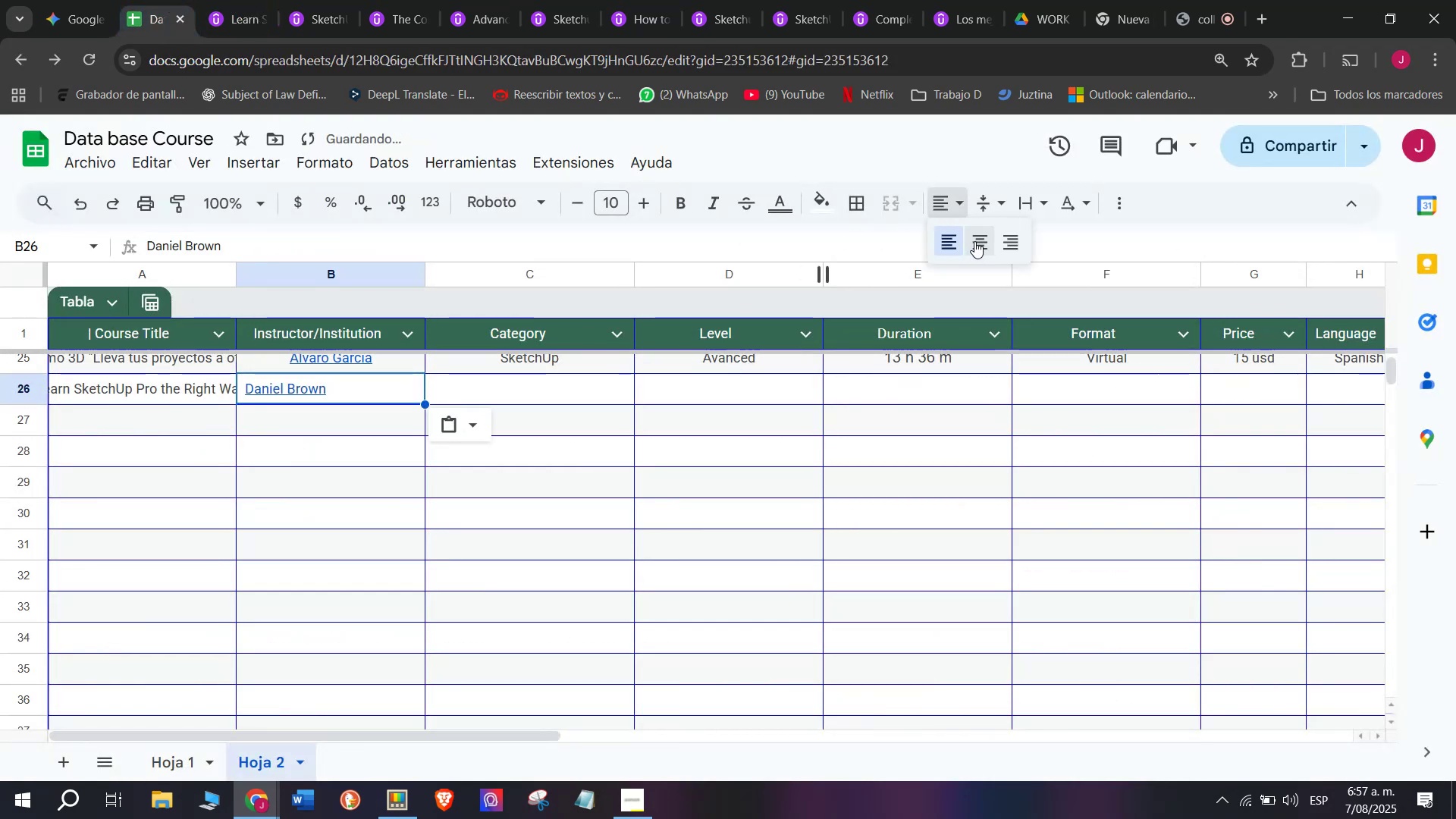 
left_click([974, 241])
 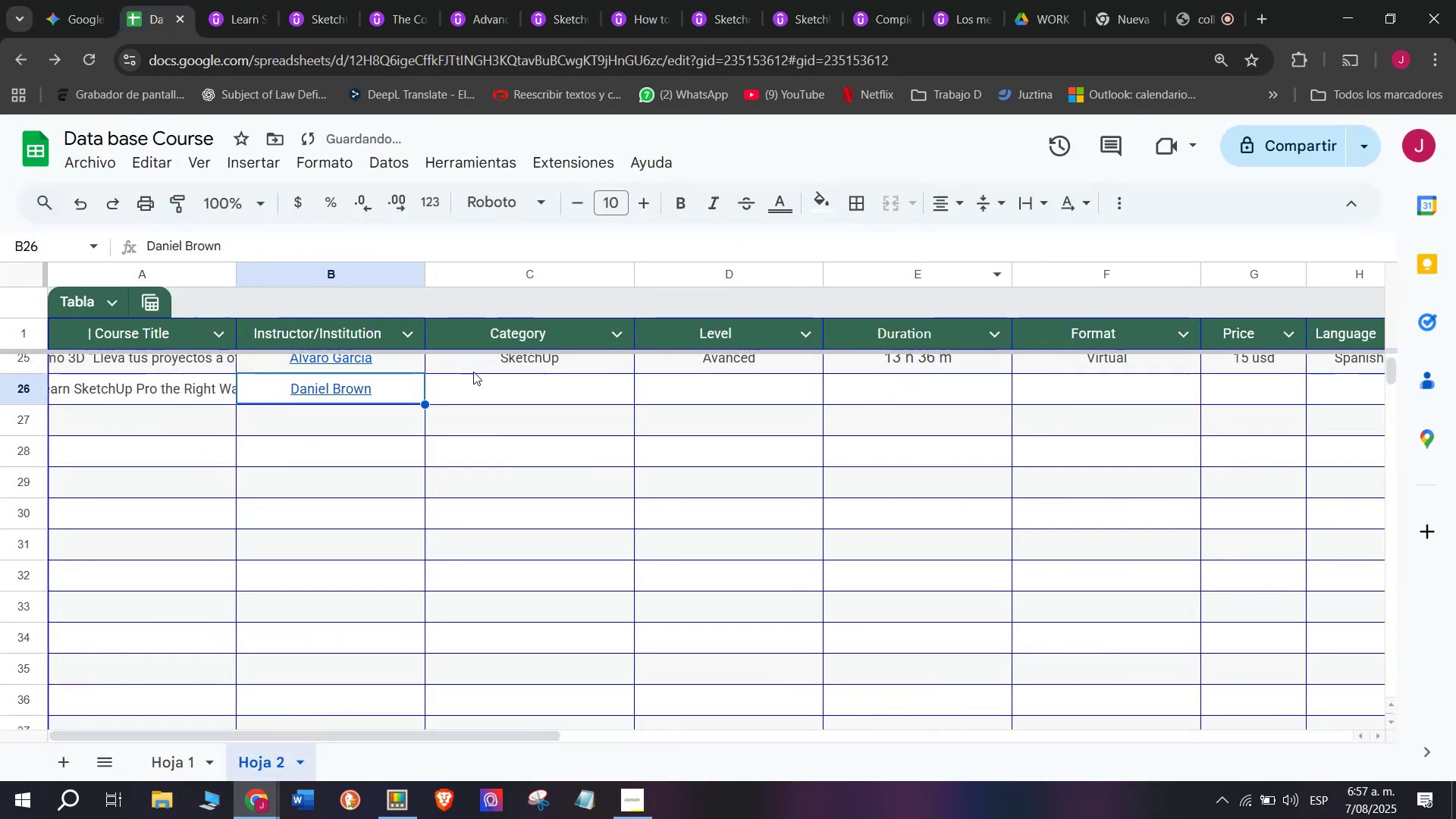 
left_click([474, 369])
 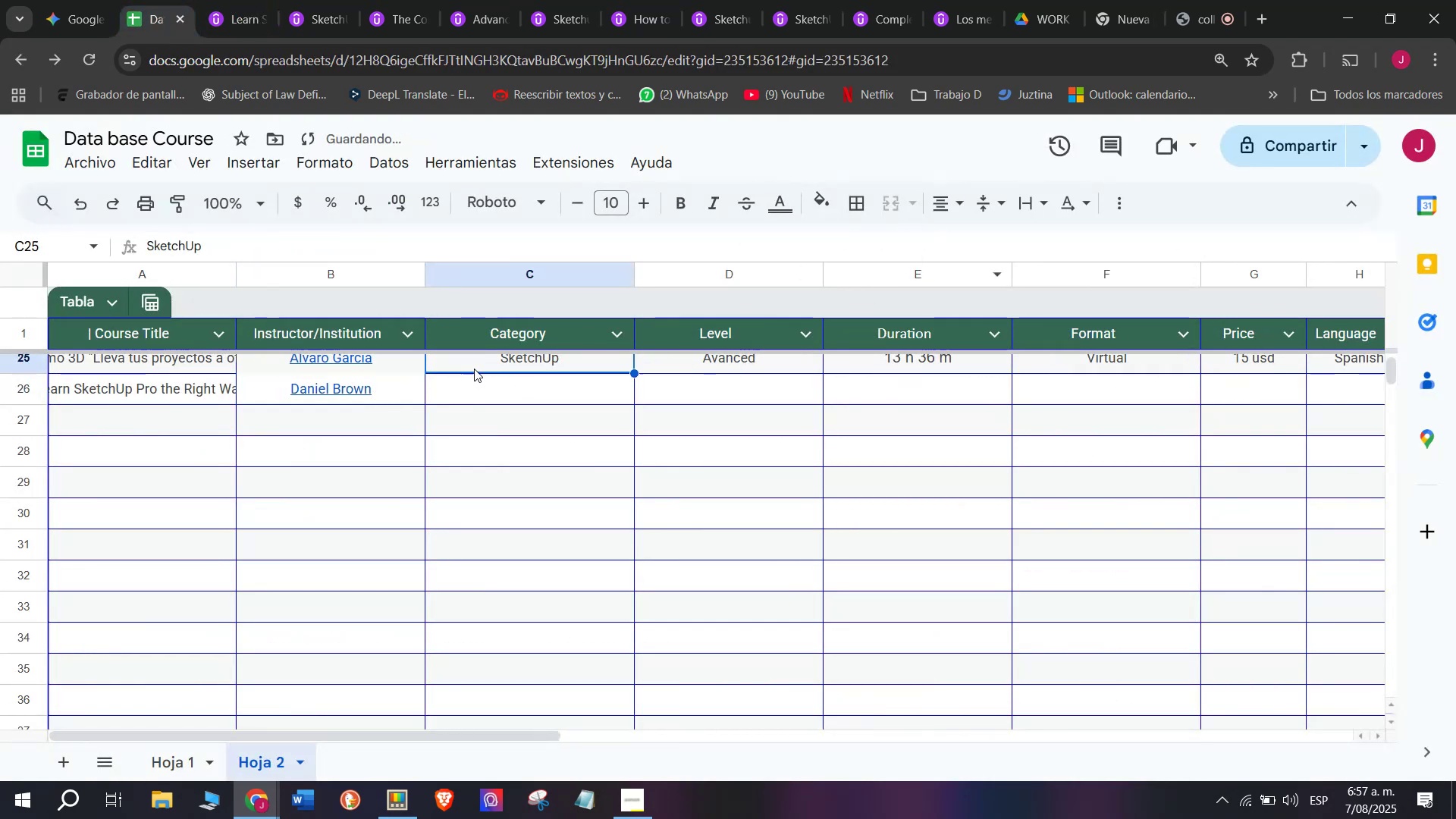 
key(Break)
 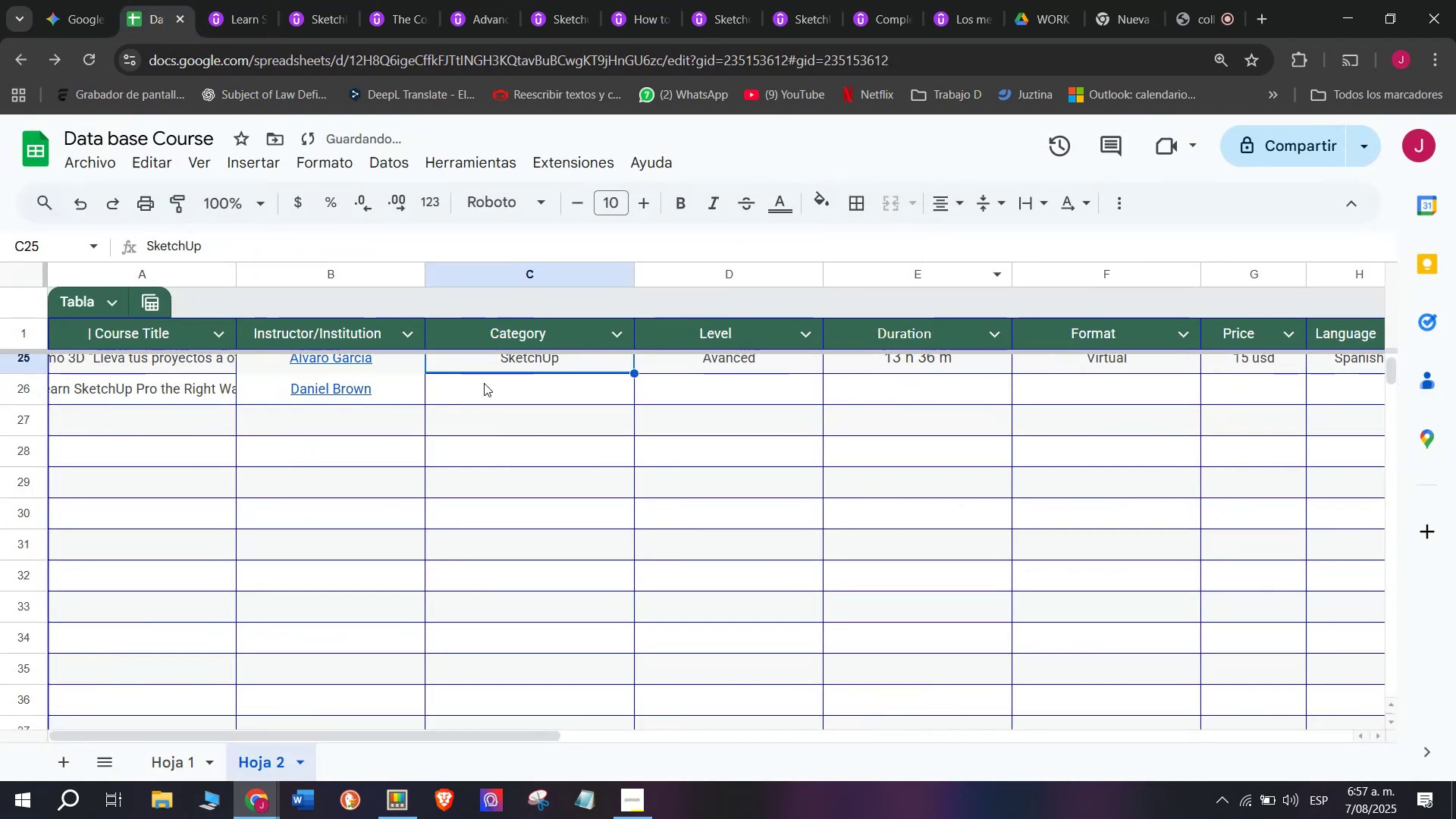 
key(Control+ControlLeft)
 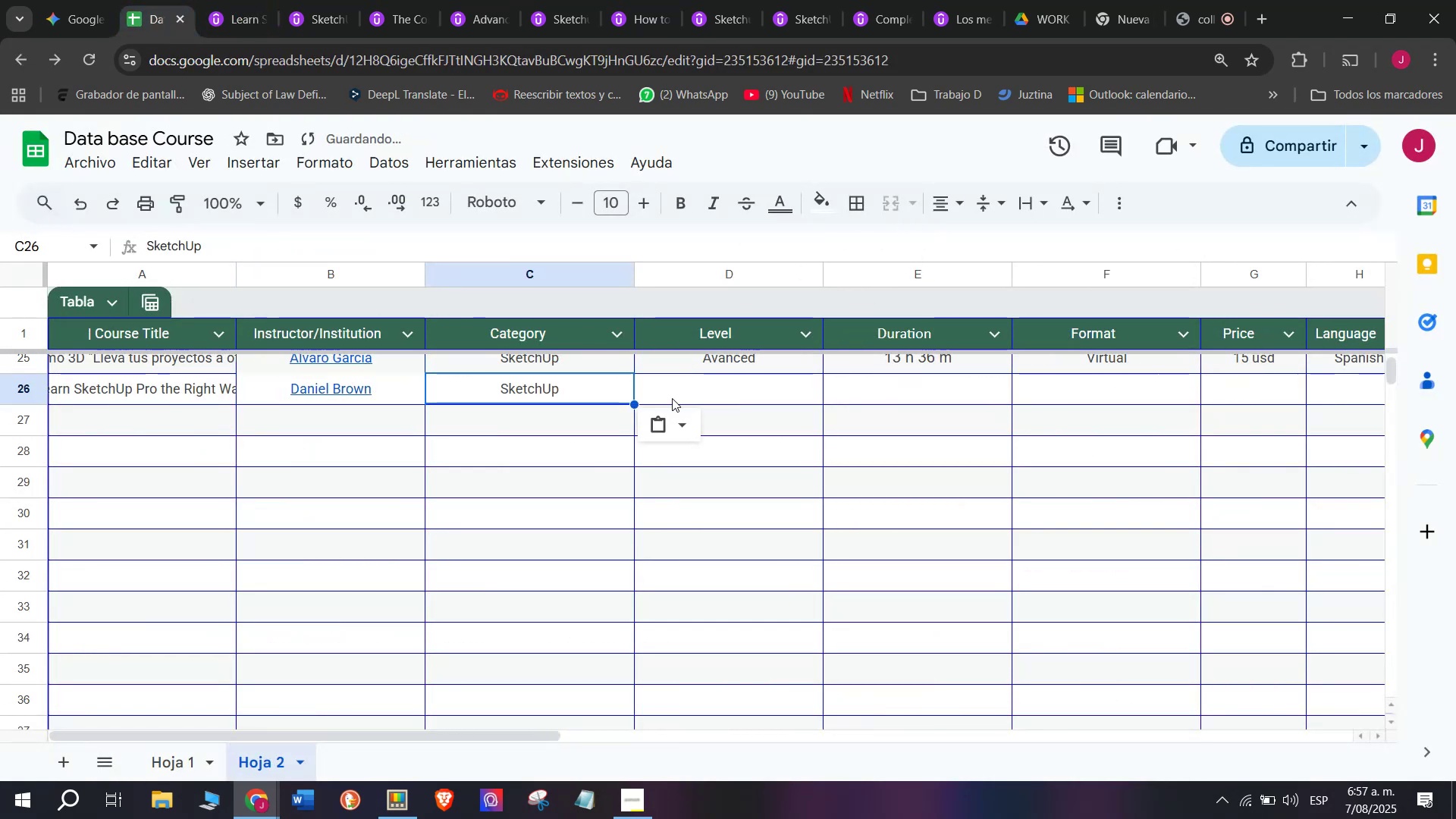 
key(Control+C)
 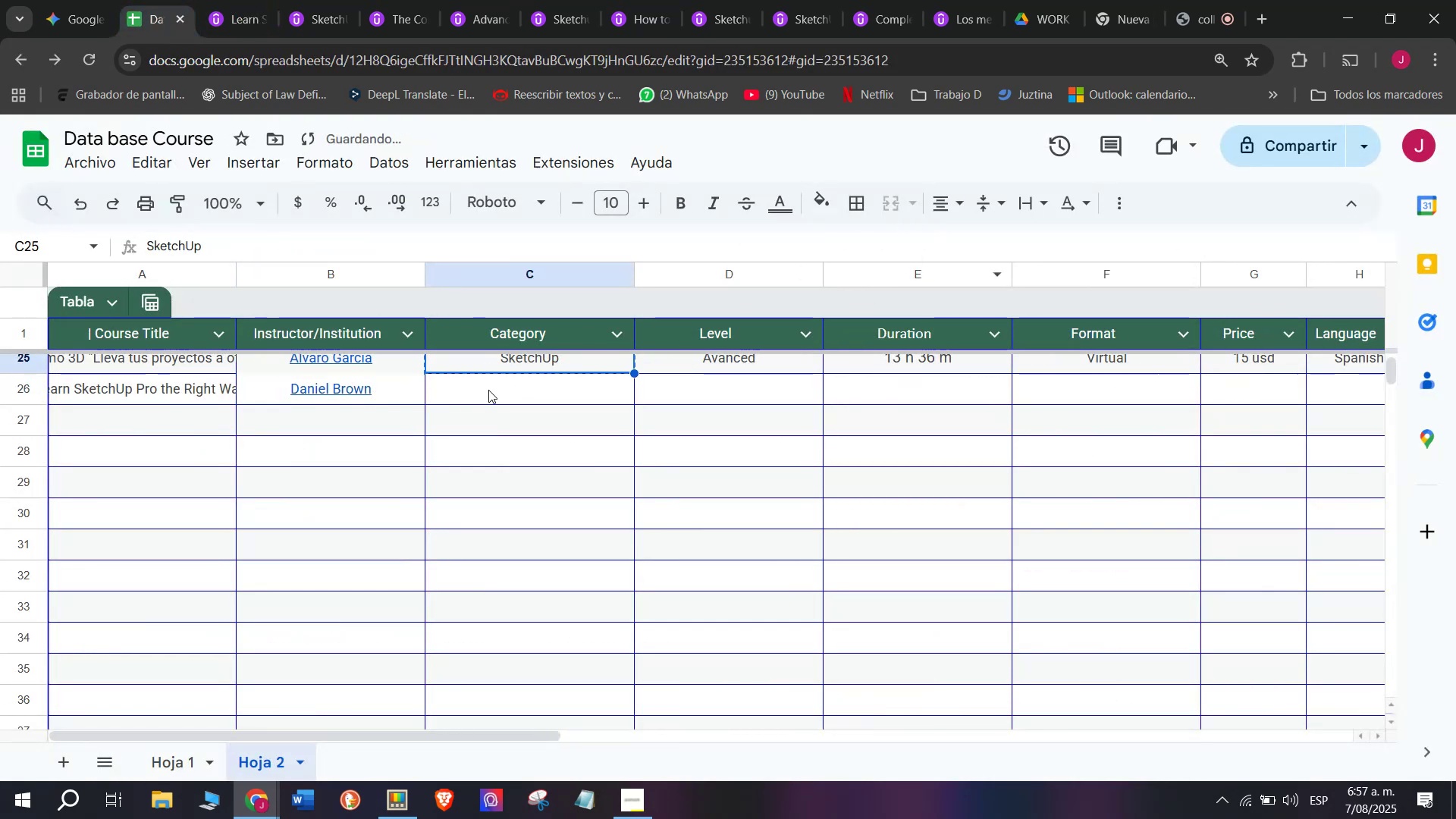 
double_click([488, 390])
 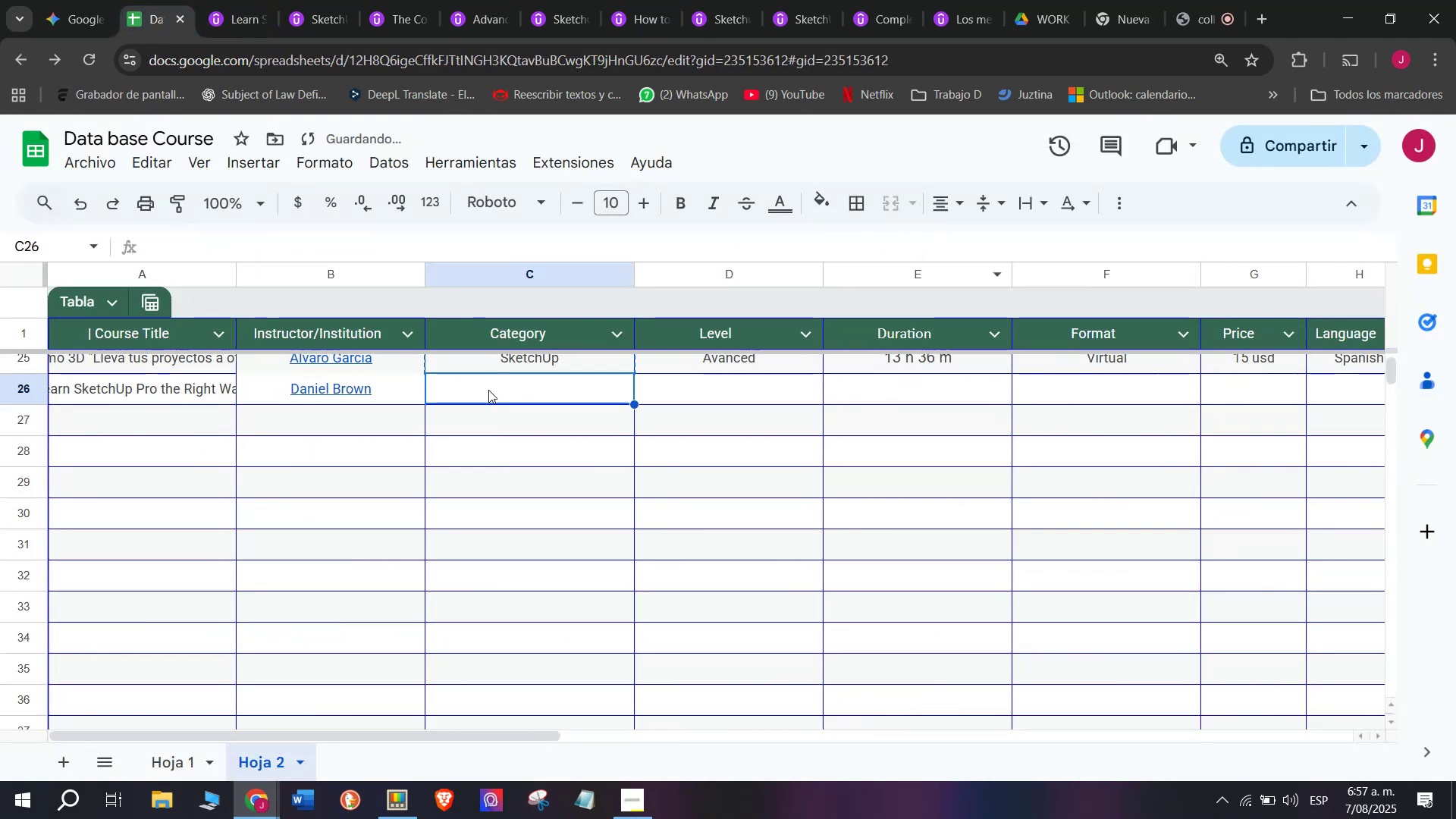 
key(Z)
 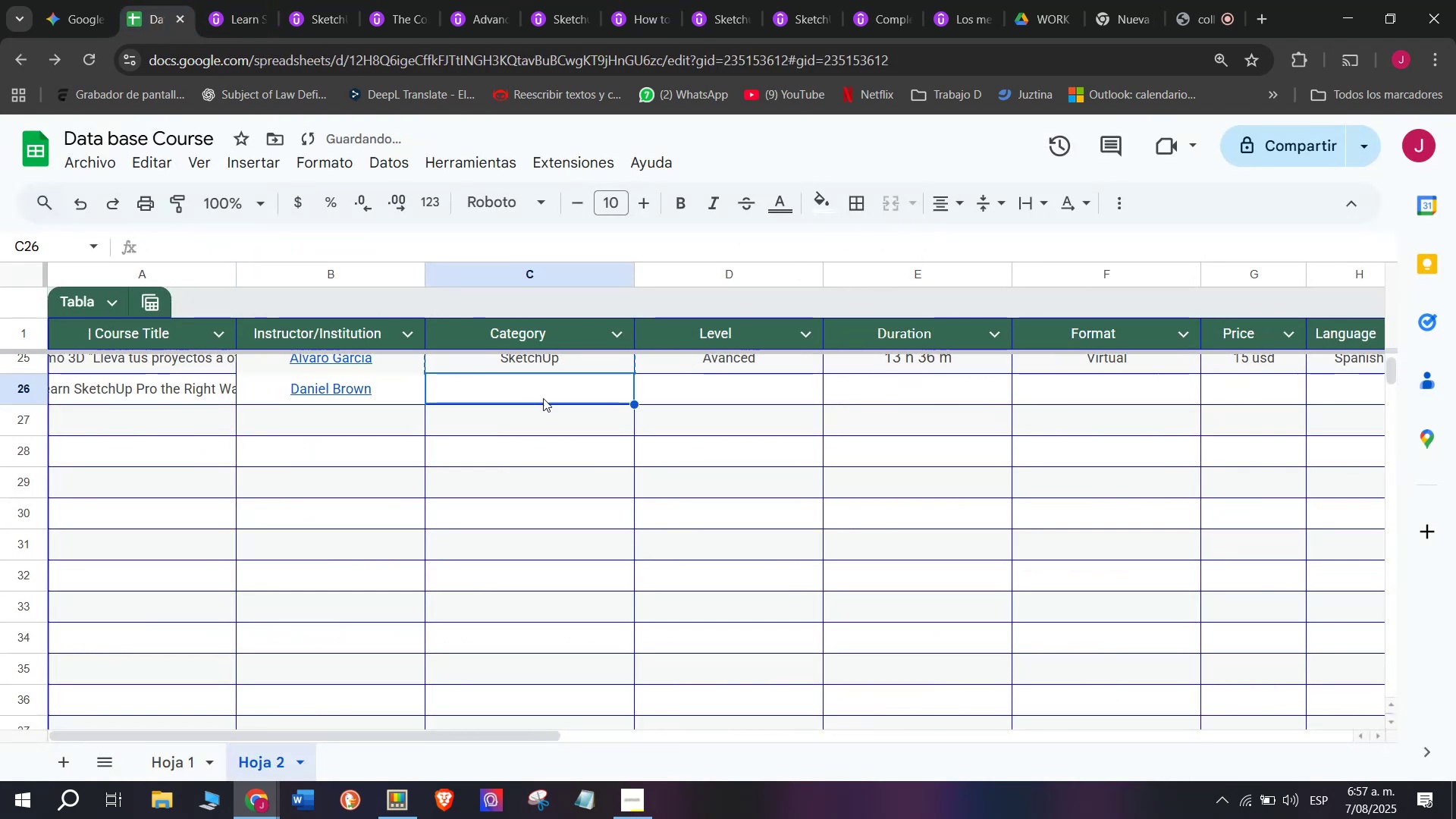 
key(Control+ControlLeft)
 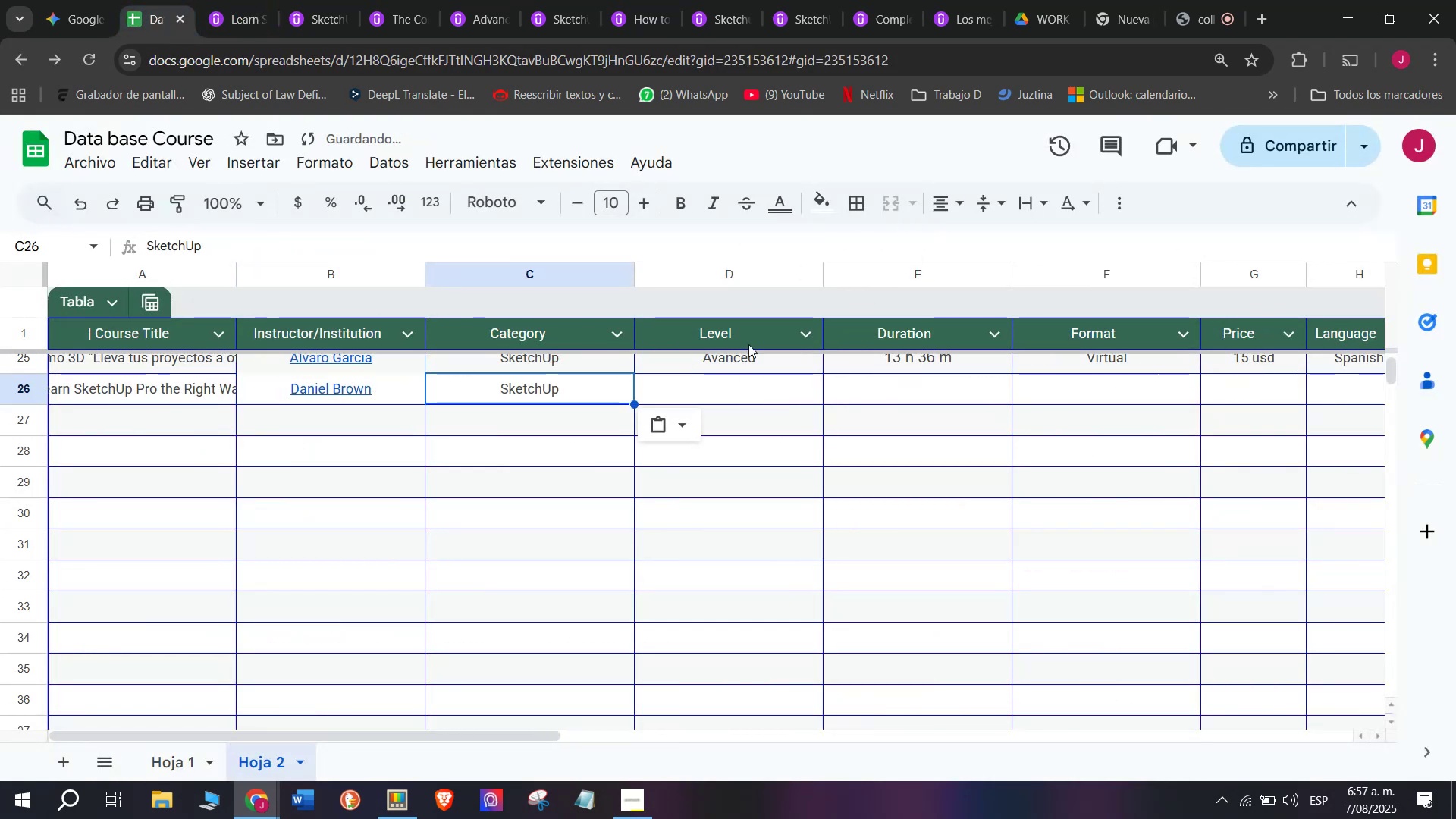 
key(Control+V)
 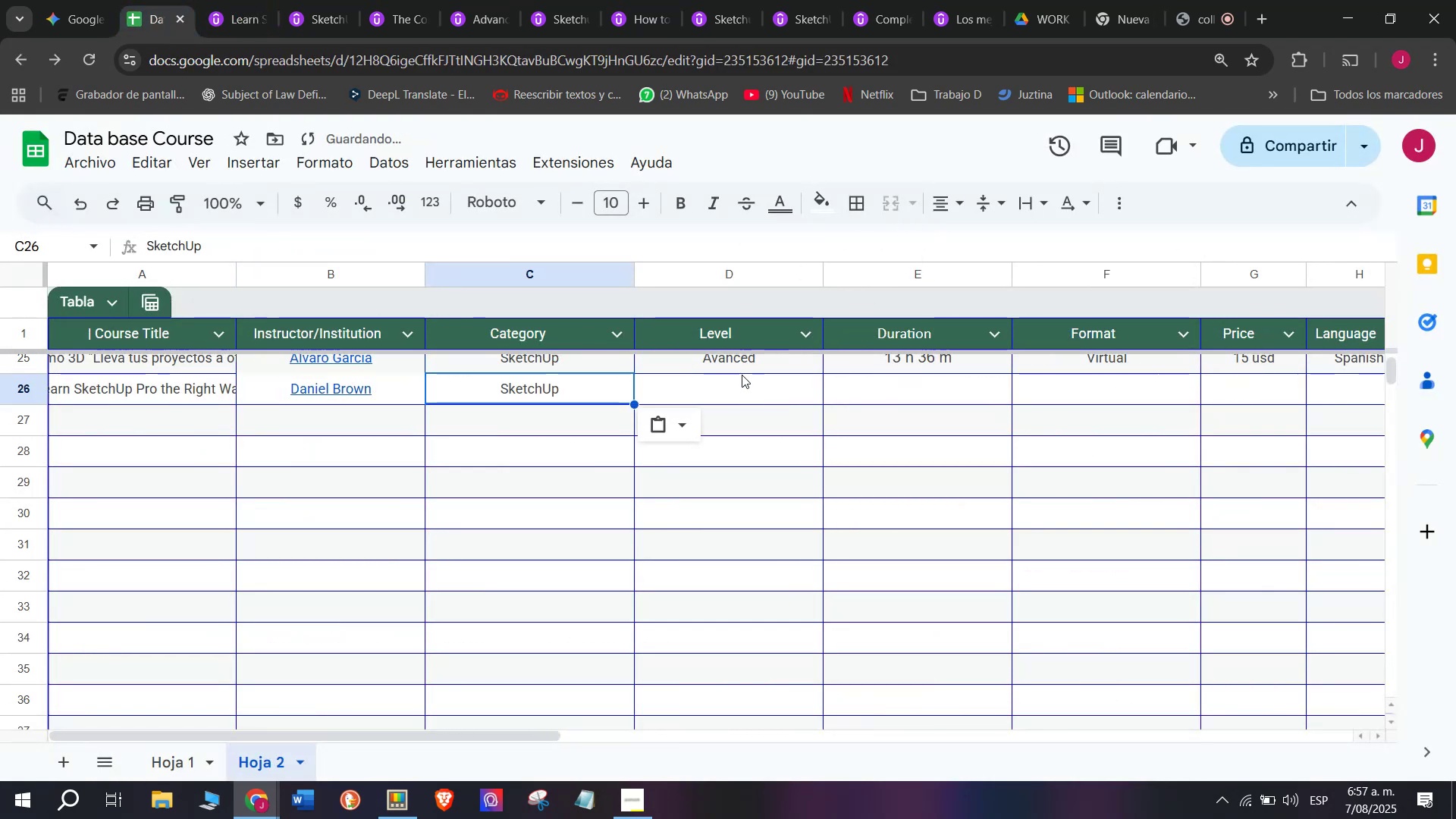 
left_click([752, 356])
 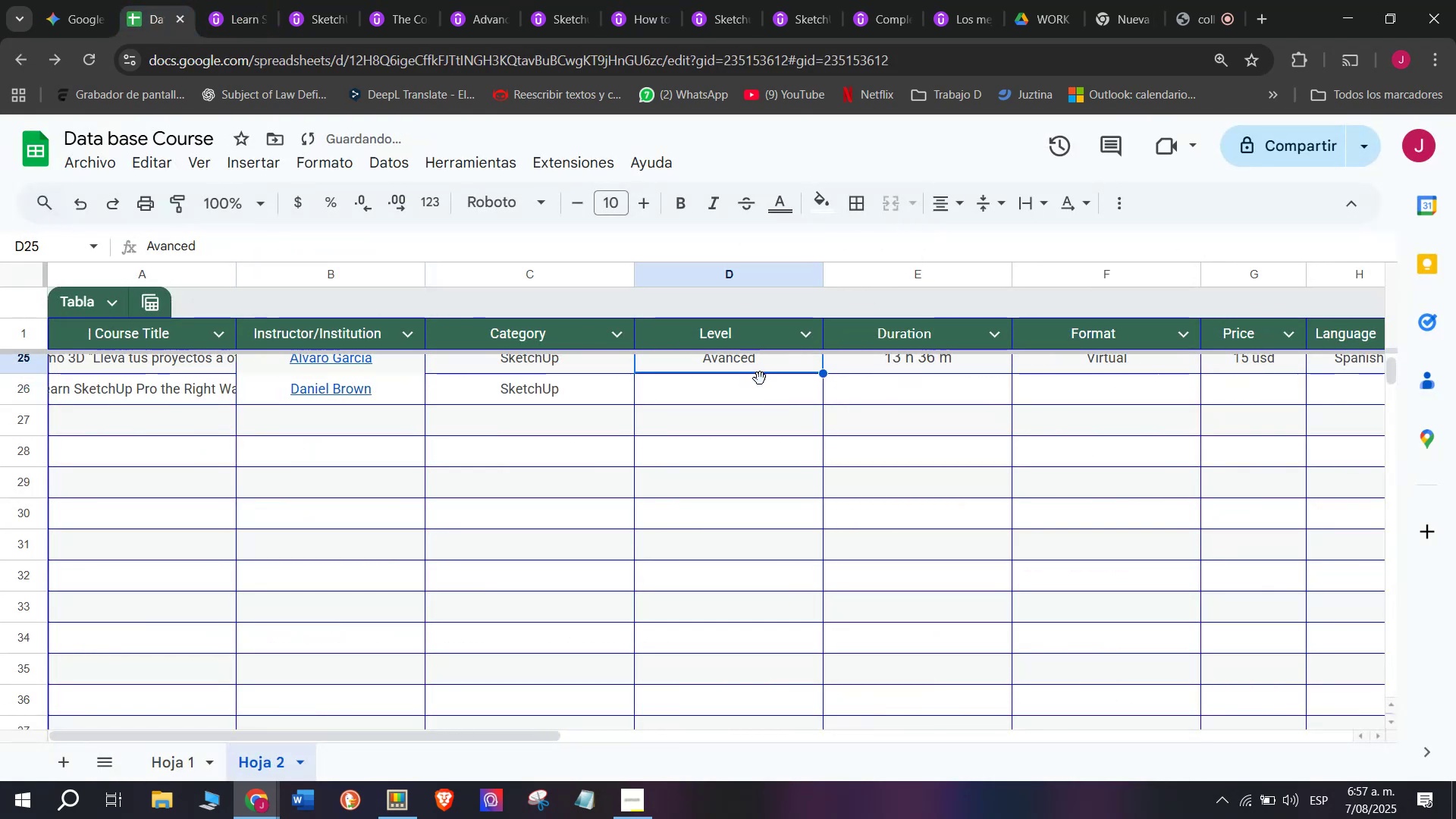 
key(Control+ControlLeft)
 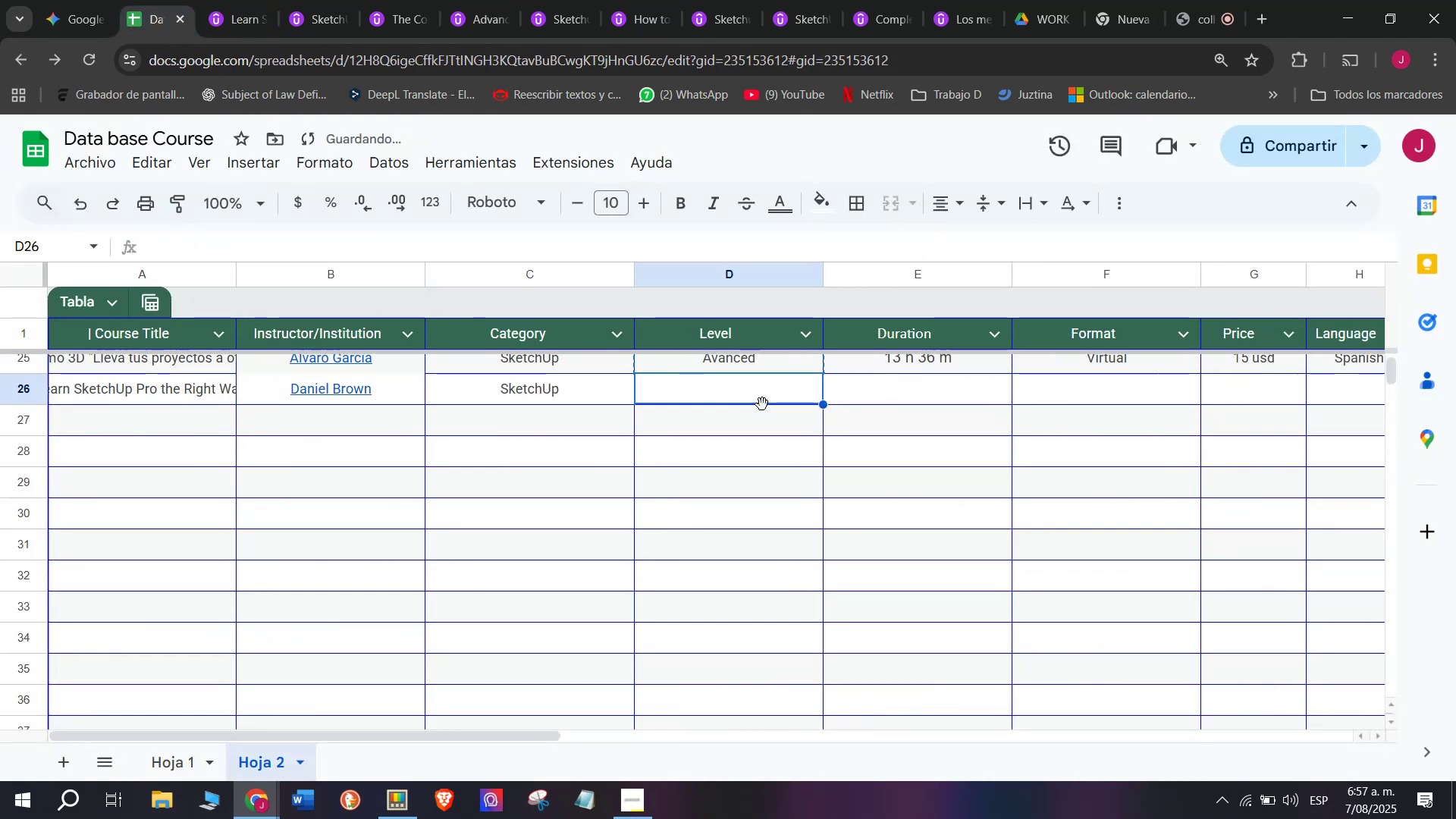 
key(Break)
 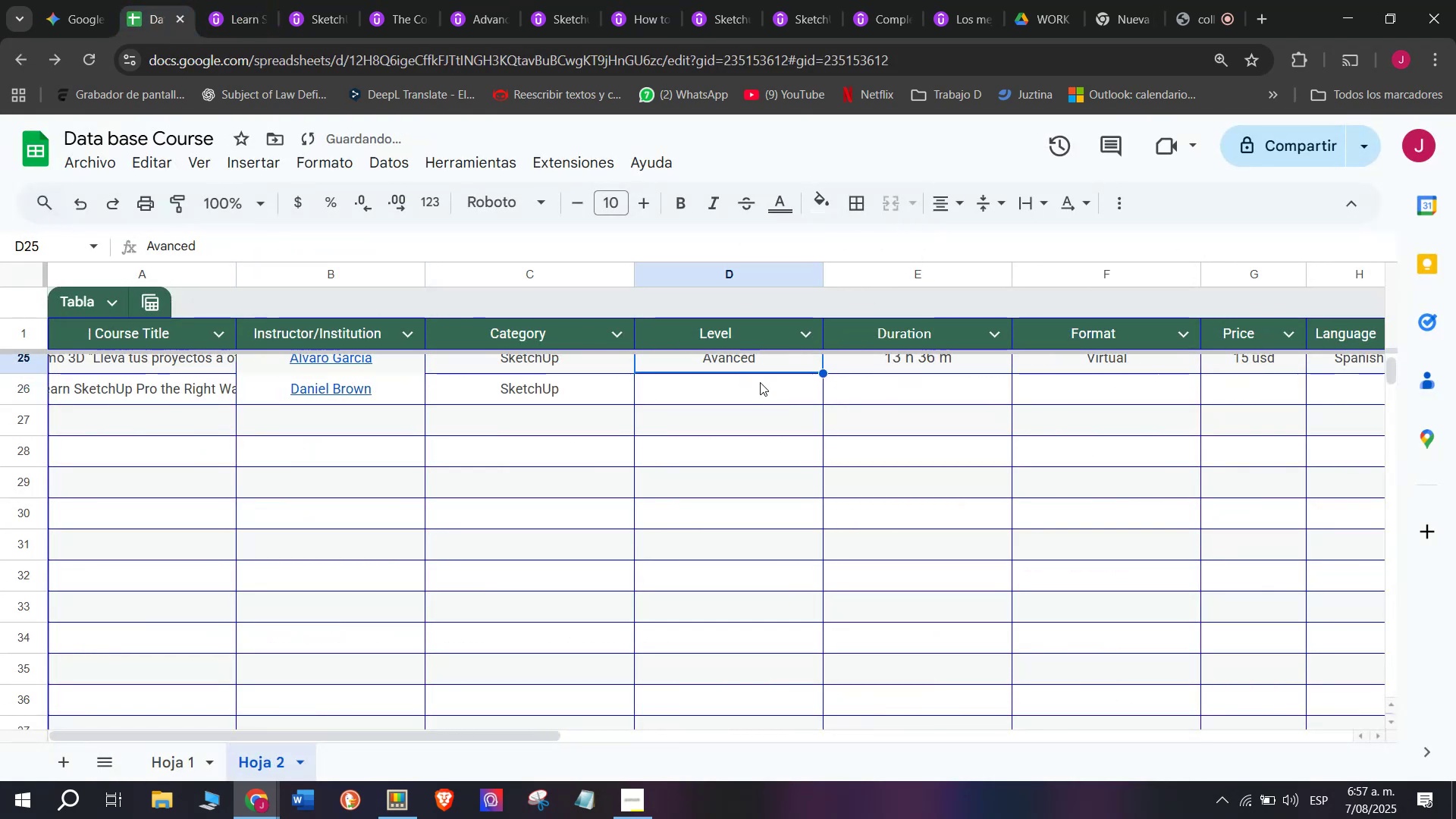 
key(Control+C)
 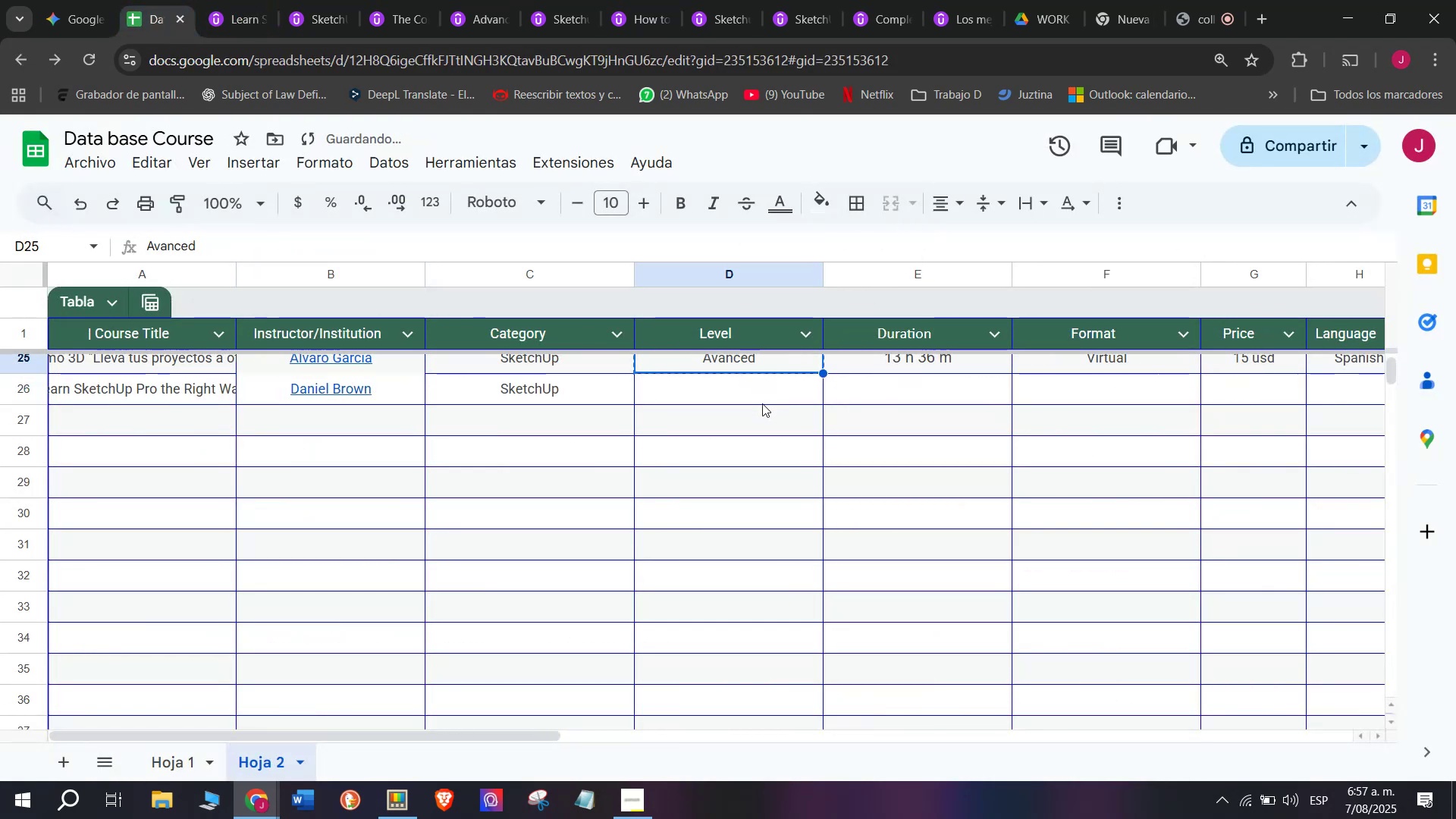 
left_click([762, 403])
 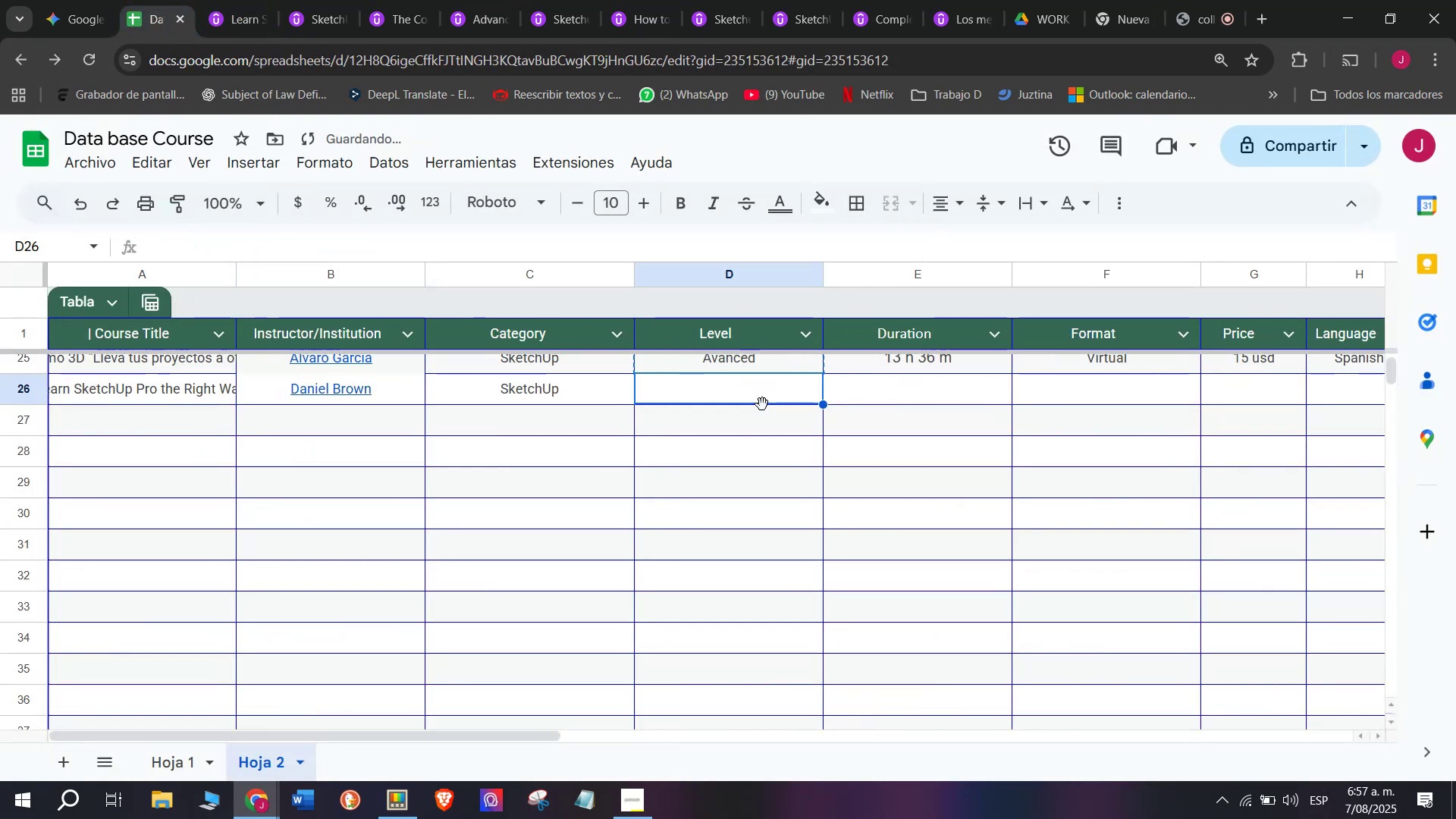 
key(Z)
 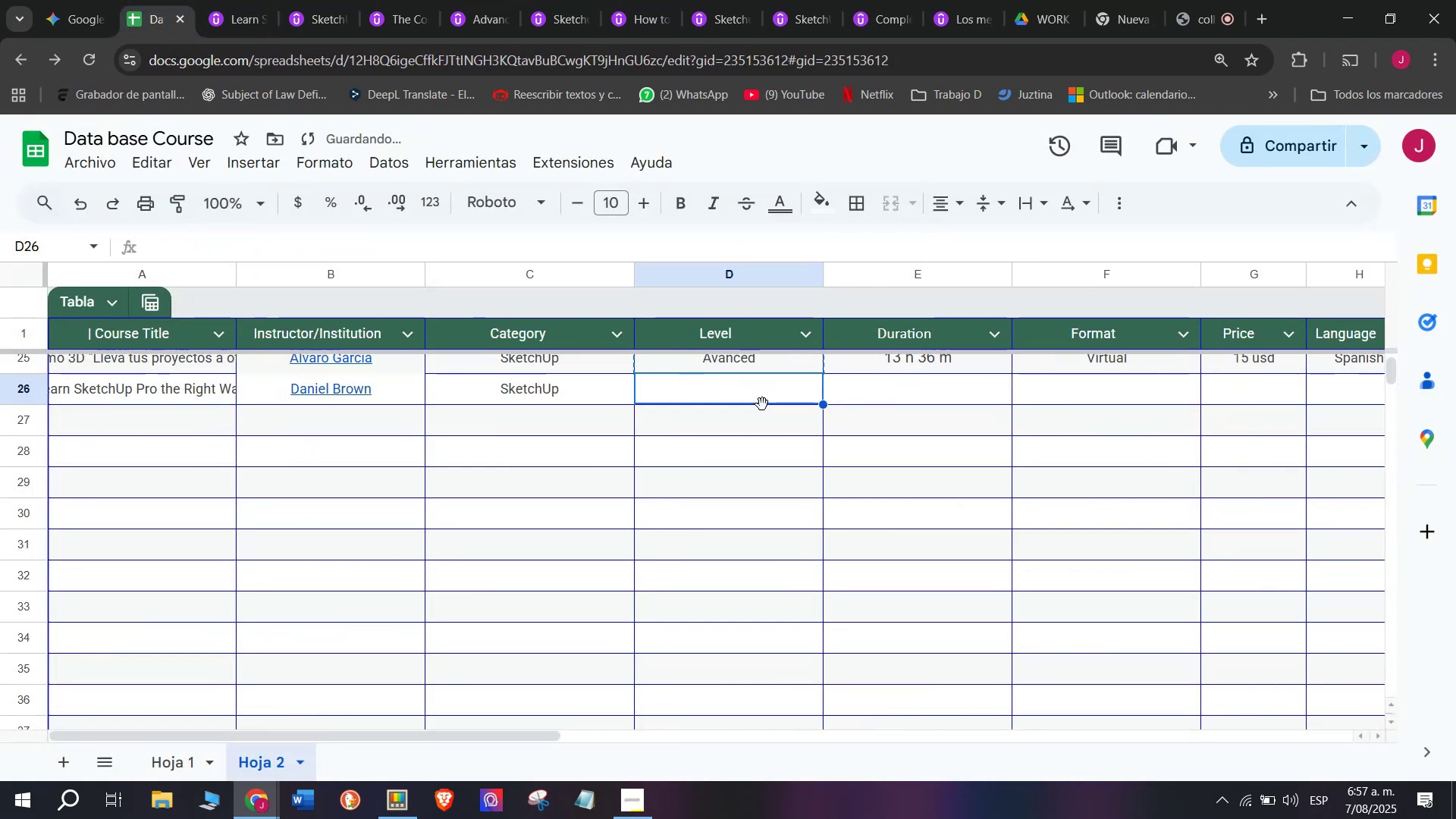 
key(Control+ControlLeft)
 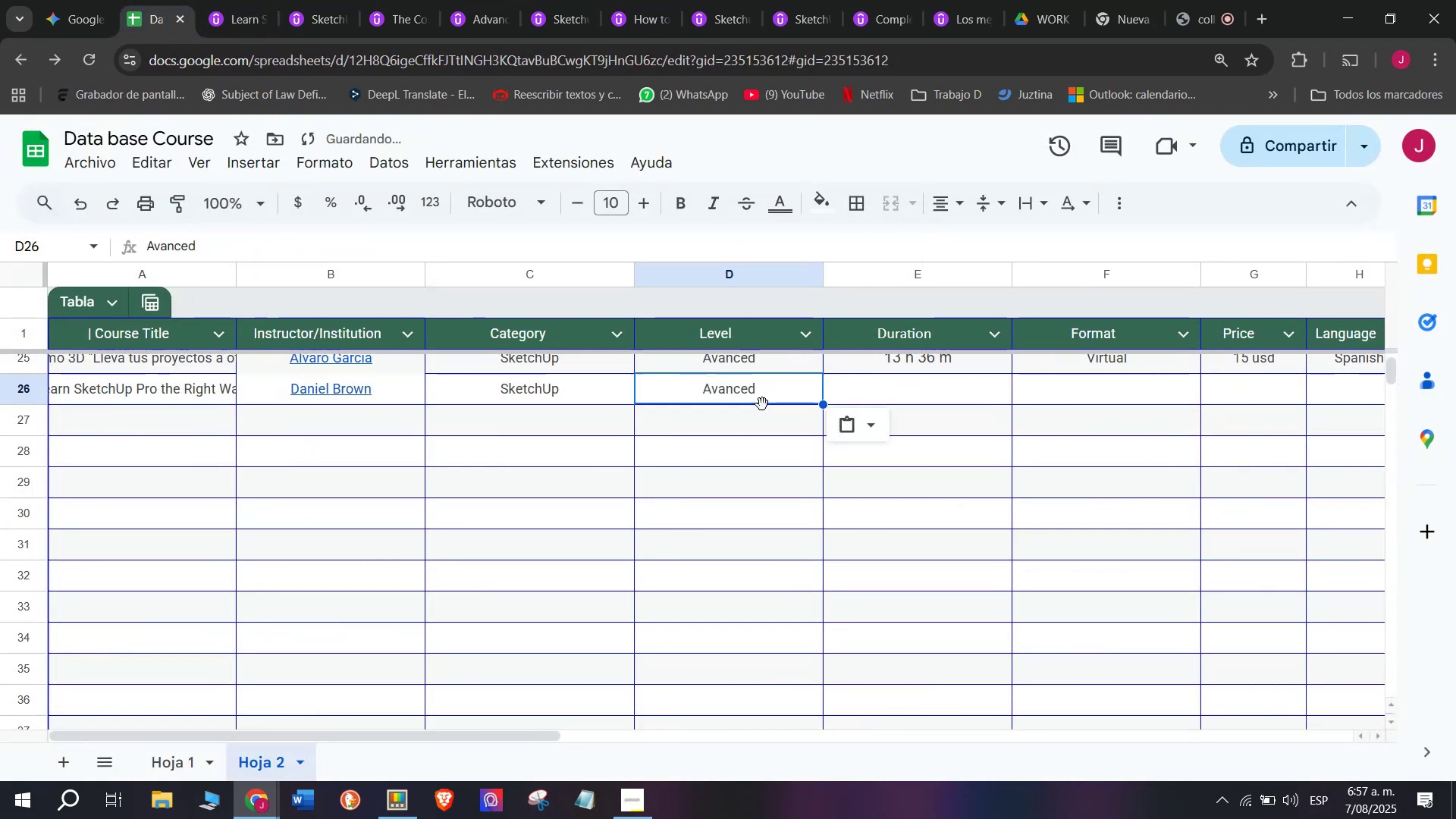 
key(Control+V)
 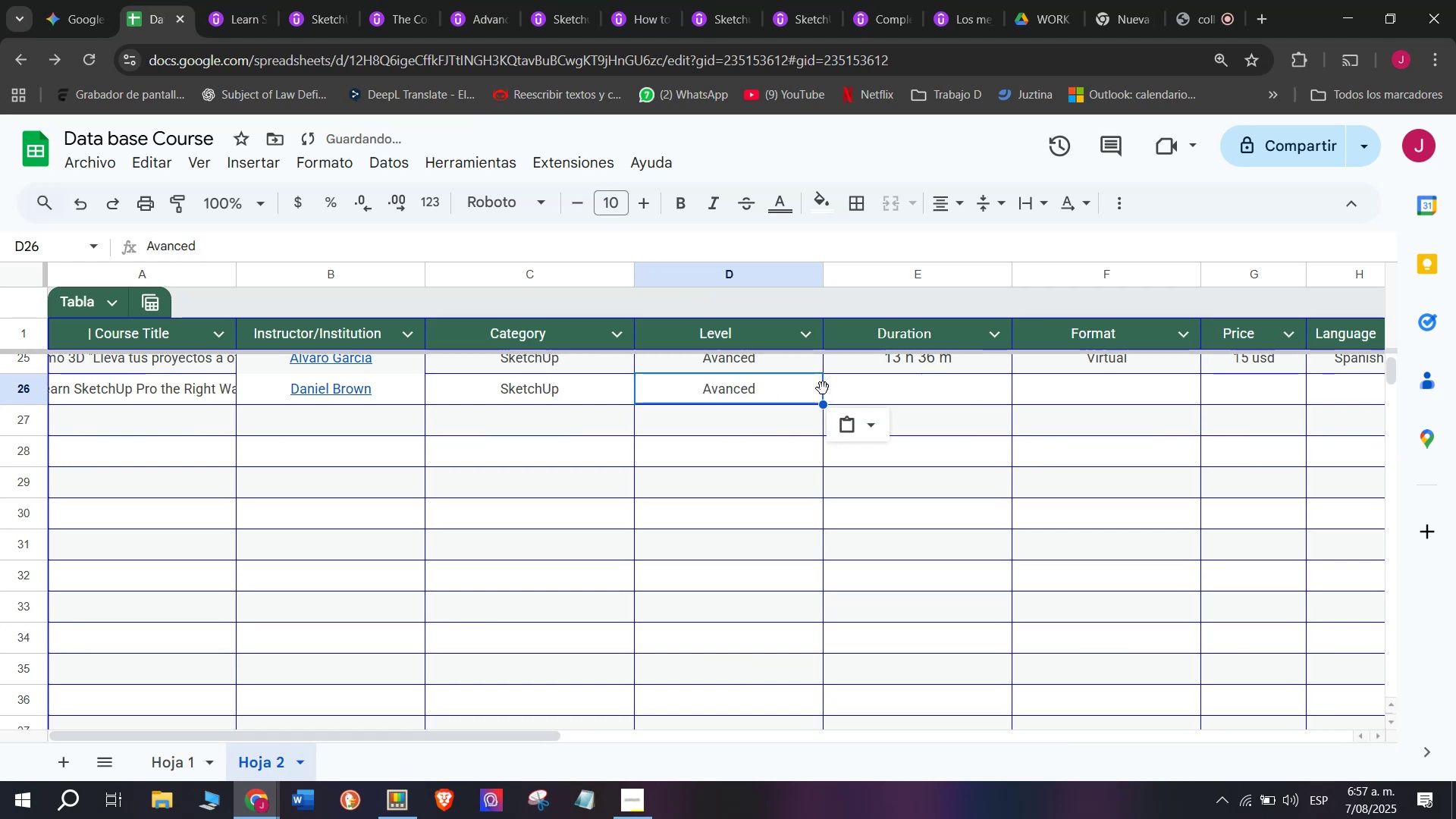 
left_click([890, 390])
 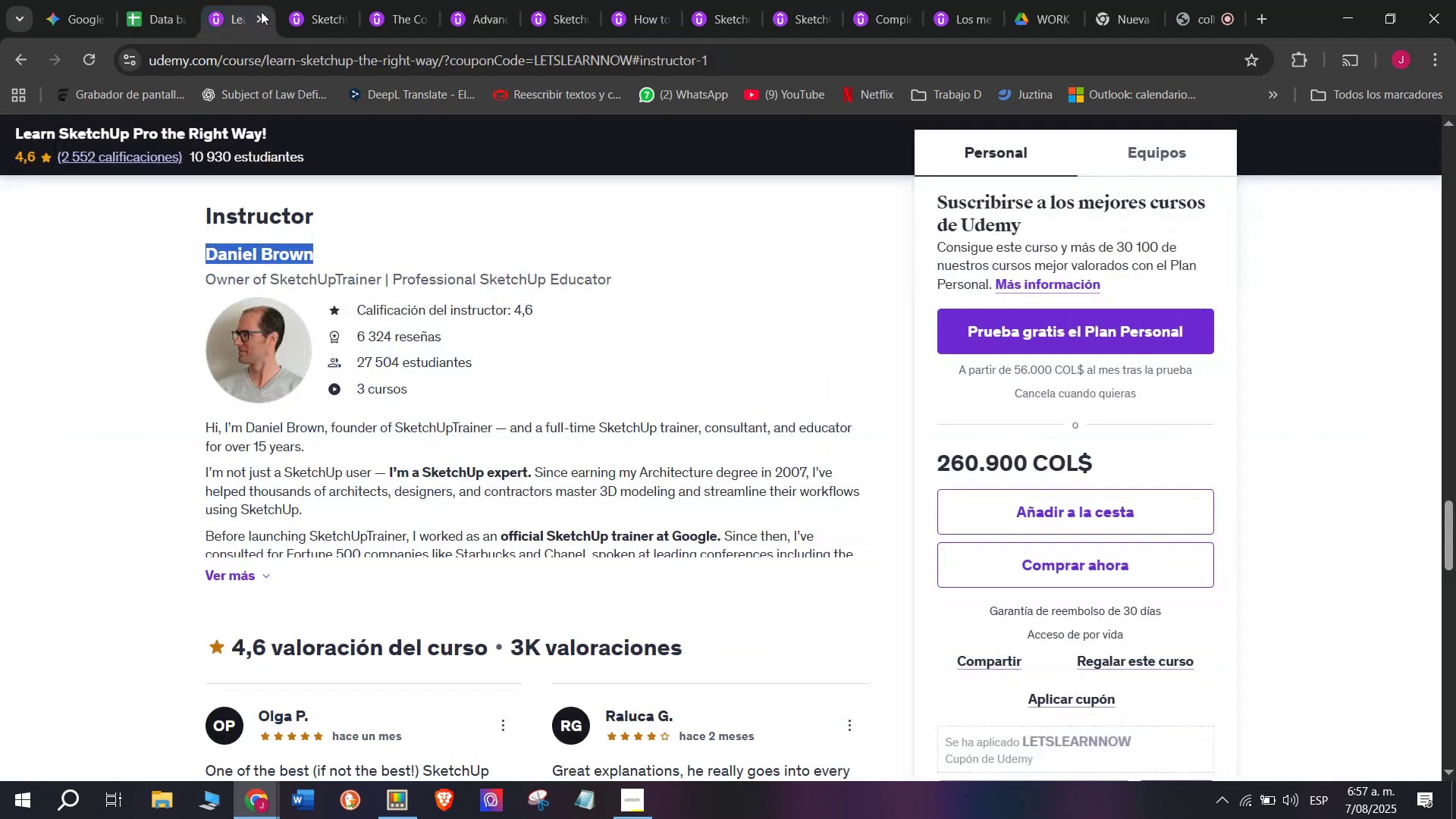 
scroll: coordinate [390, 453], scroll_direction: up, amount: 10.0
 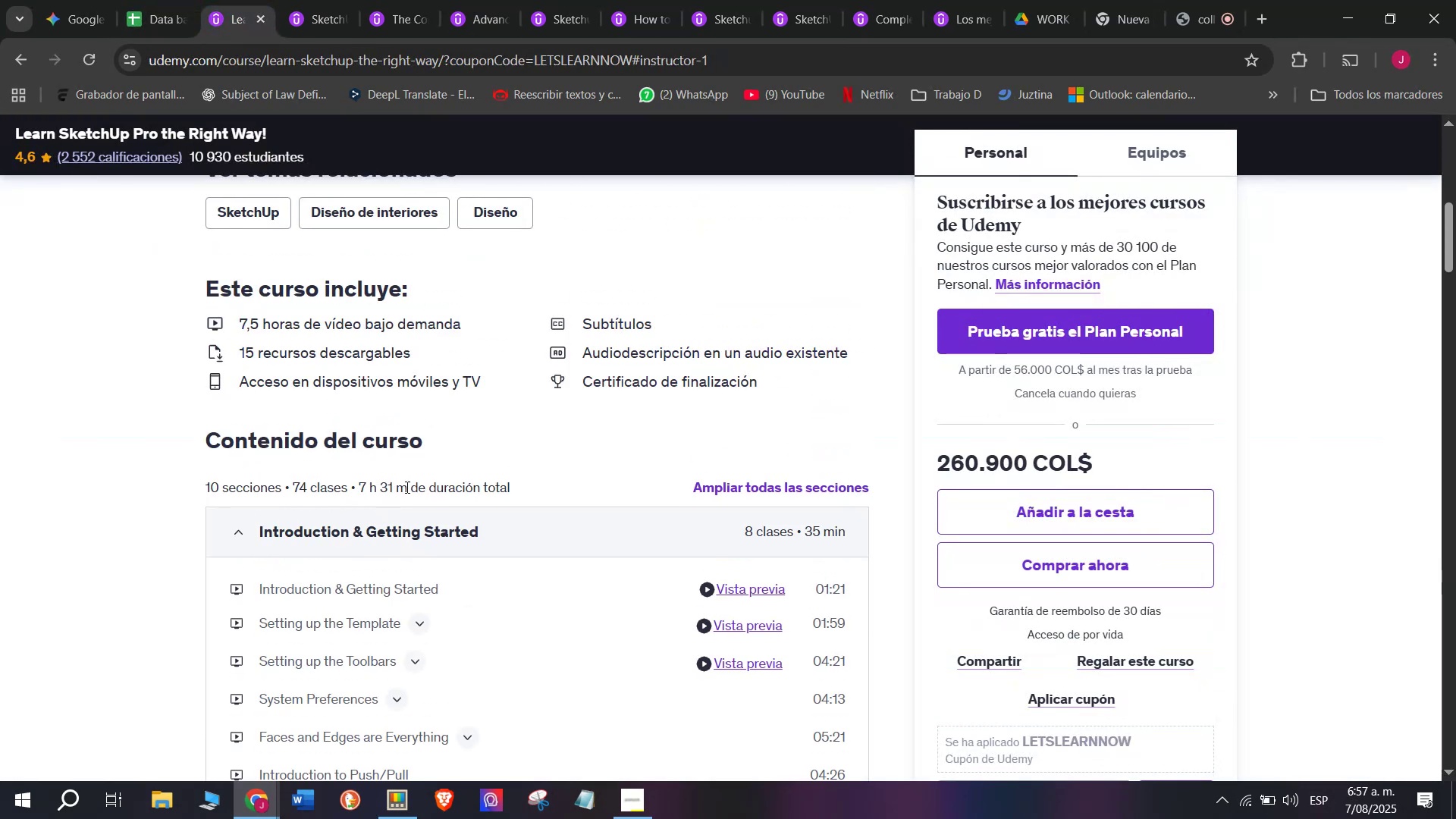 
left_click_drag(start_coordinate=[403, 485], to_coordinate=[360, 486])
 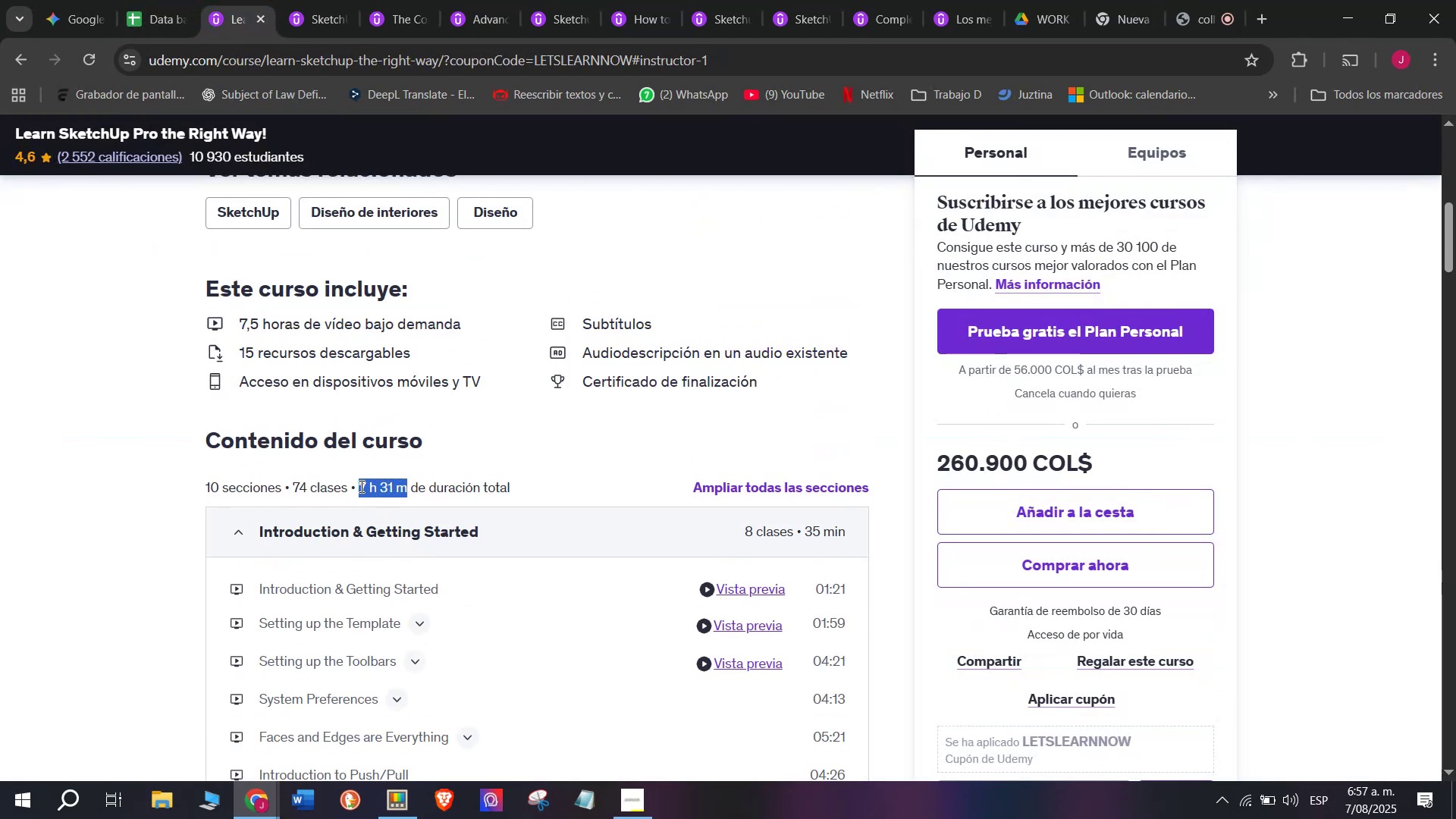 
key(Control+ControlLeft)
 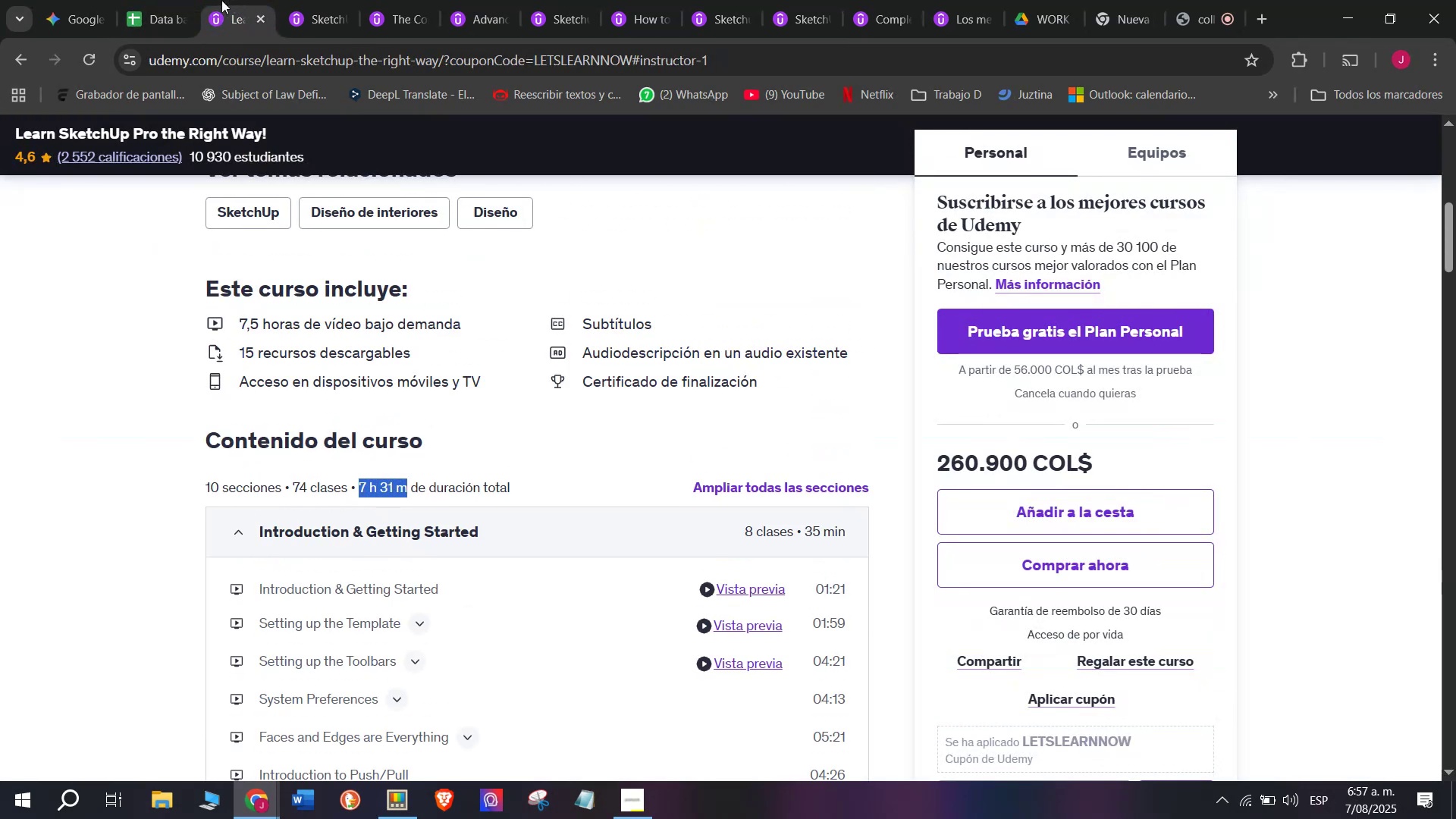 
key(Break)
 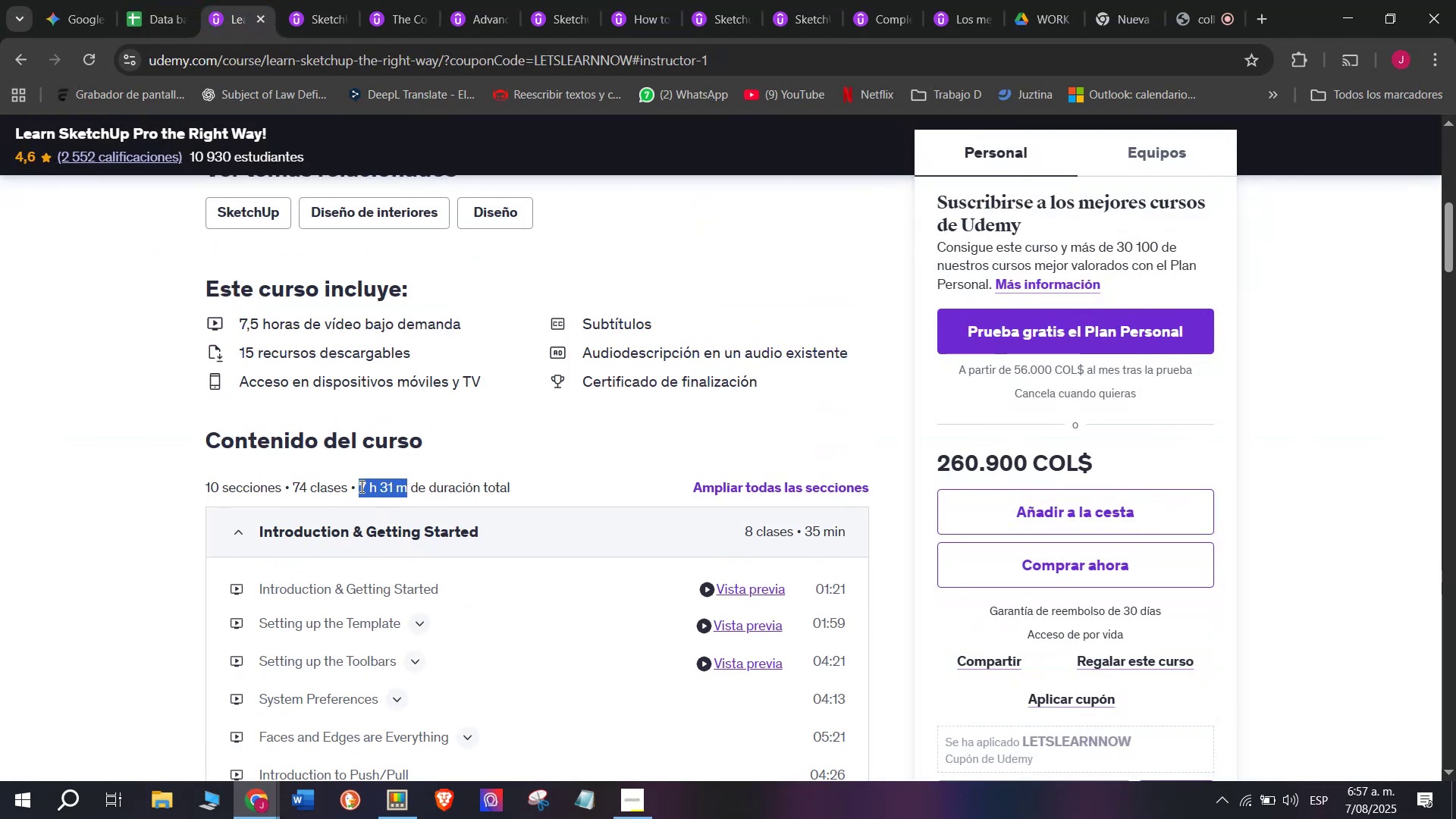 
key(Control+C)
 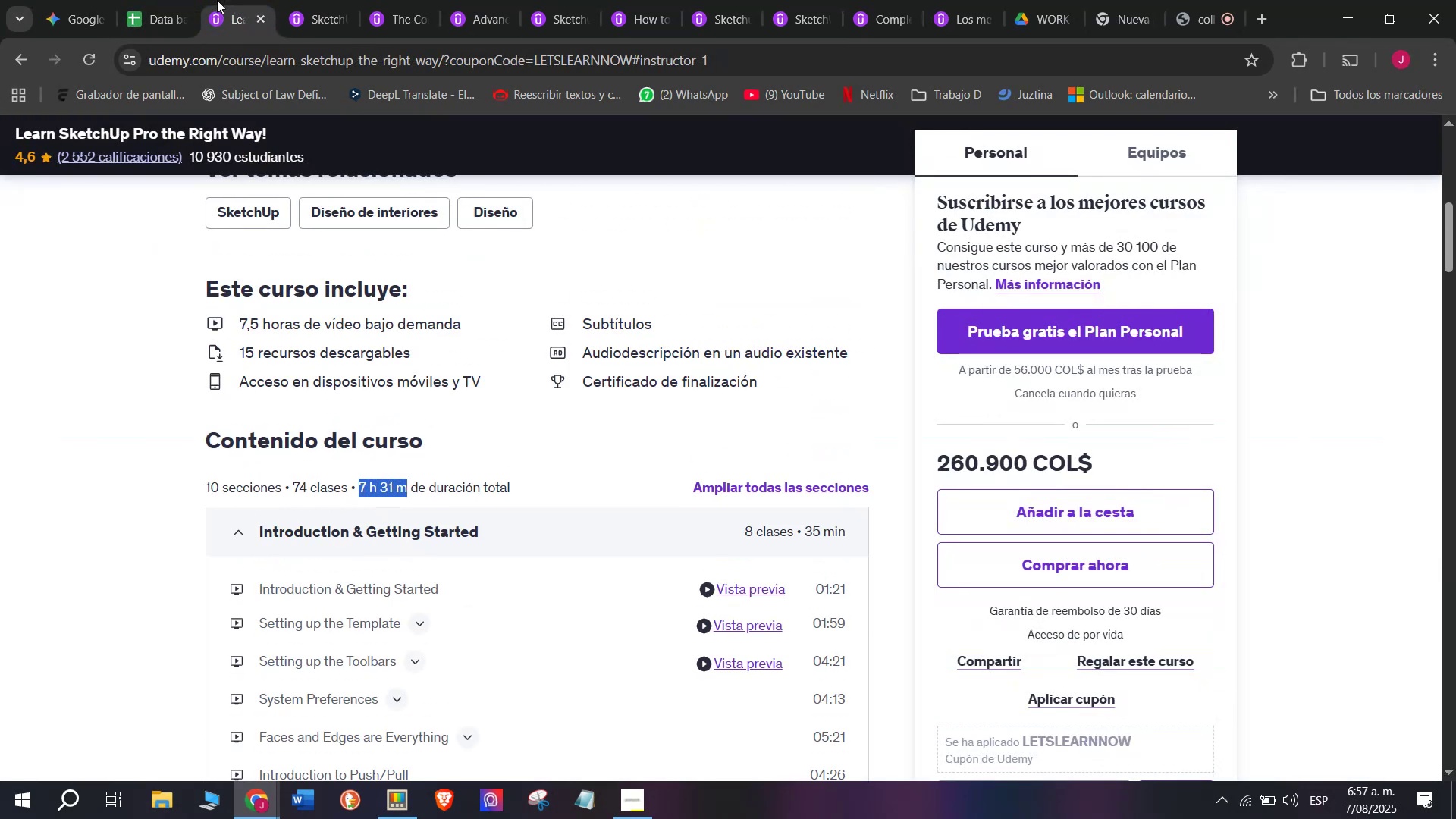 
left_click_drag(start_coordinate=[169, 0], to_coordinate=[169, 10])
 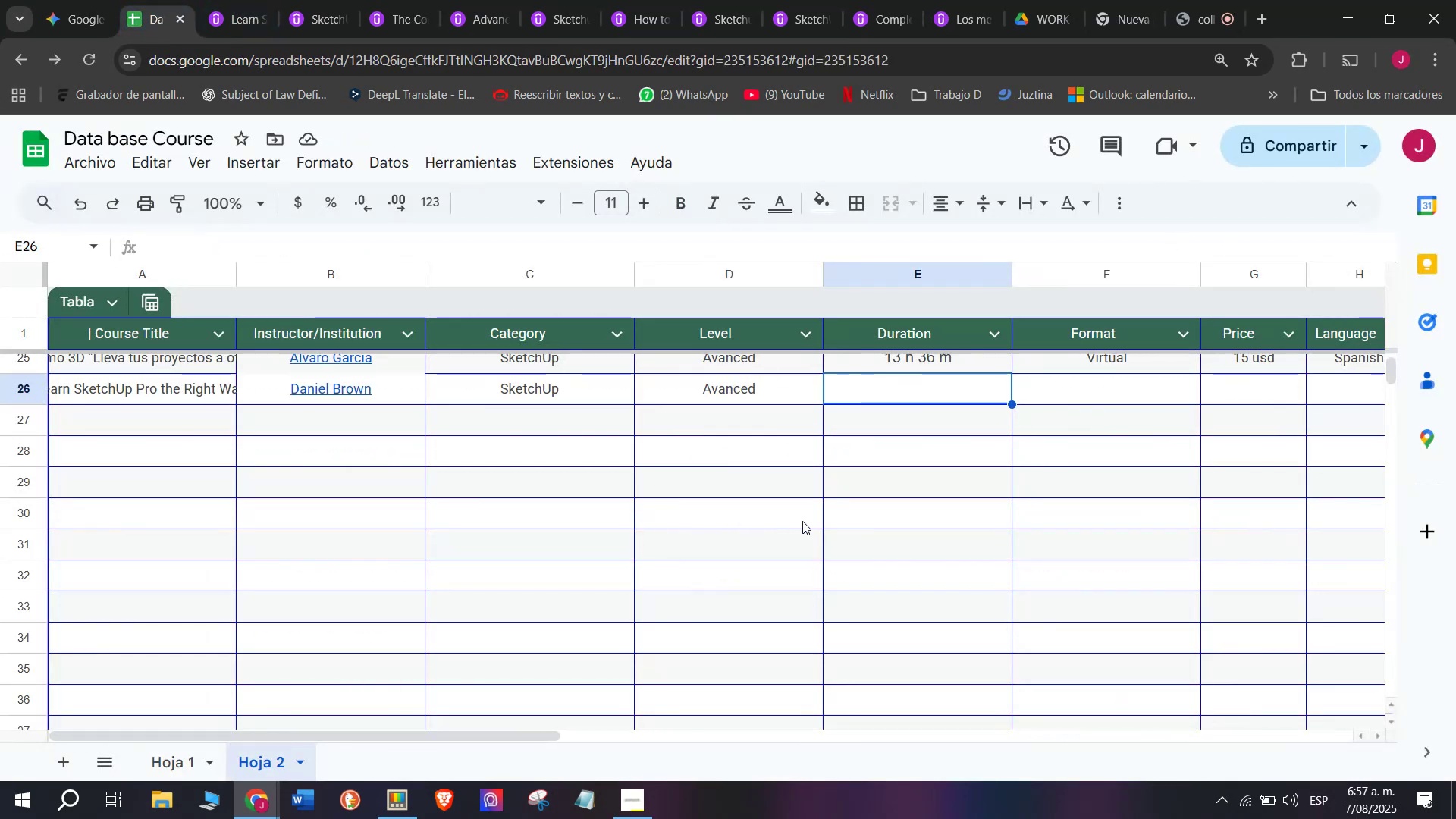 
key(Z)
 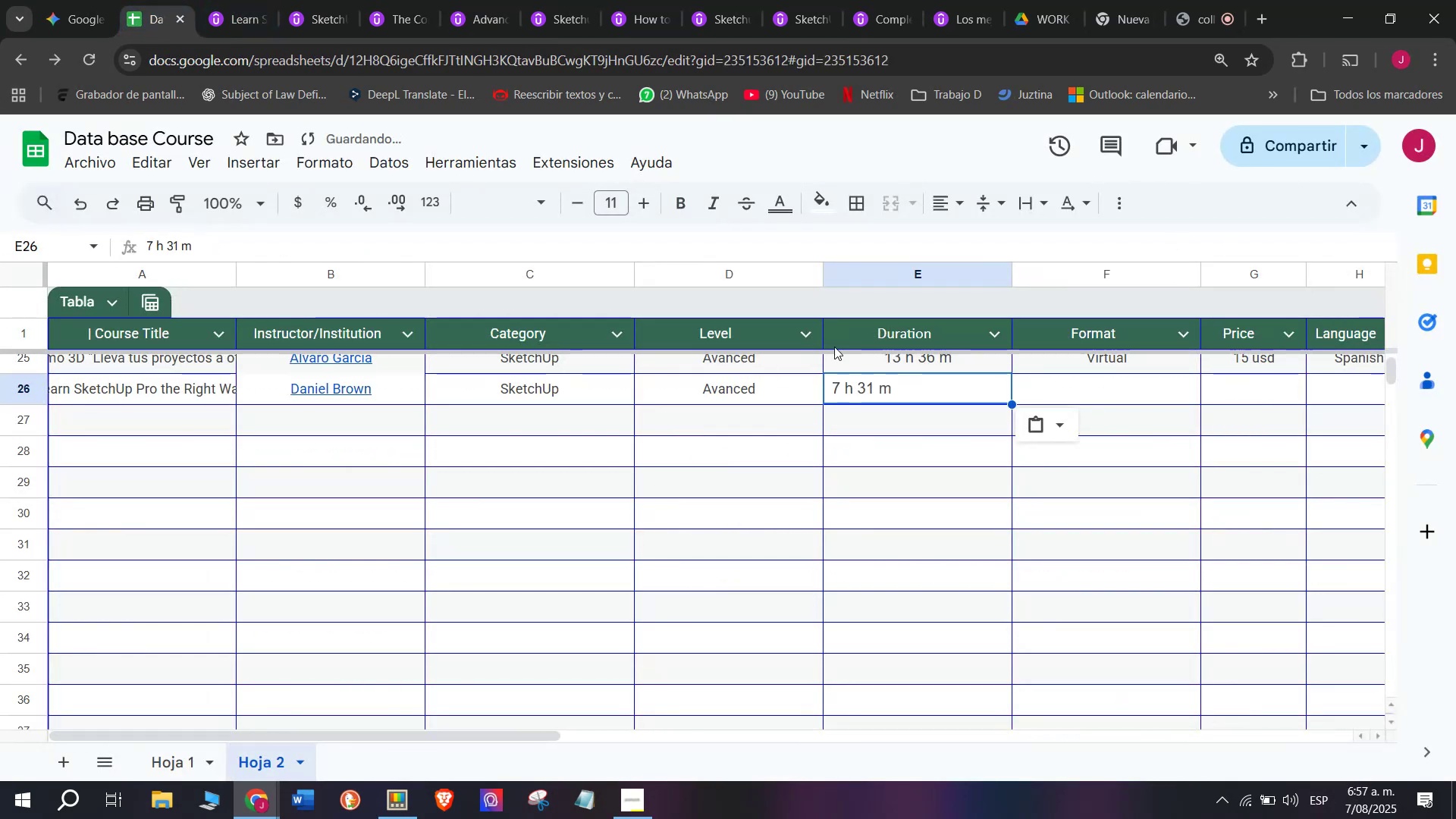 
key(Control+ControlLeft)
 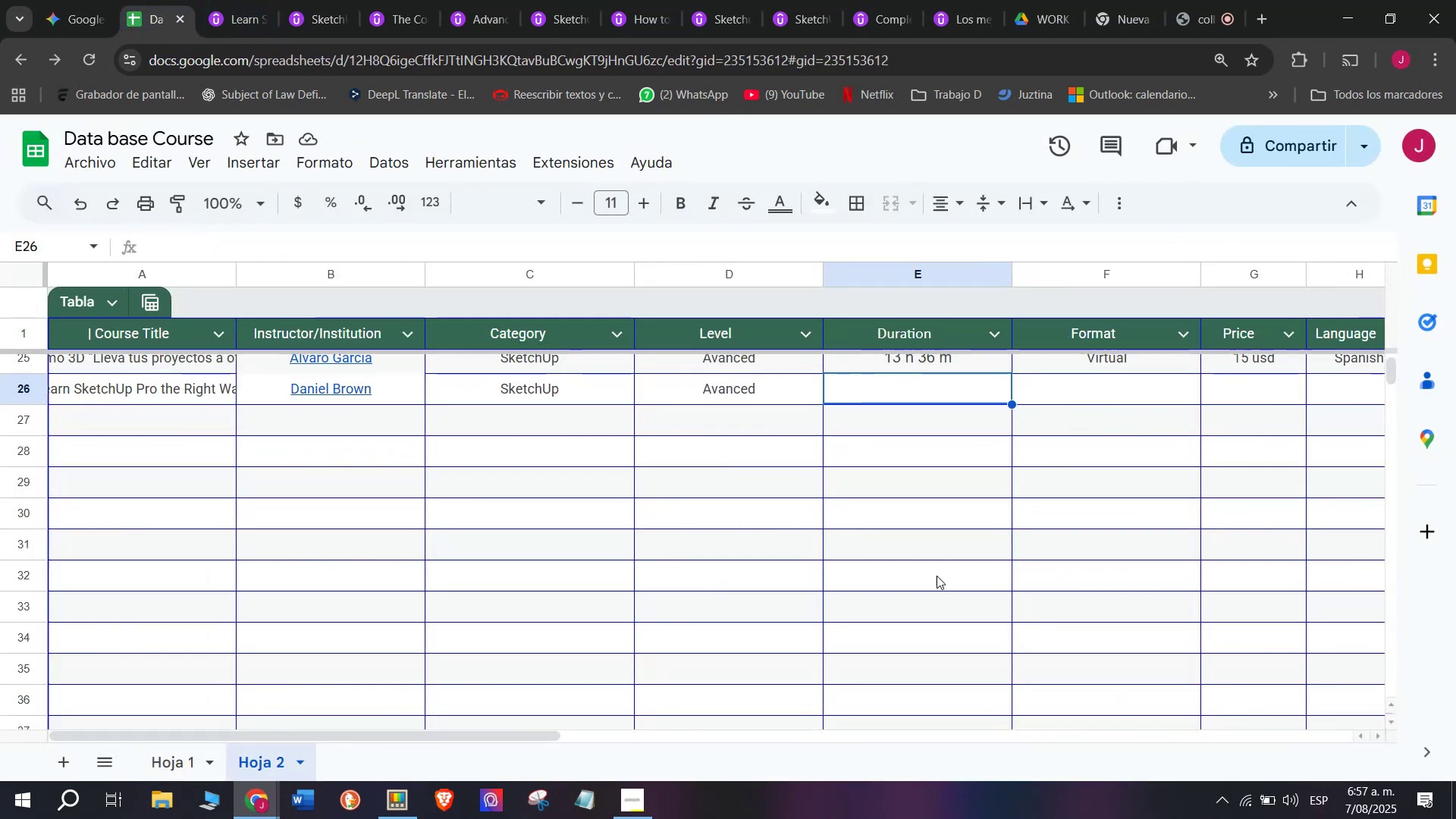 
key(Control+V)
 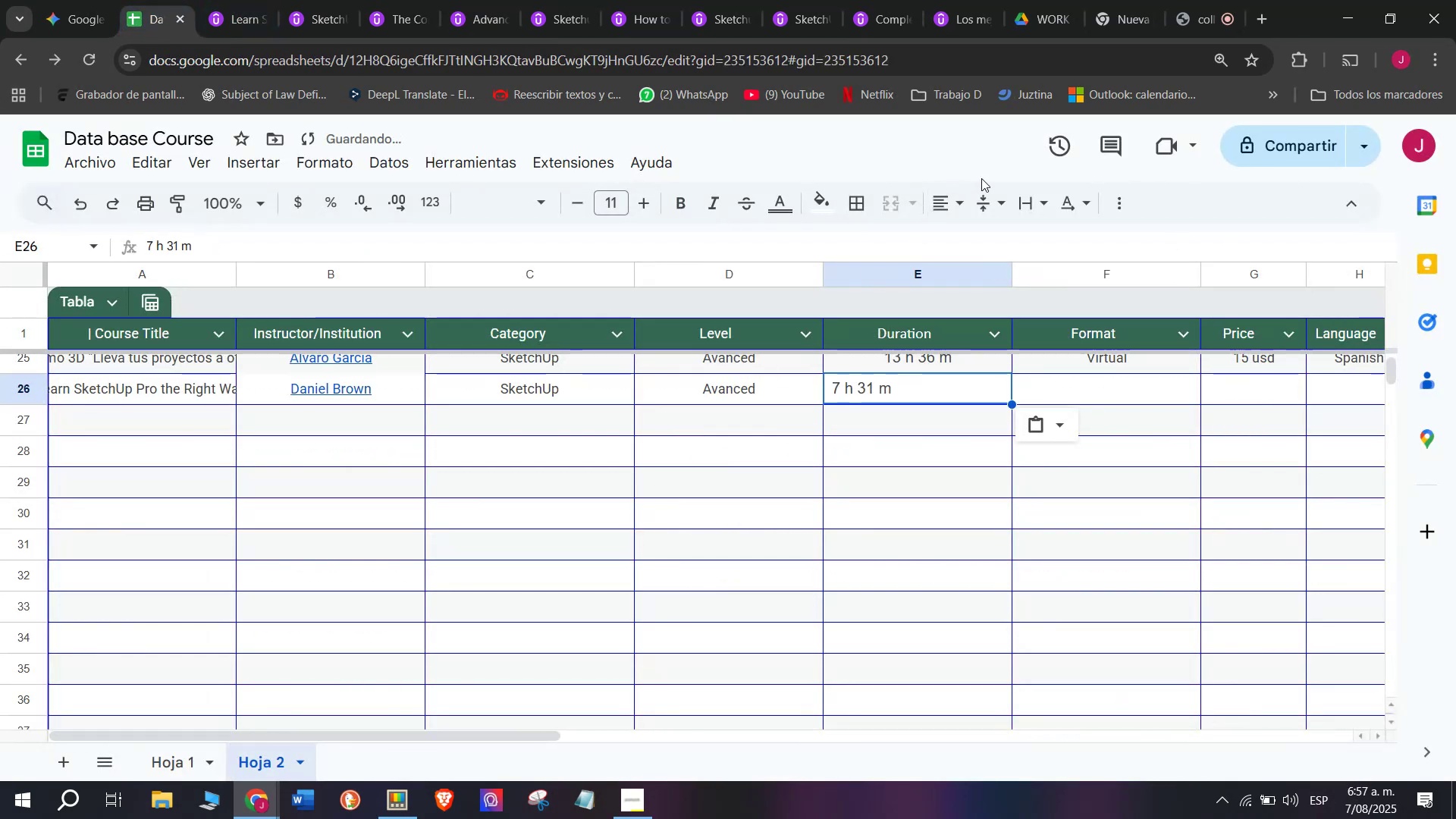 
left_click([950, 194])
 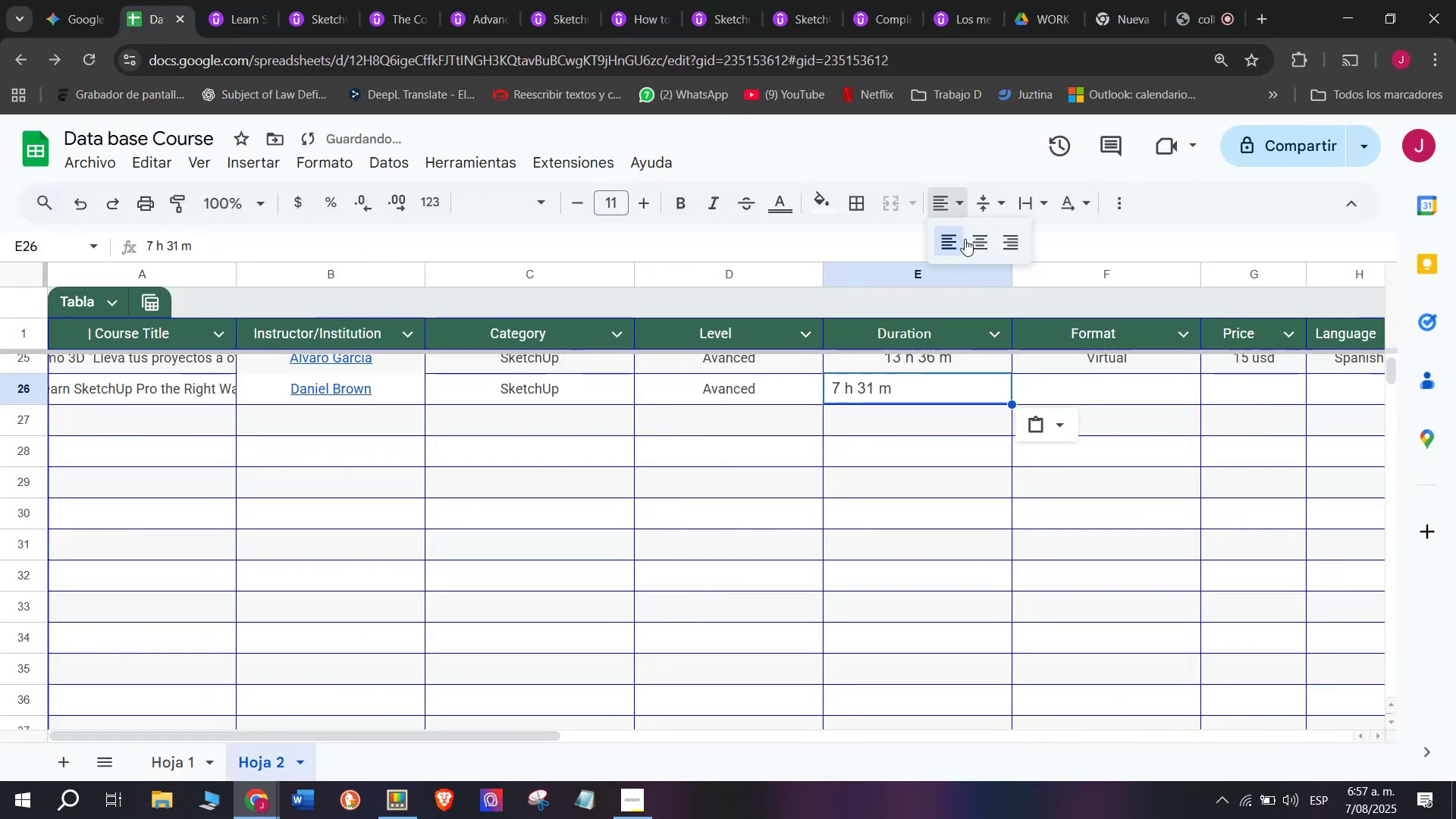 
left_click([965, 239])
 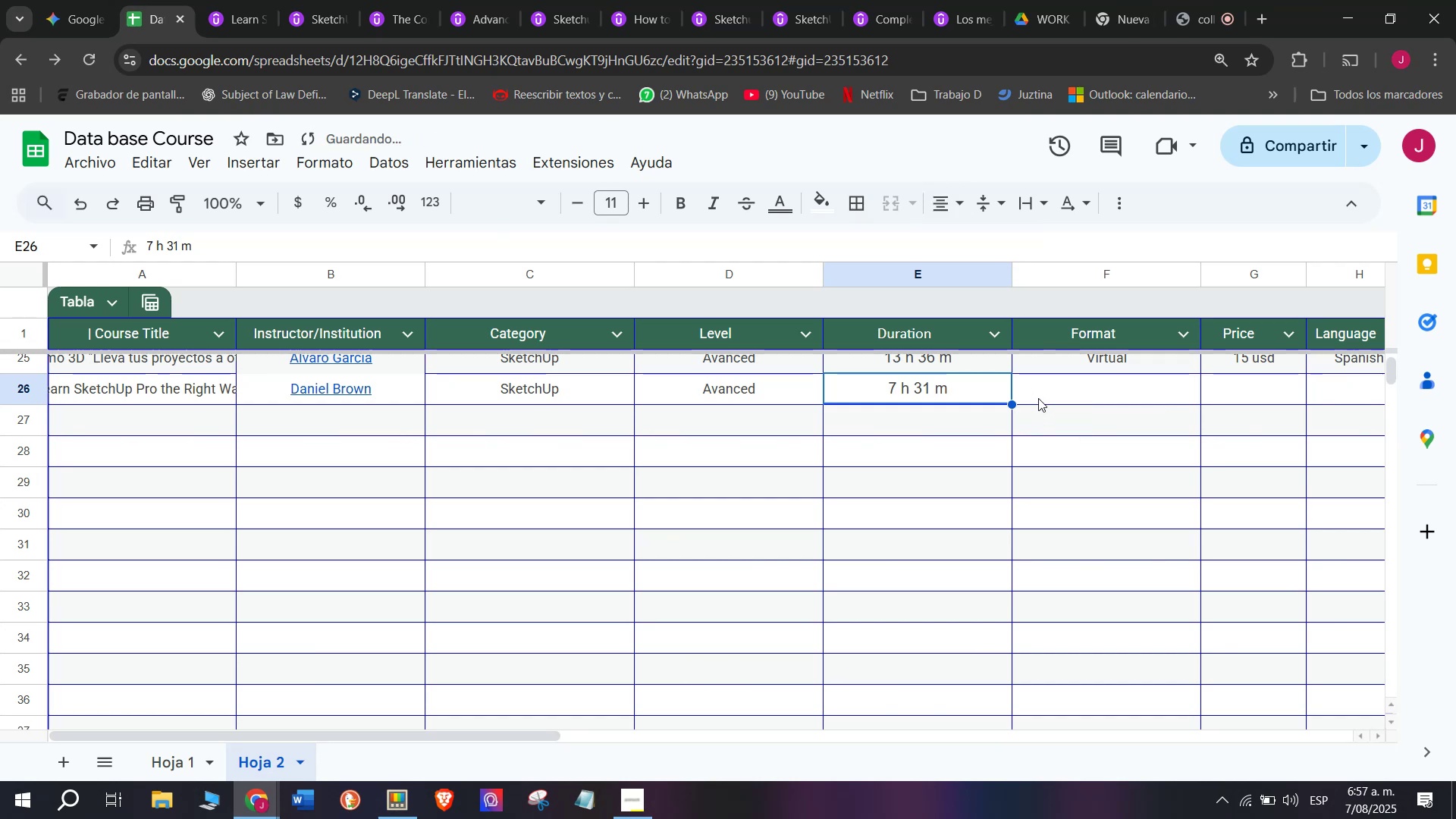 
left_click([1053, 378])
 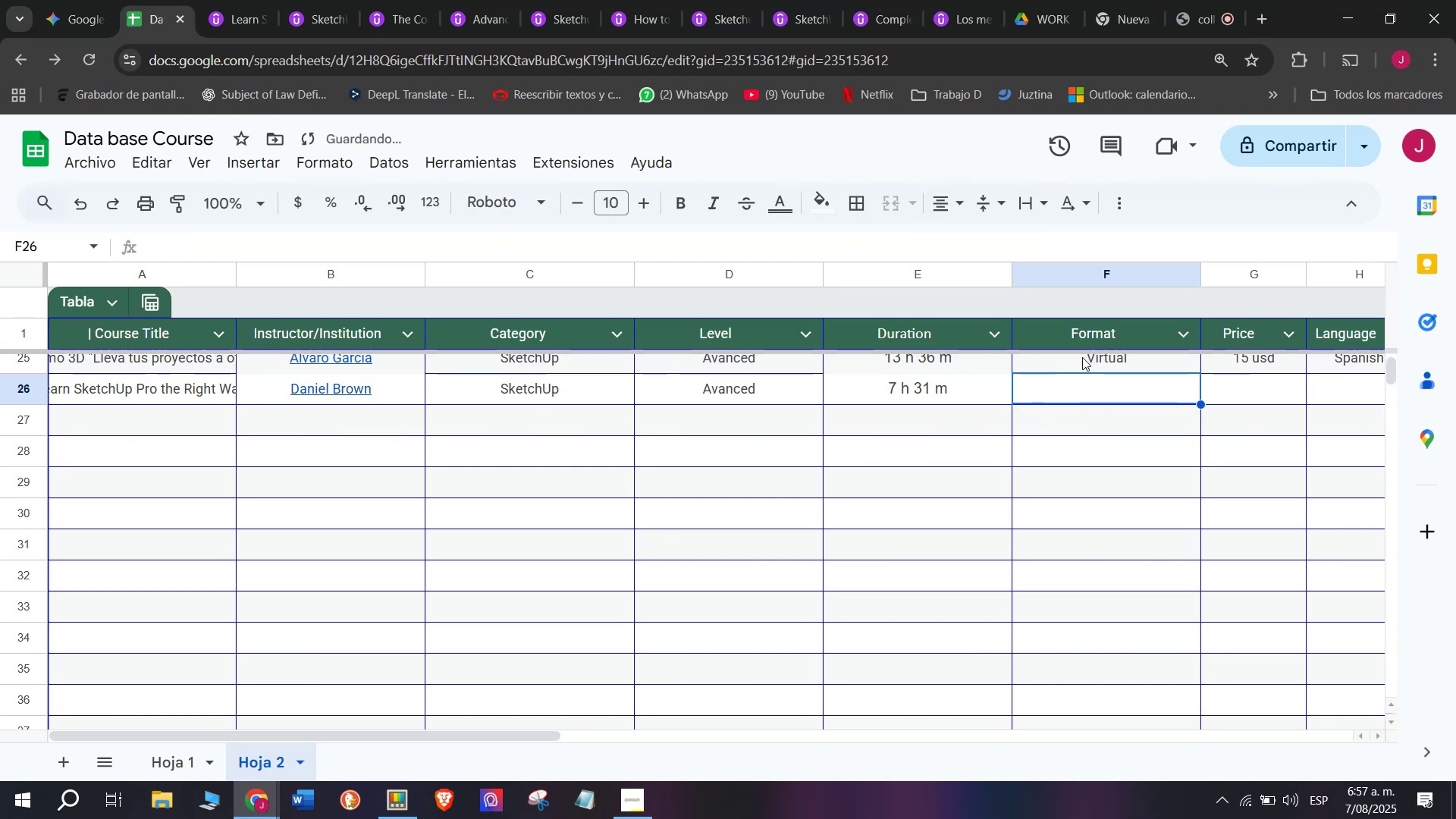 
left_click([1083, 359])
 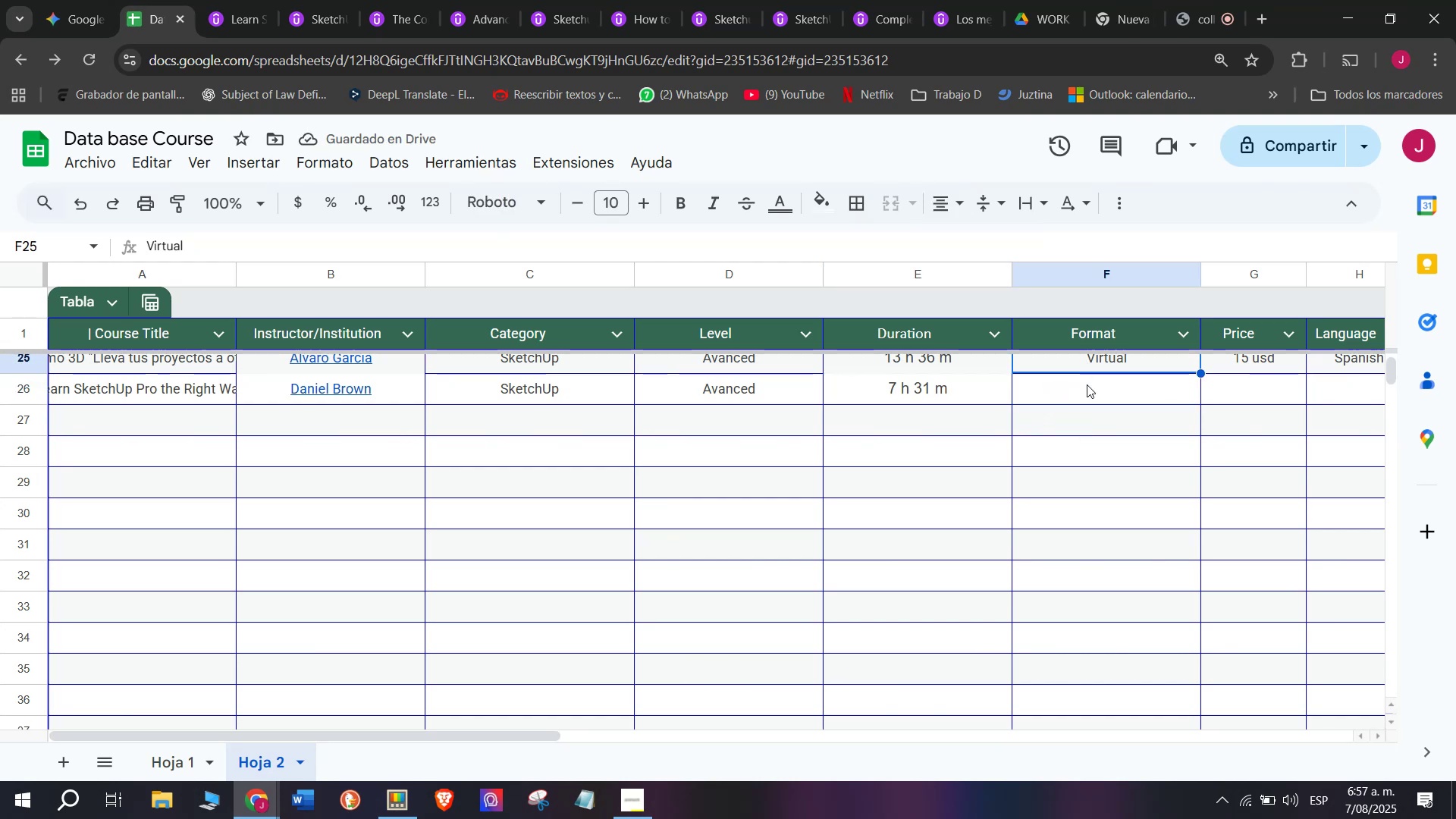 
key(Control+ControlLeft)
 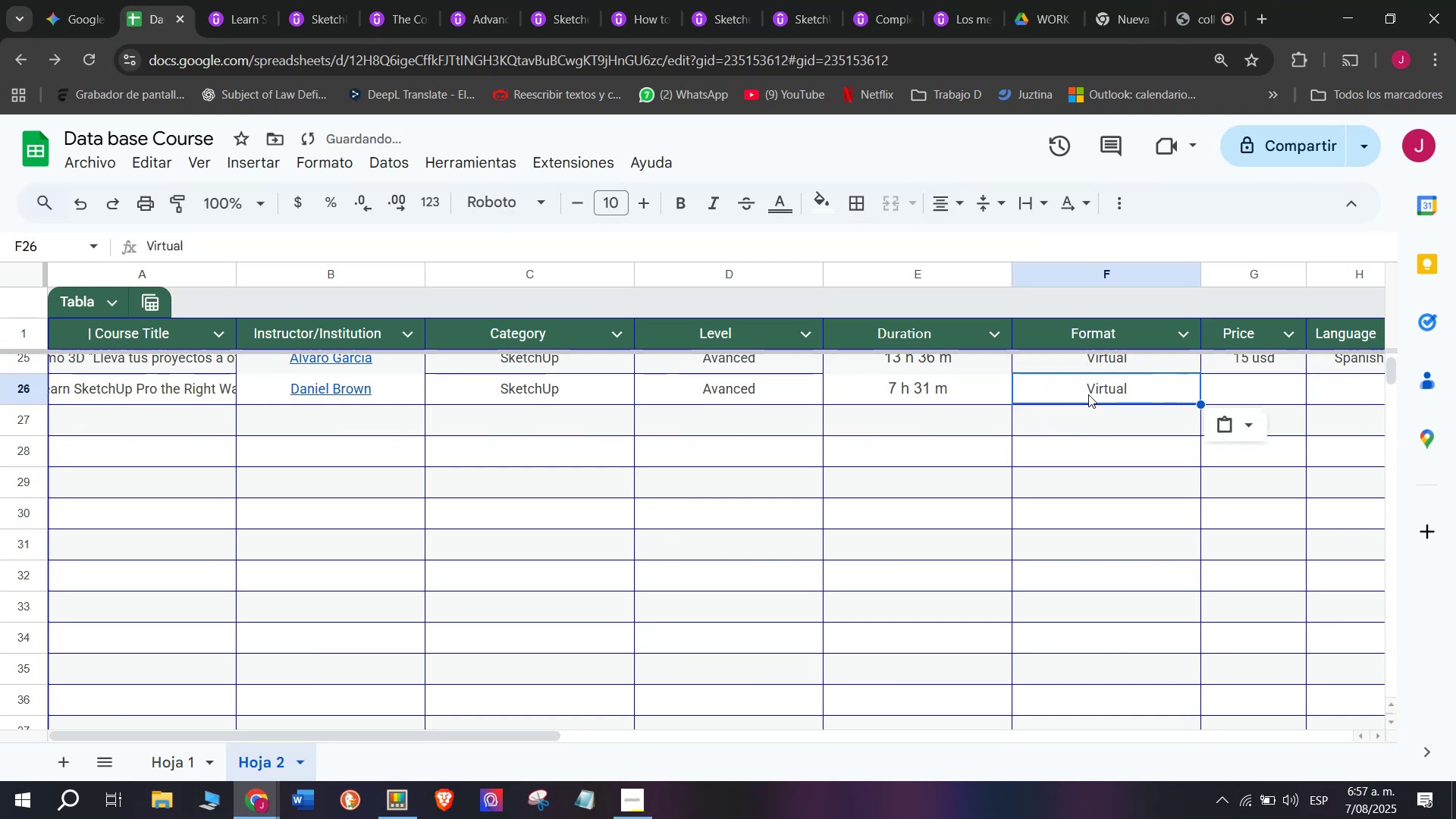 
key(Break)
 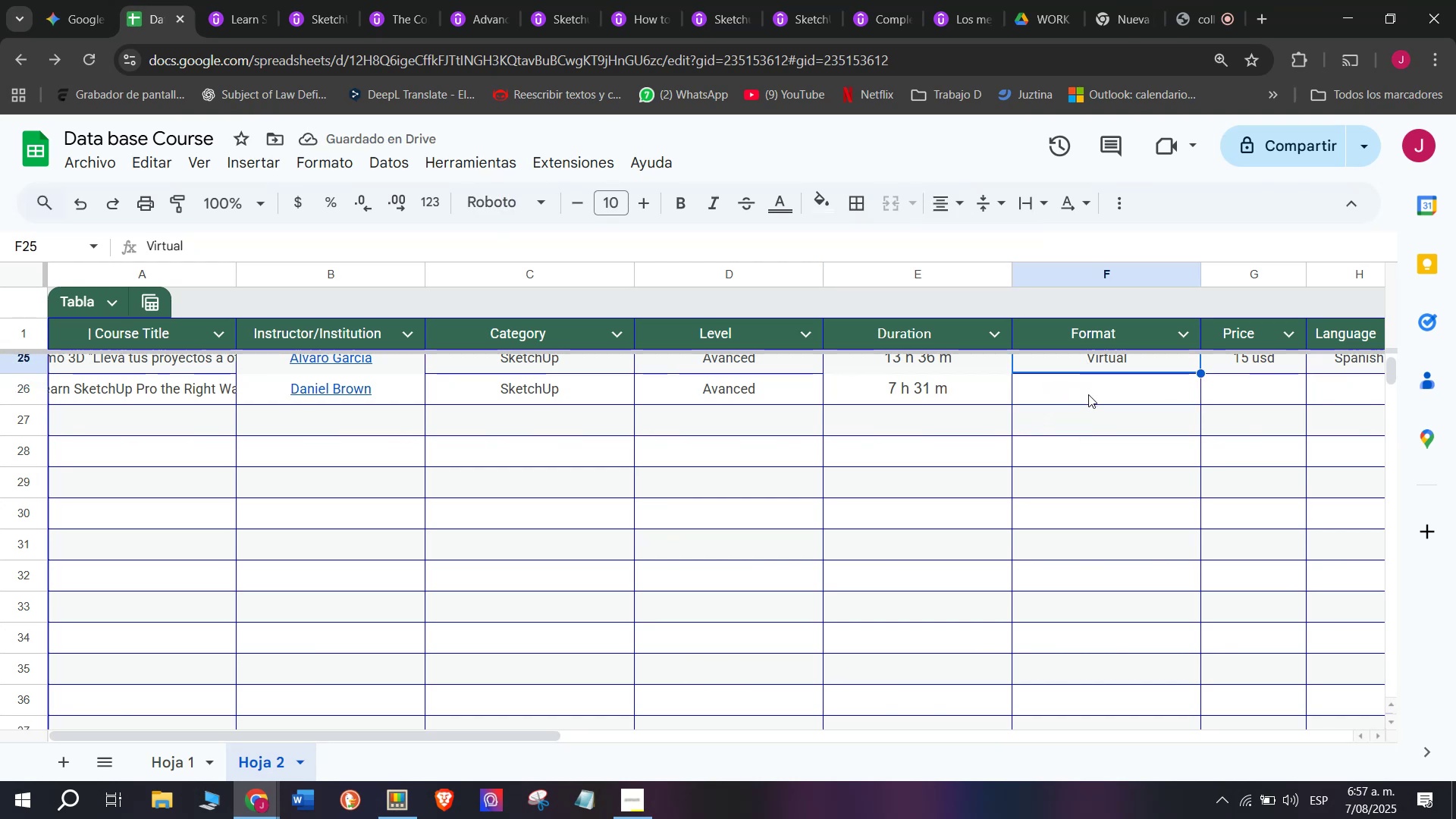 
key(Control+C)
 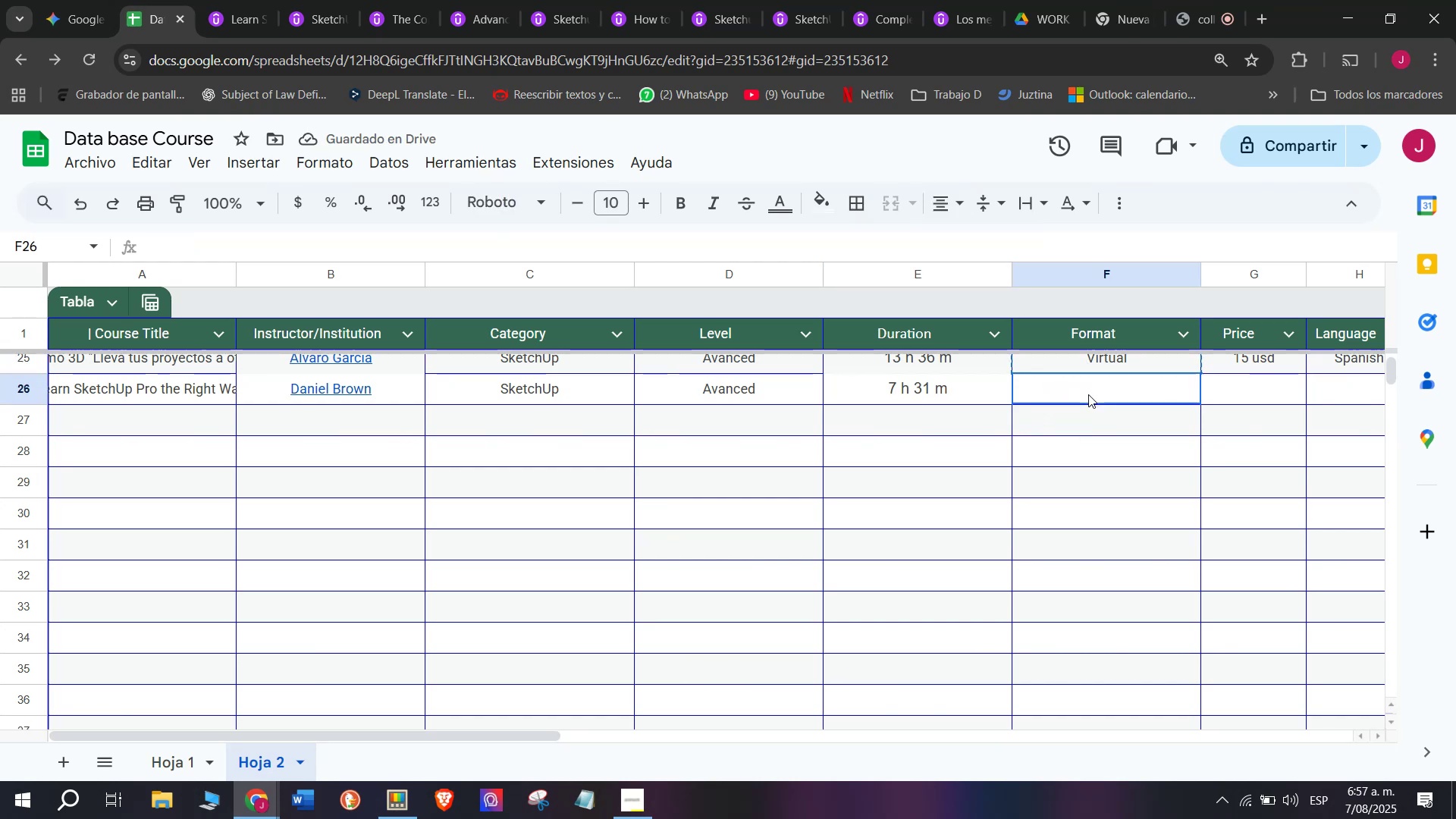 
left_click([1088, 394])
 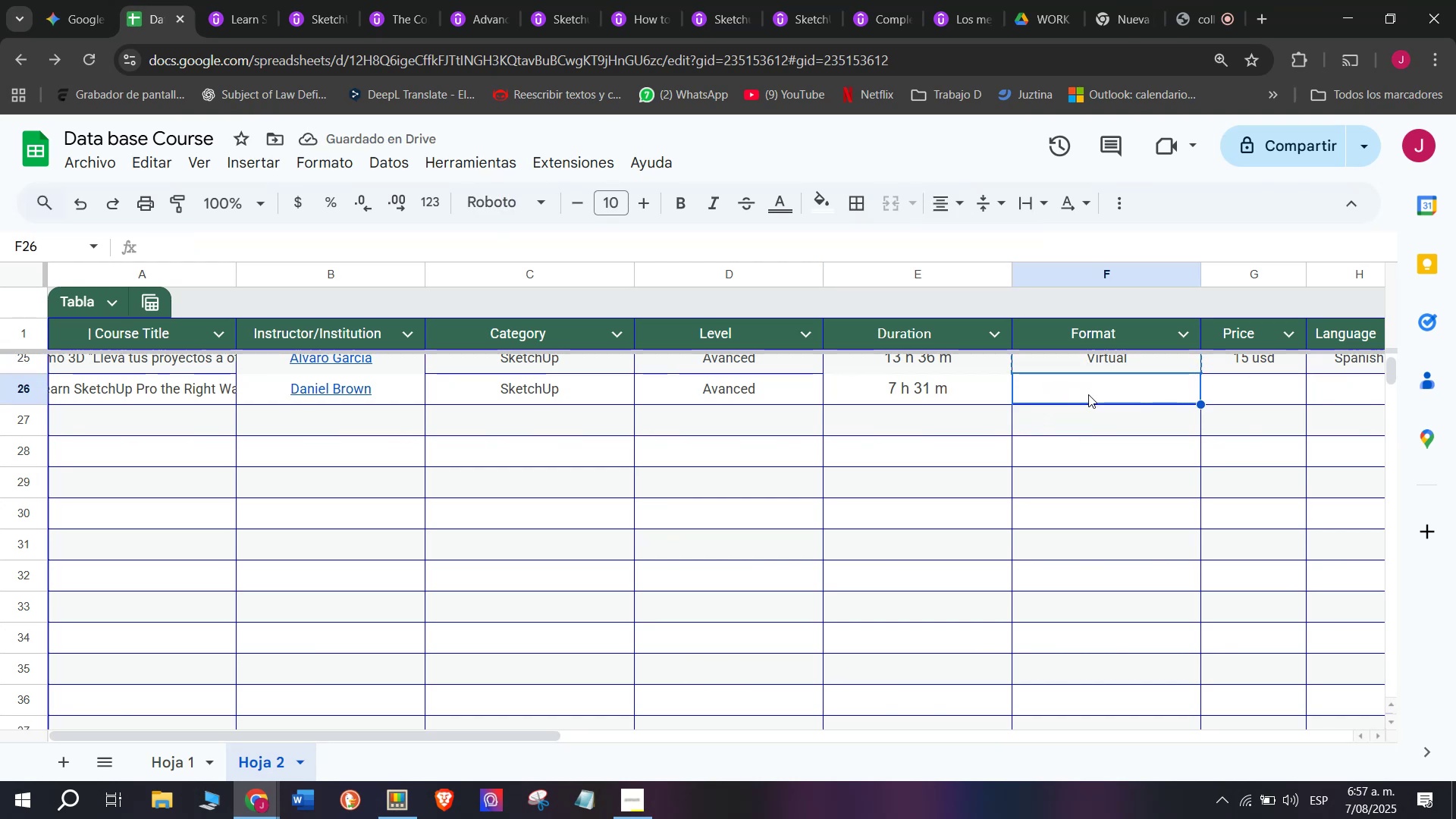 
key(Z)
 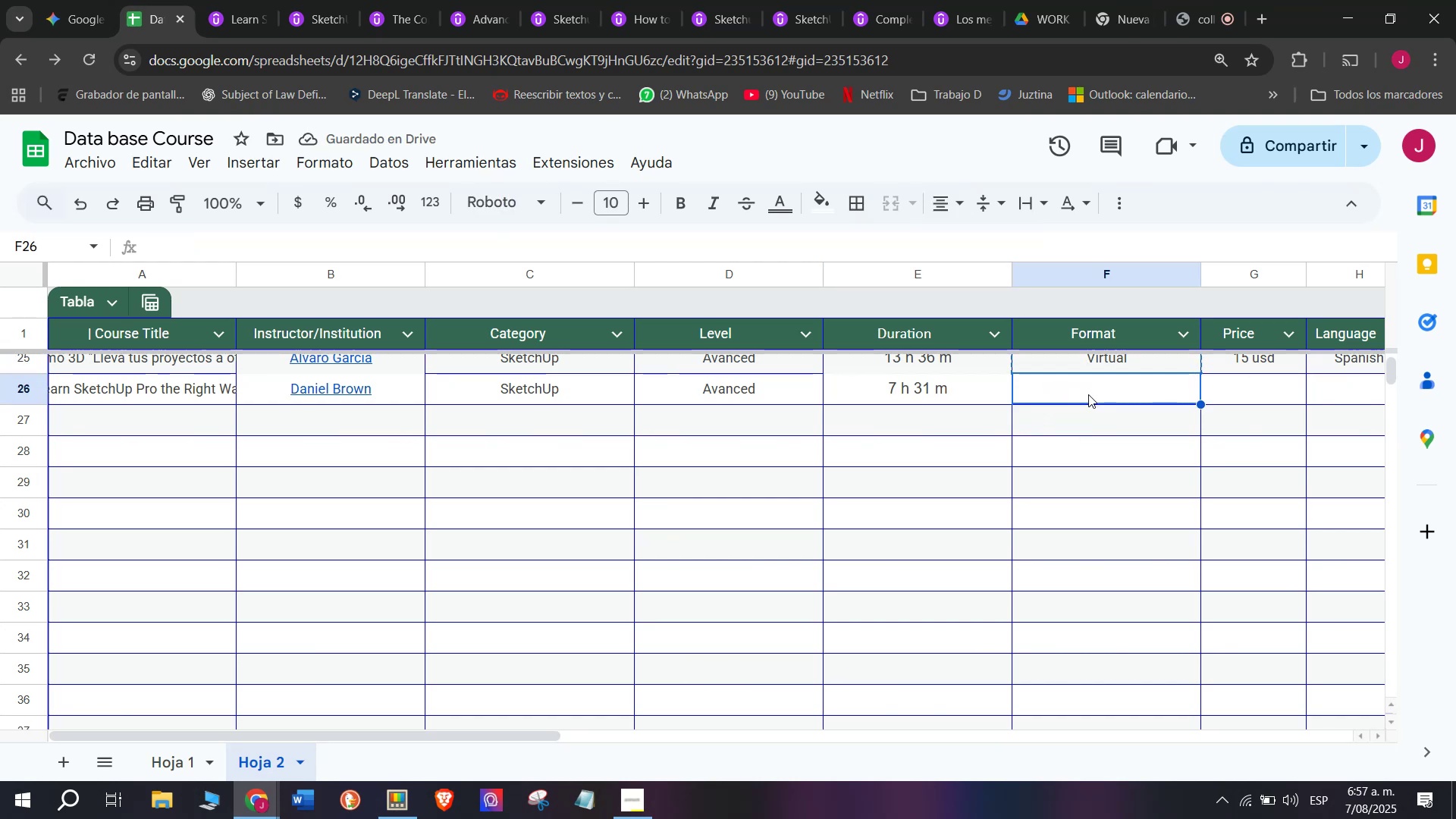 
key(Control+ControlLeft)
 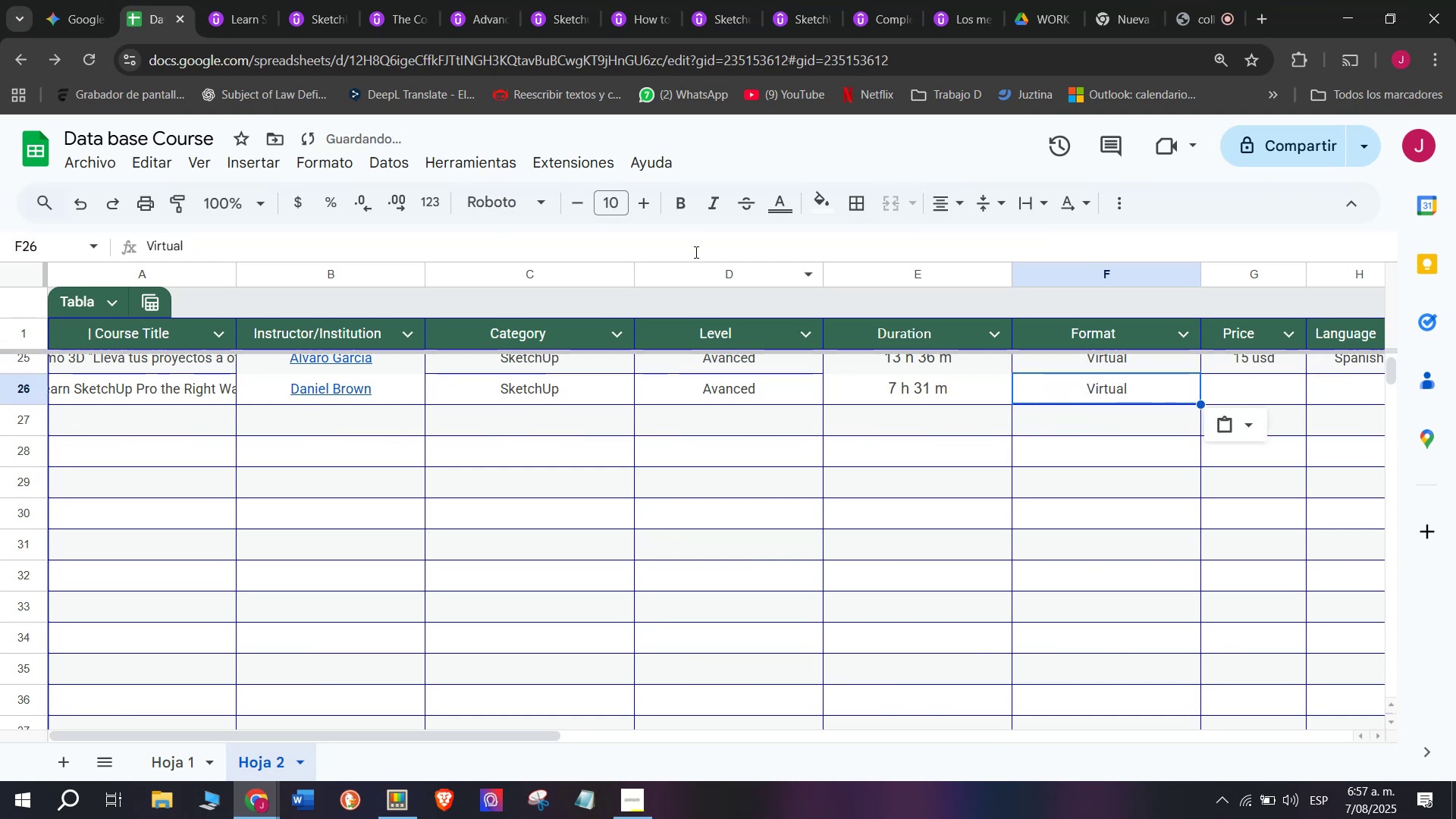 
key(Control+V)
 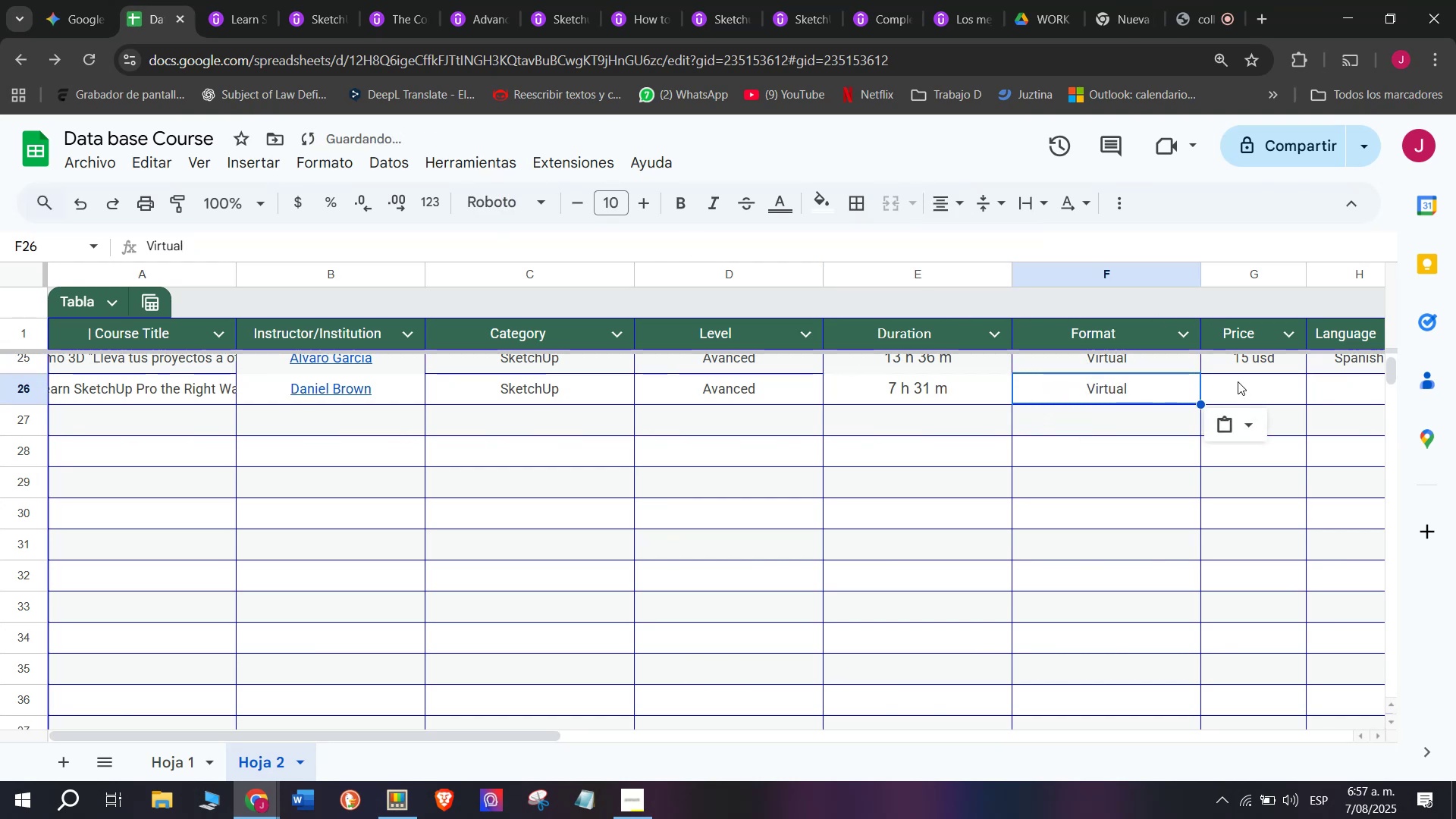 
left_click([1238, 357])
 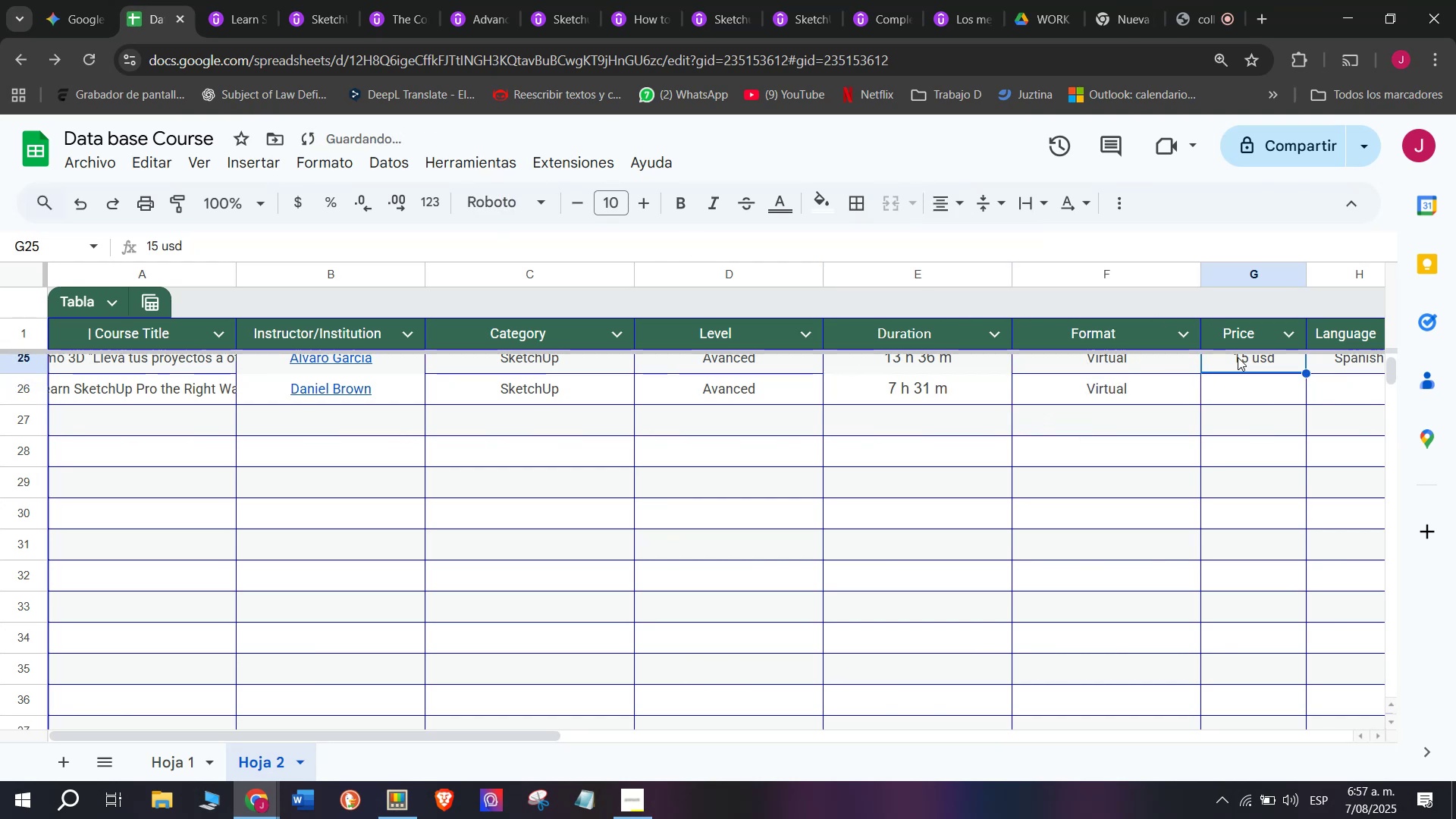 
key(Break)
 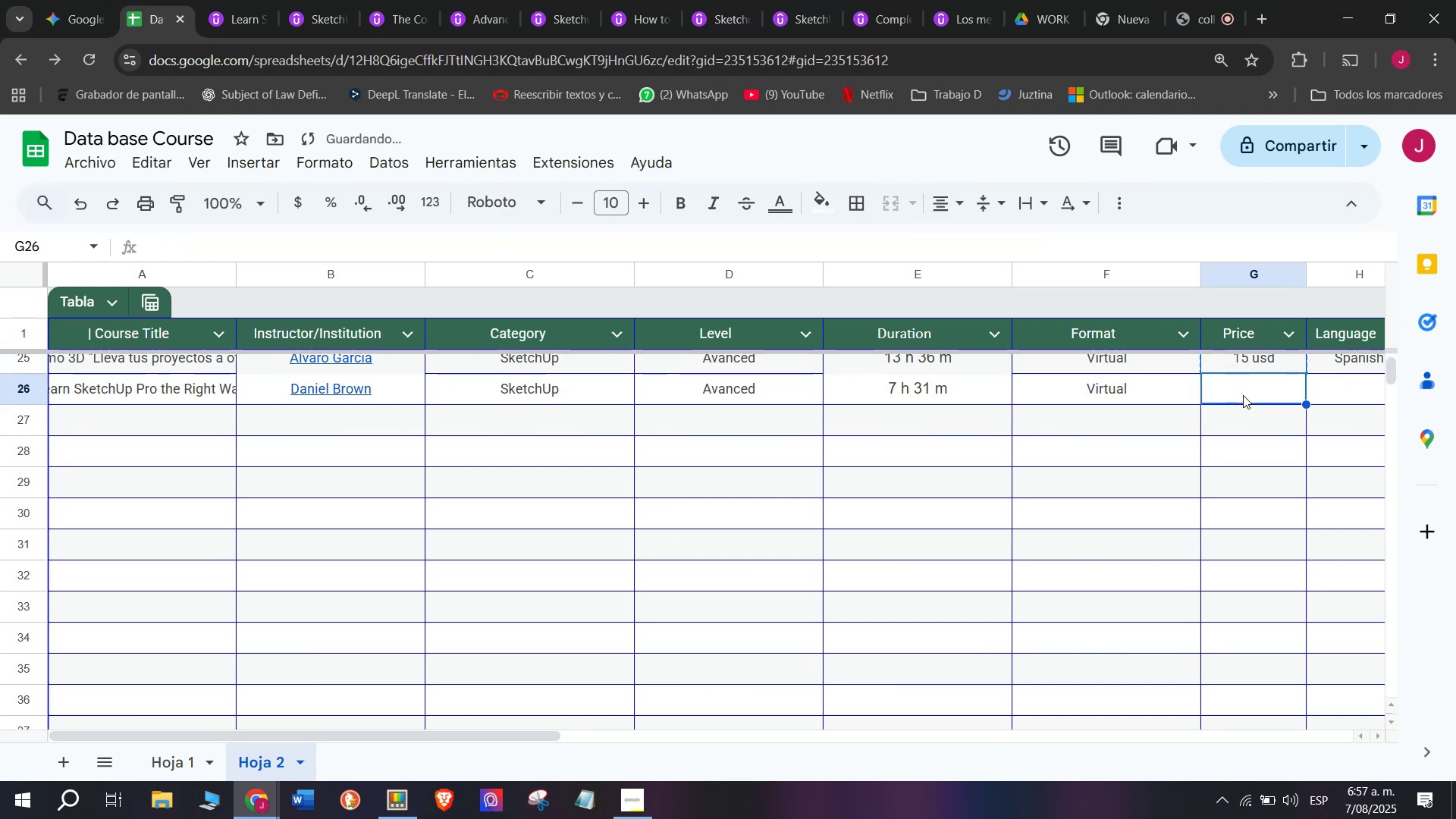 
key(Control+ControlLeft)
 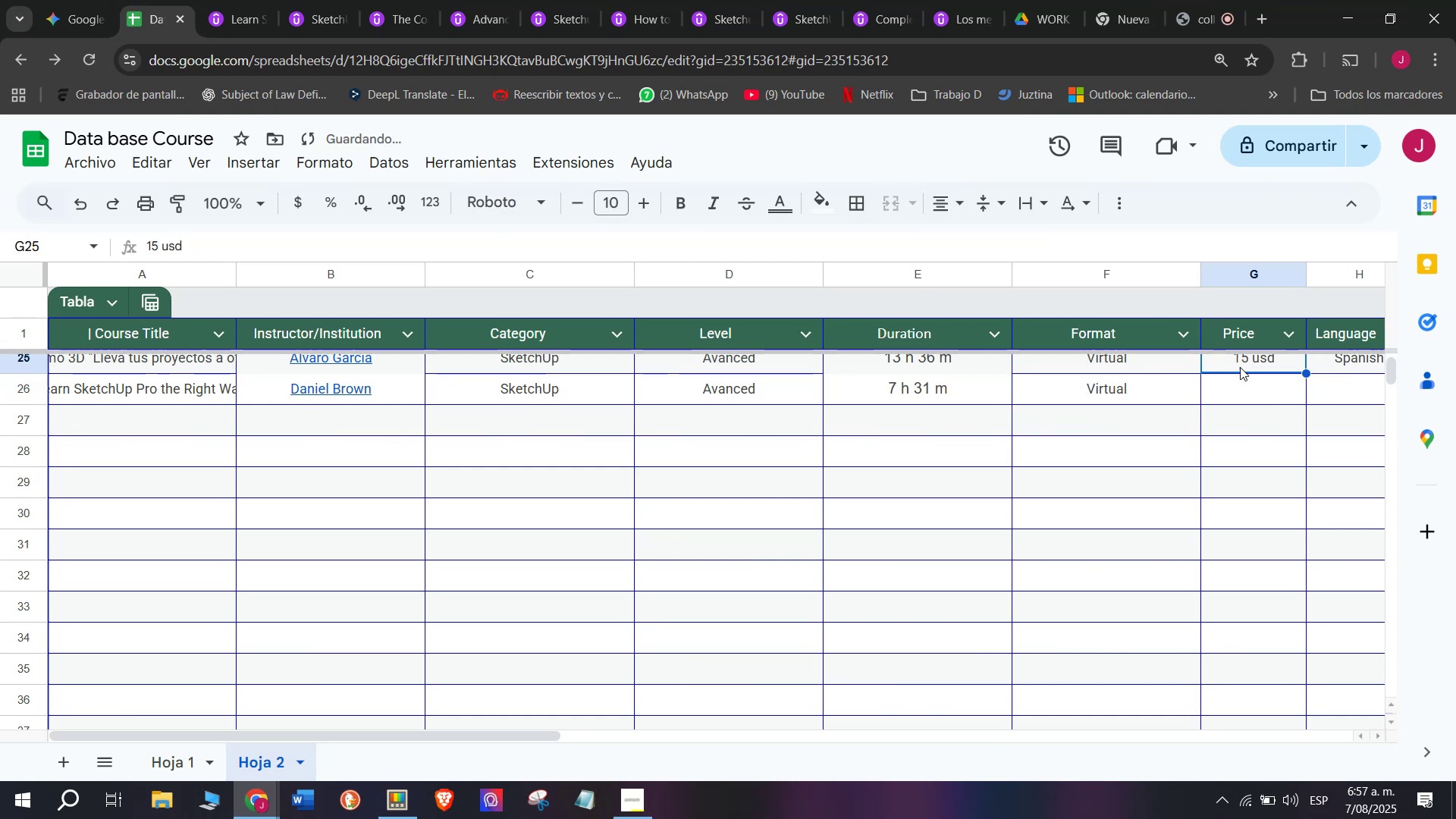 
key(Control+C)
 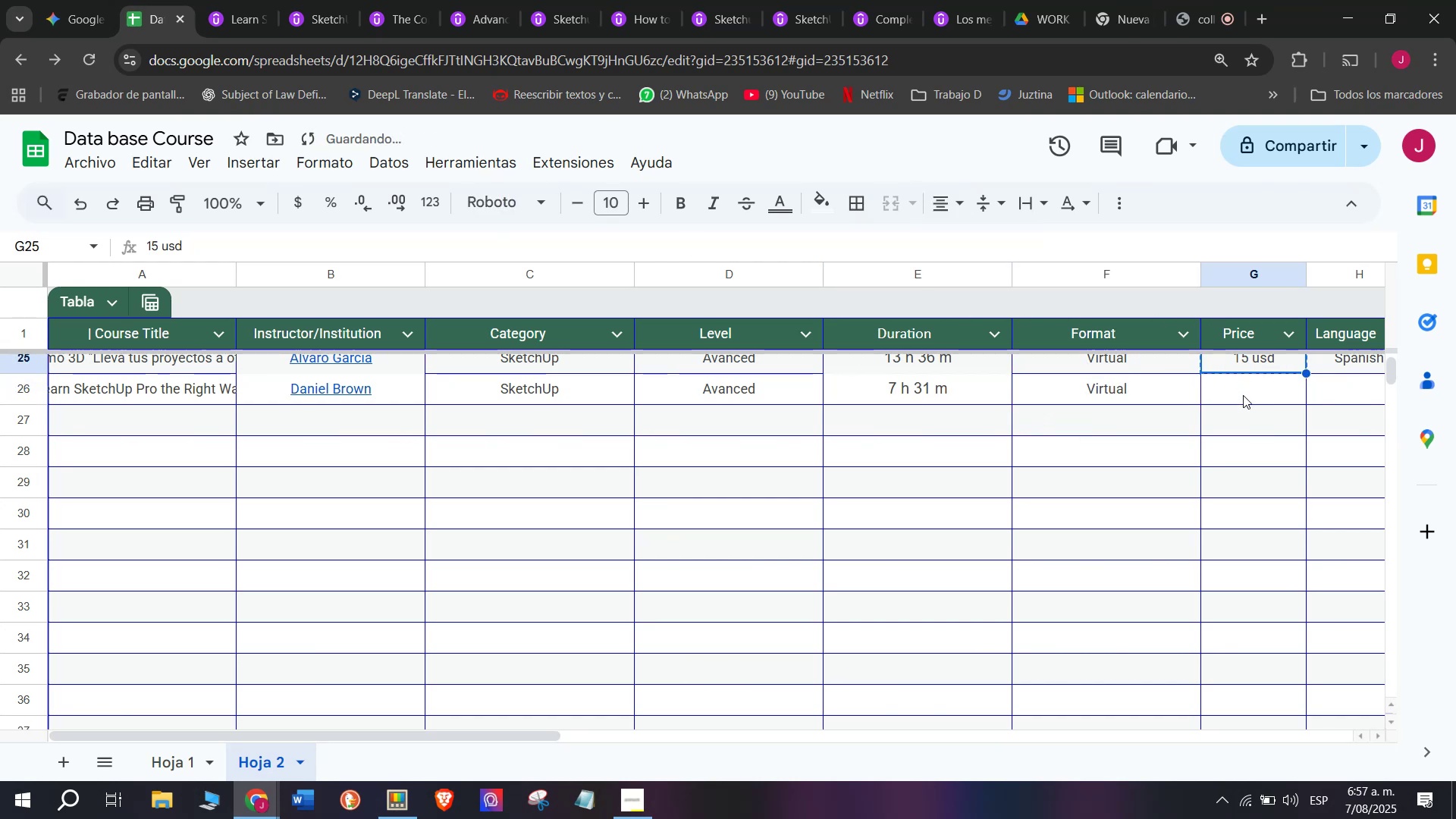 
double_click([1243, 395])
 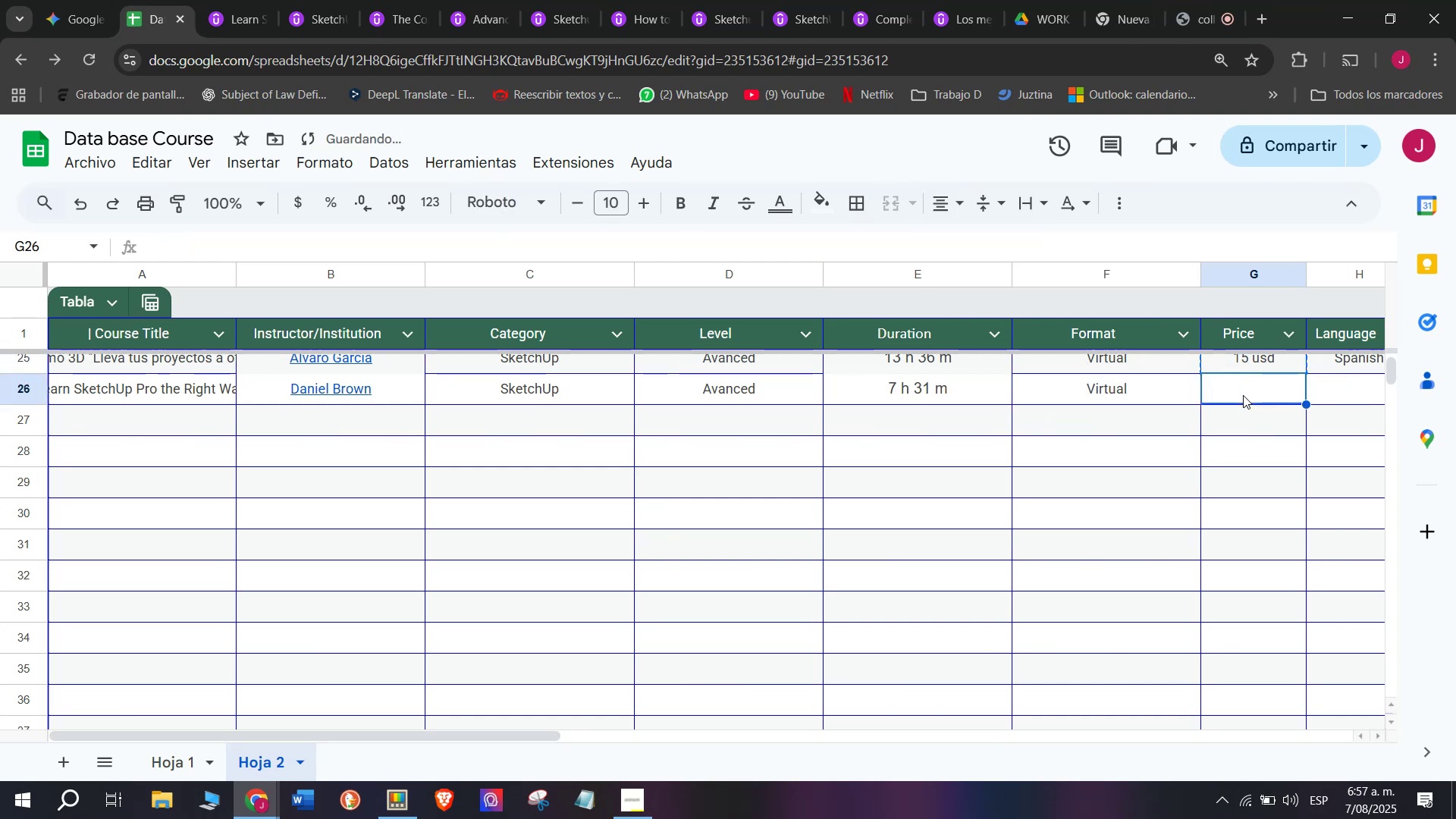 
key(Z)
 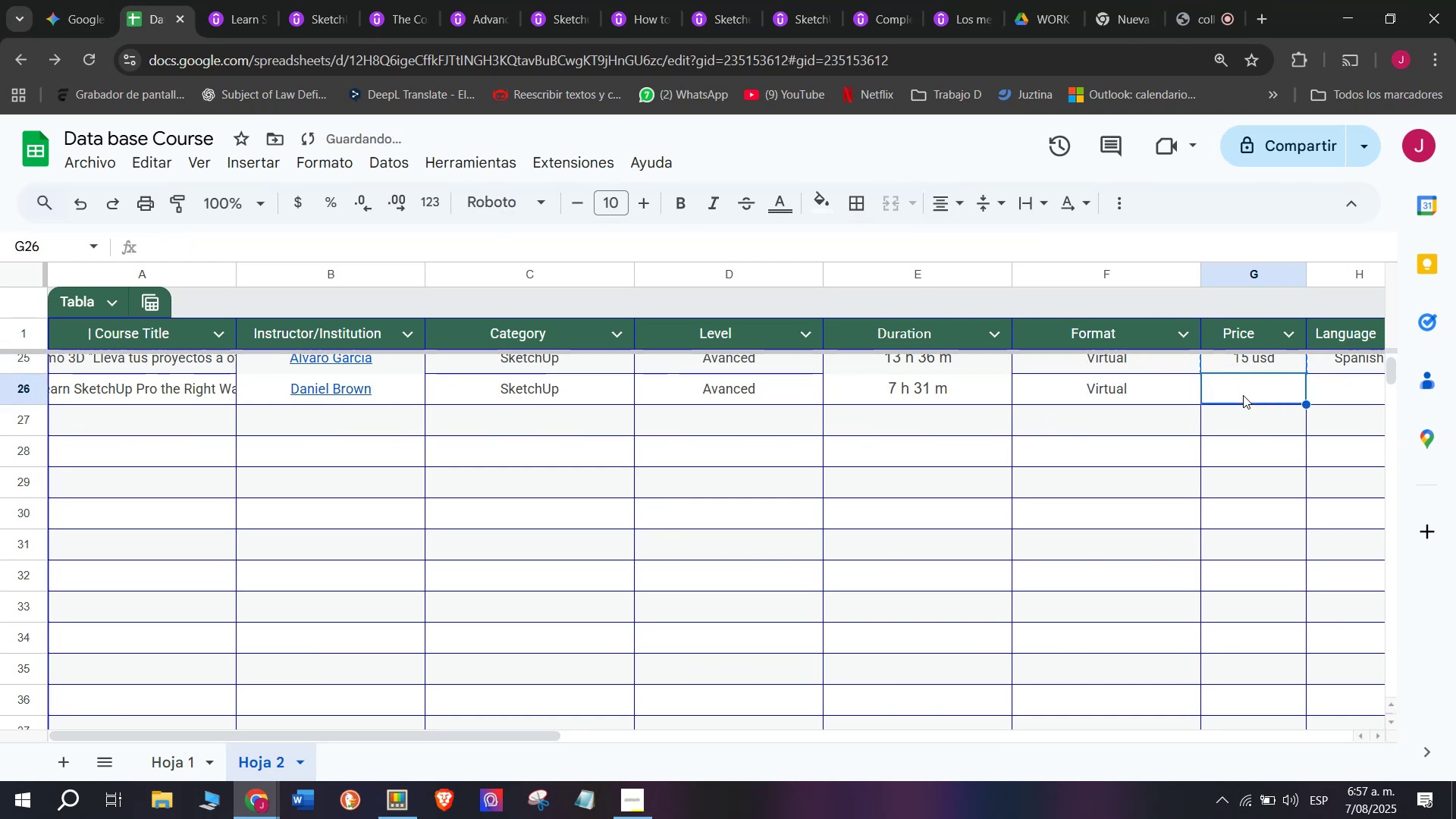 
key(Control+ControlLeft)
 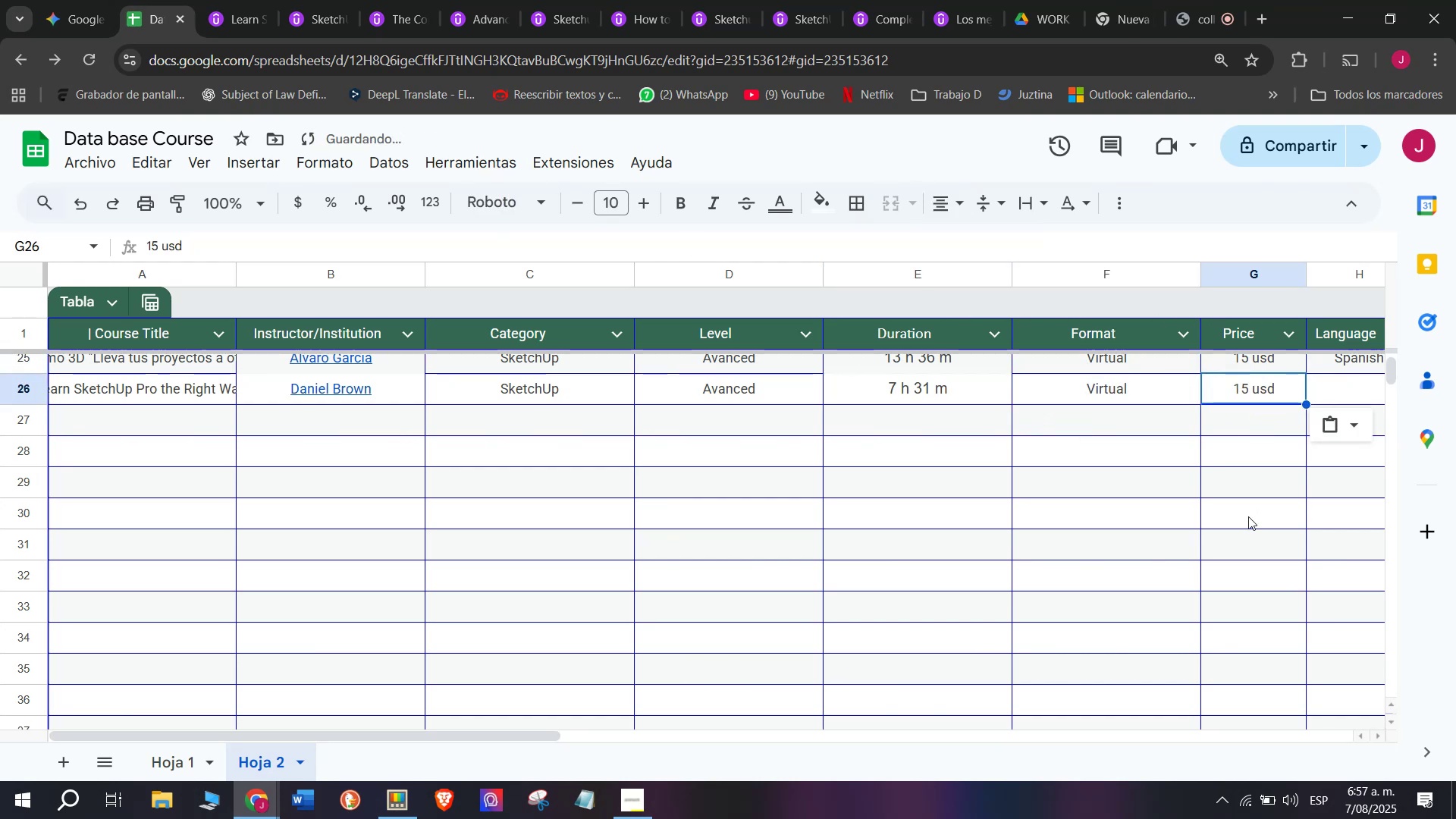 
key(Control+V)
 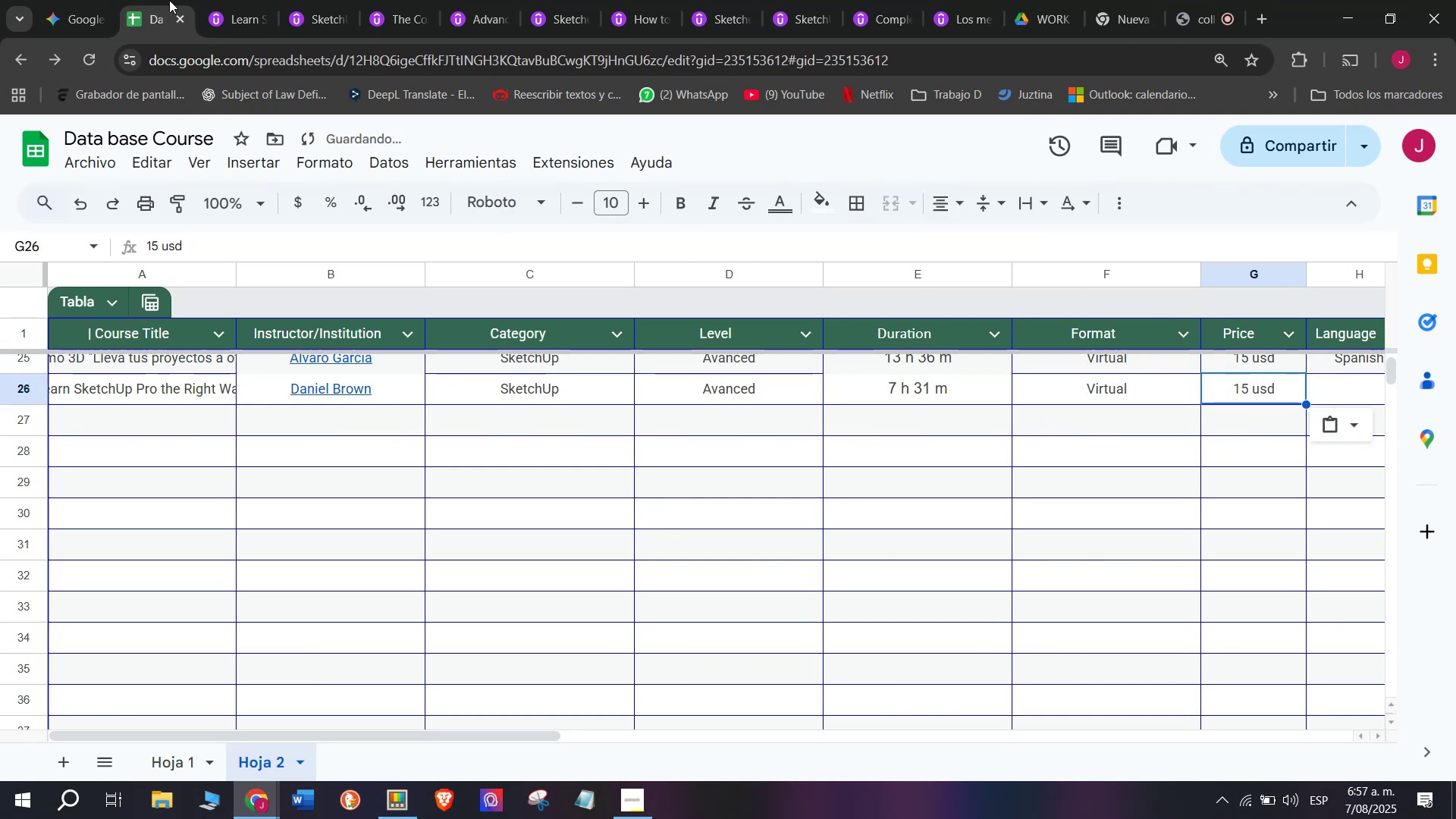 
left_click([233, 0])
 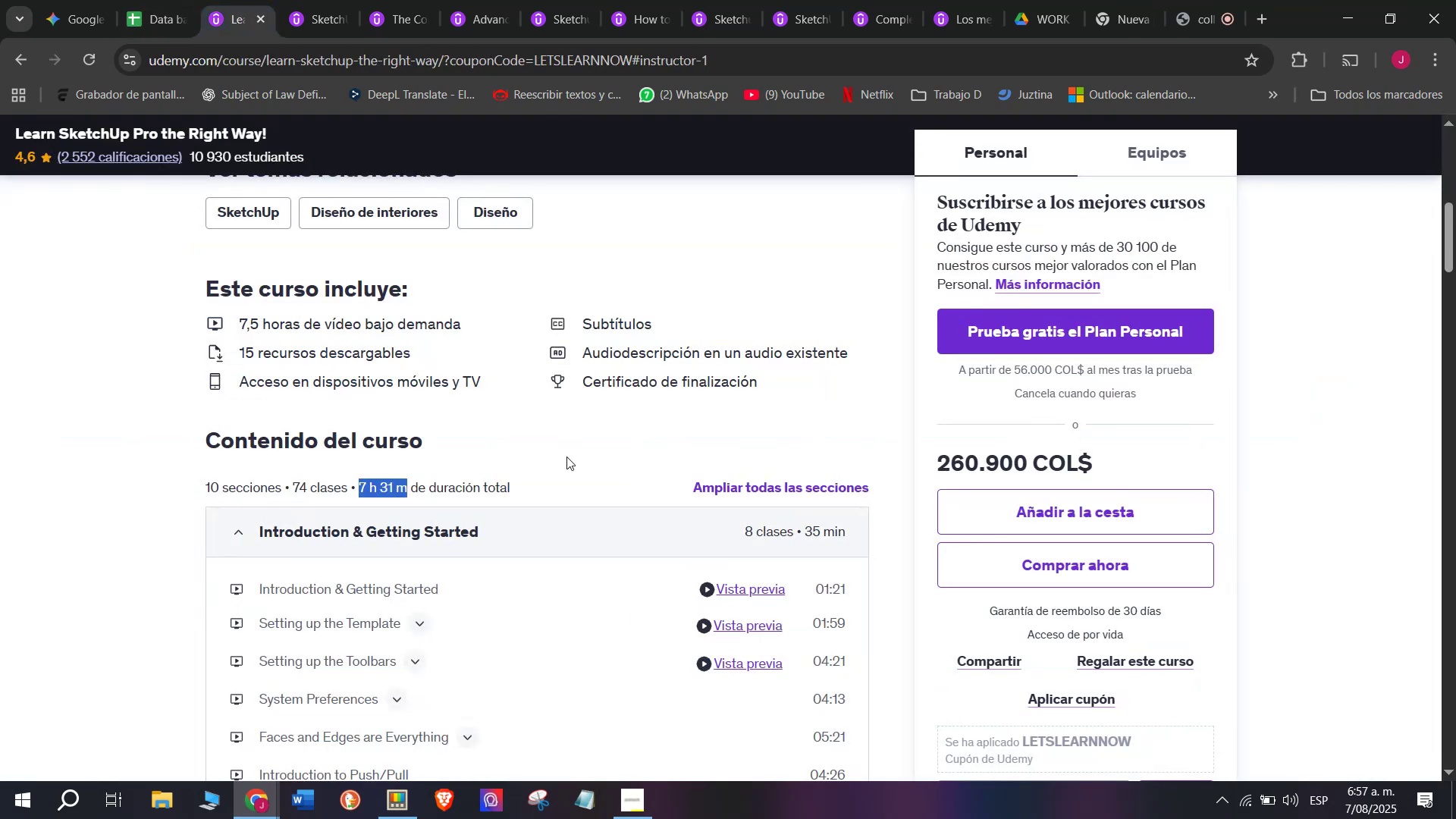 
scroll: coordinate [566, 456], scroll_direction: up, amount: 5.0
 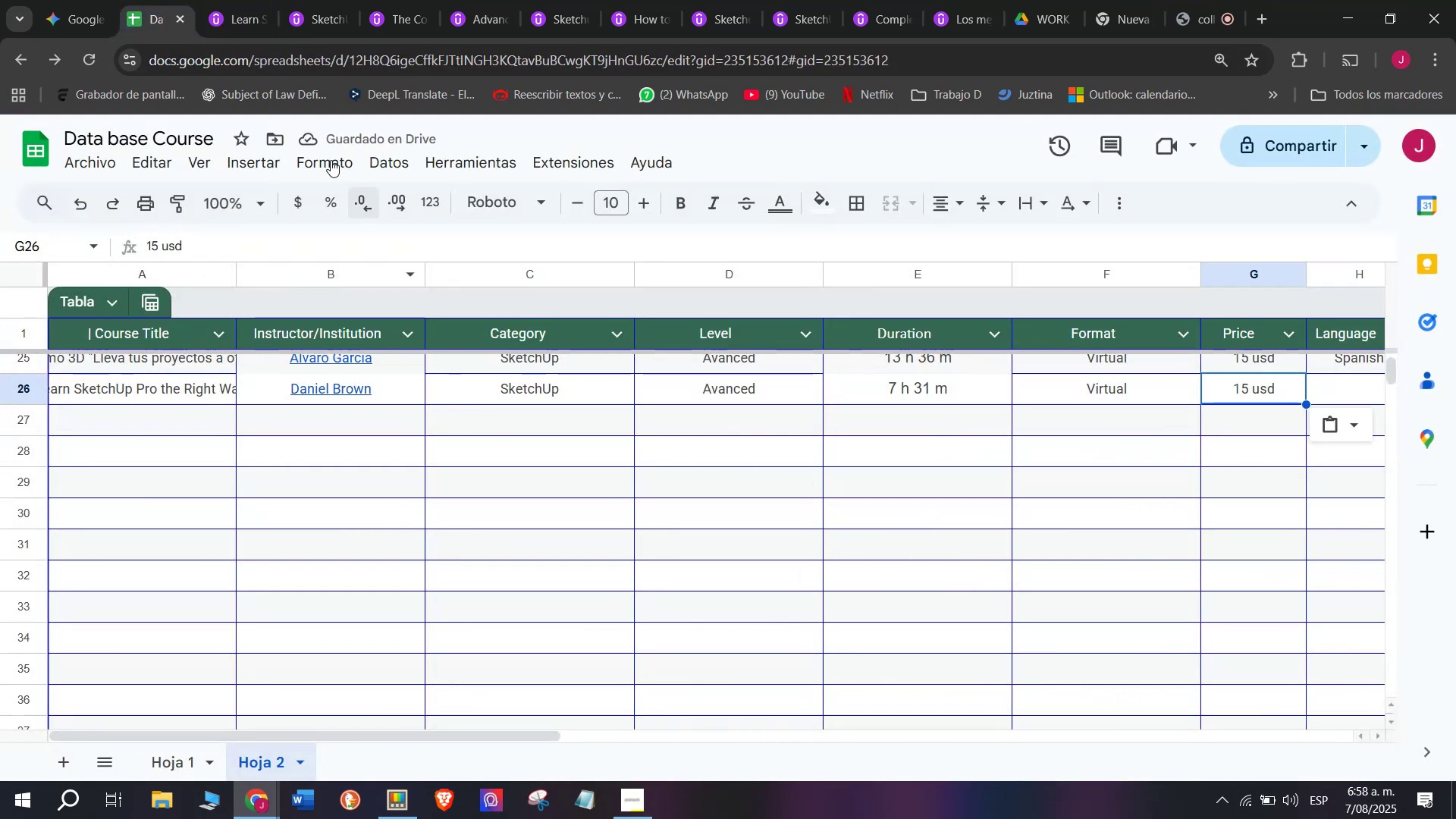 
left_click([231, 0])
 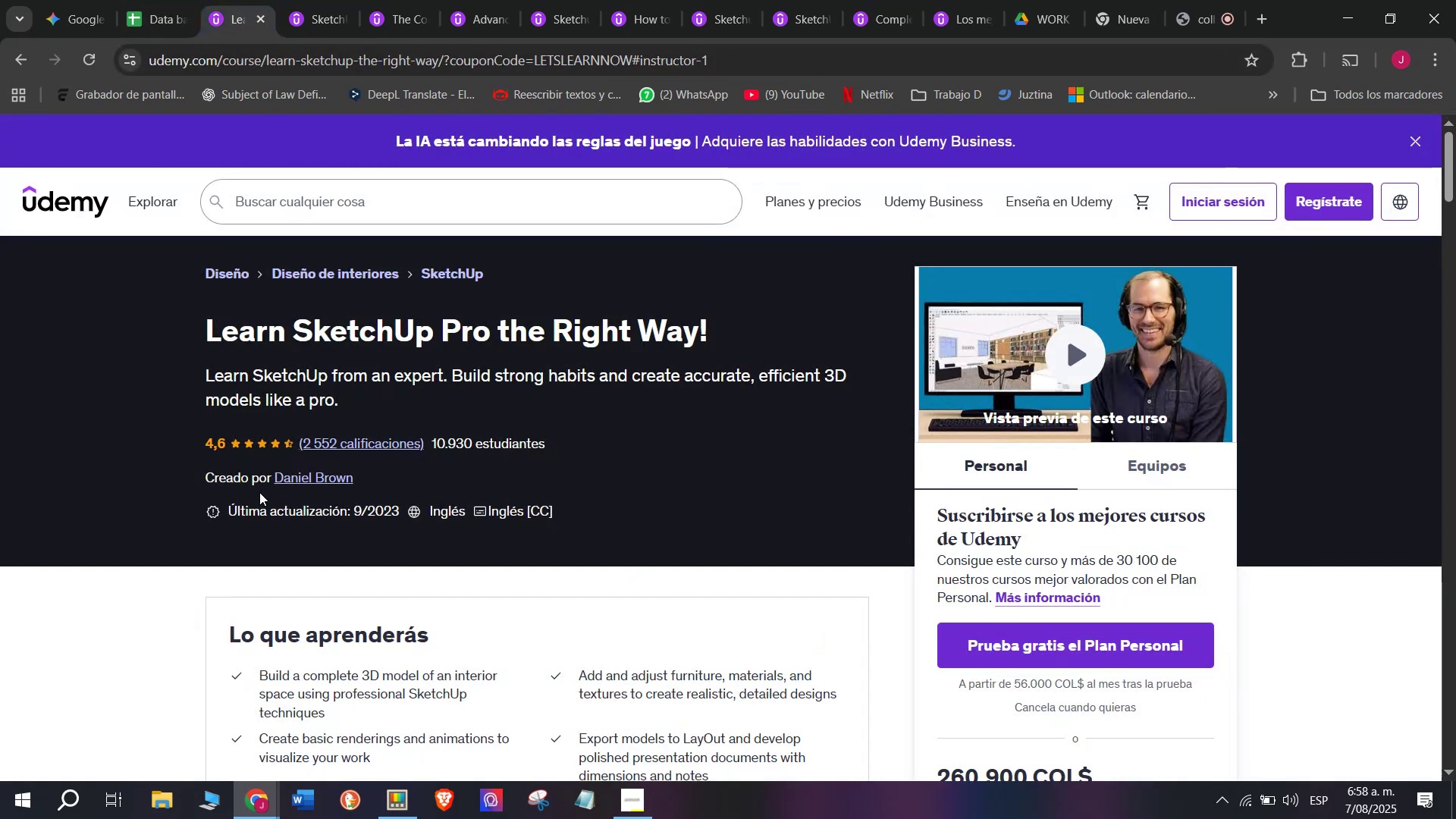 
scroll: coordinate [315, 544], scroll_direction: down, amount: 1.0
 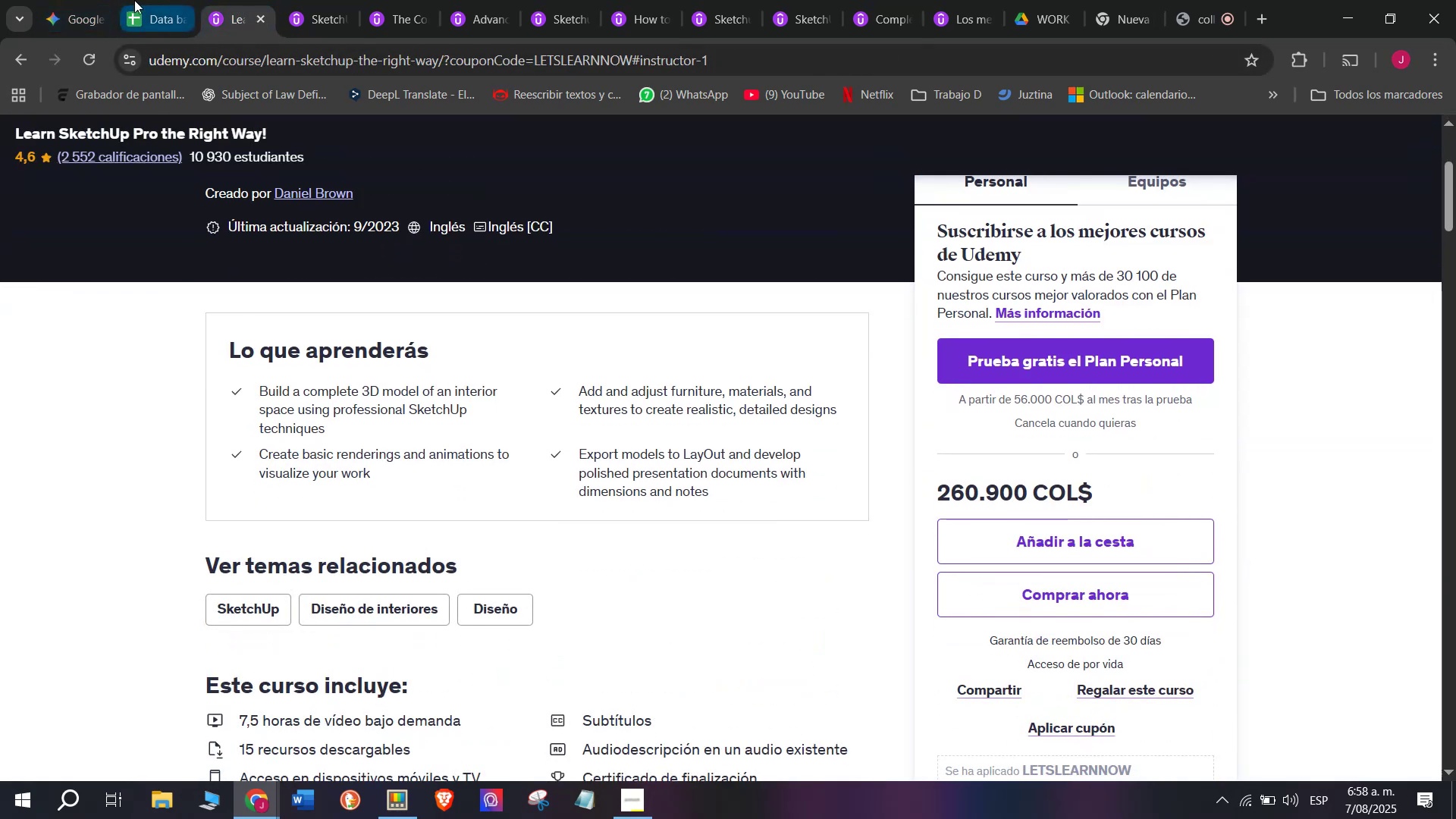 
left_click([134, 0])
 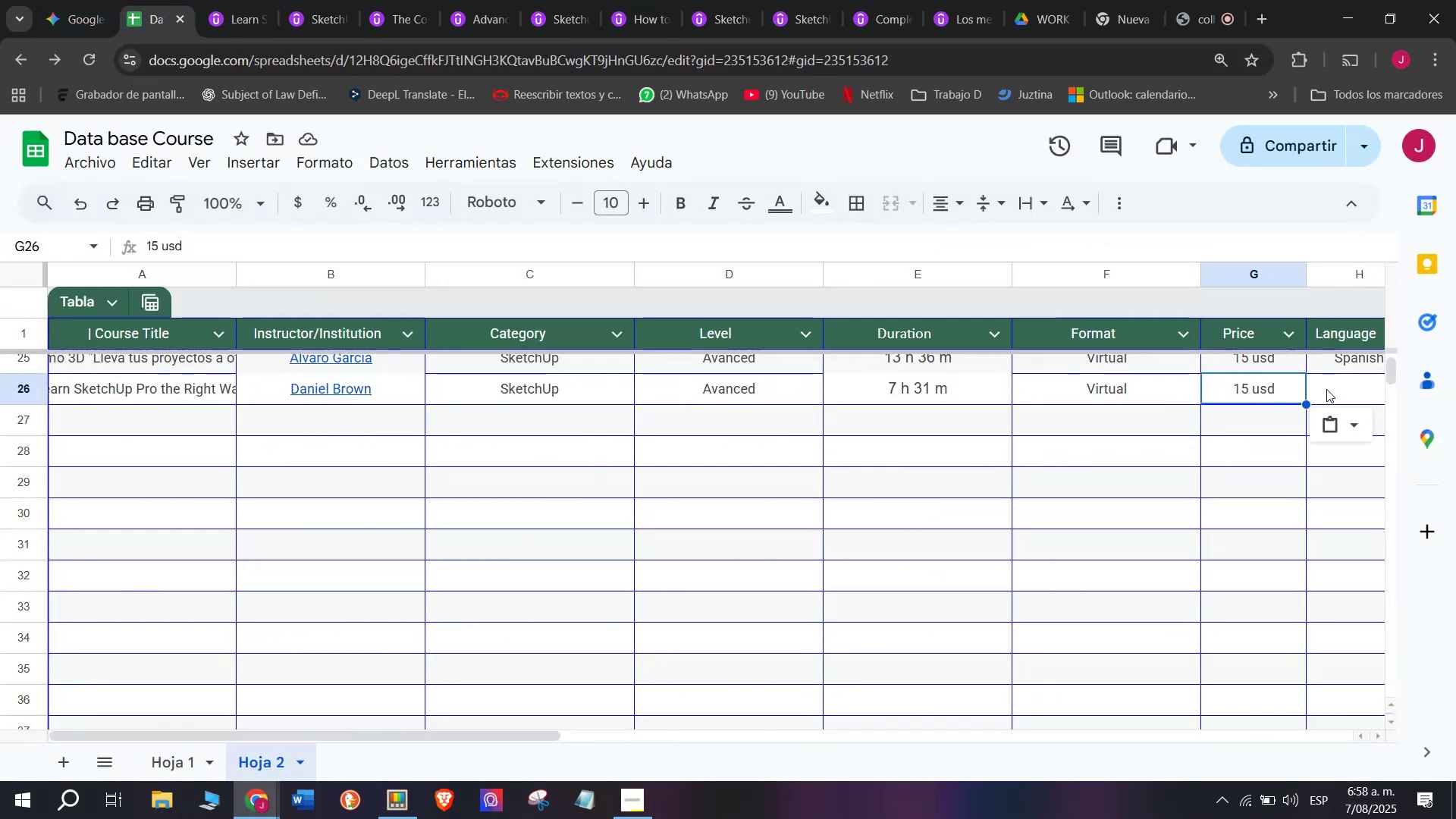 
wait(5.63)
 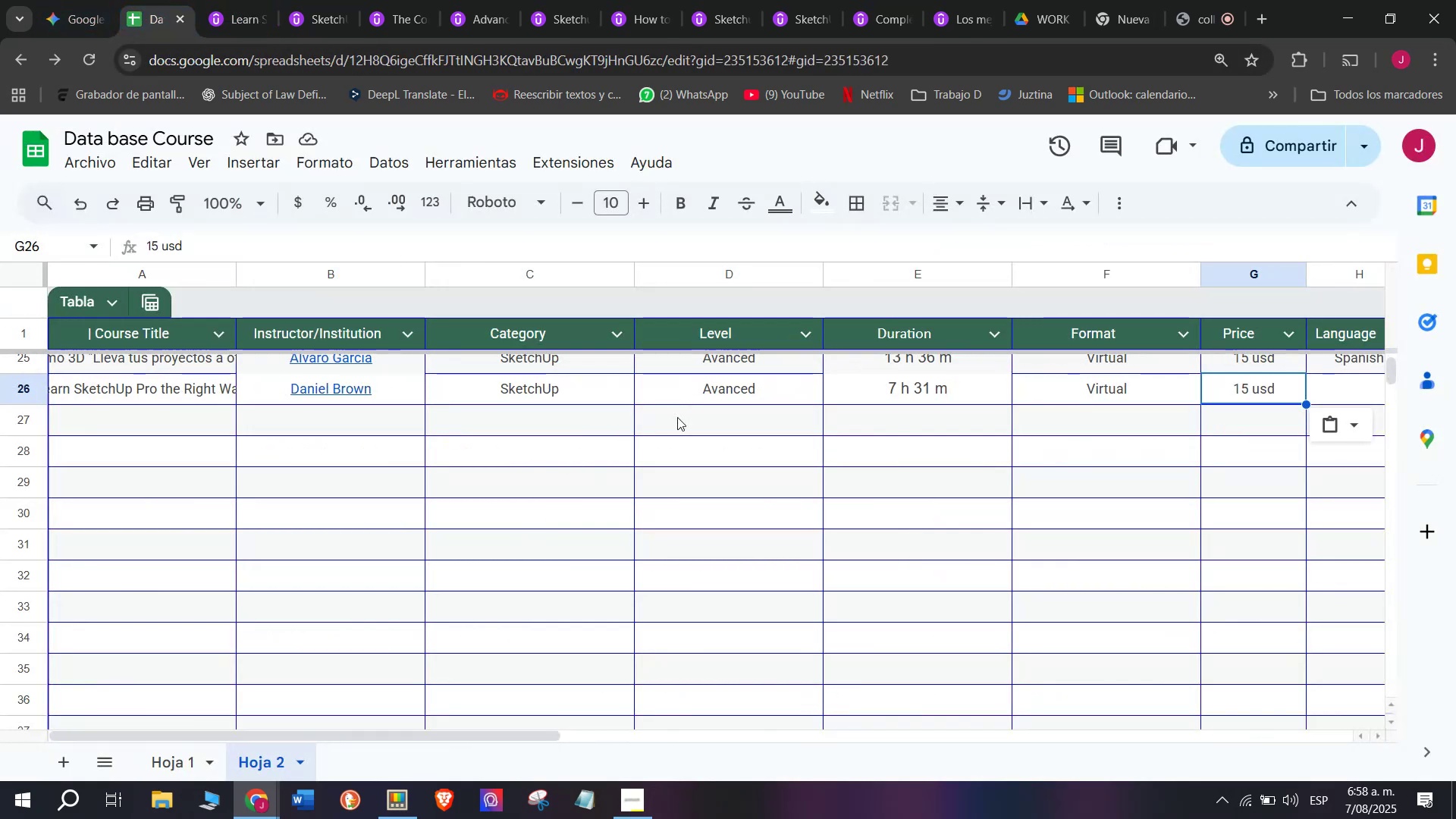 
double_click([1241, 392])
 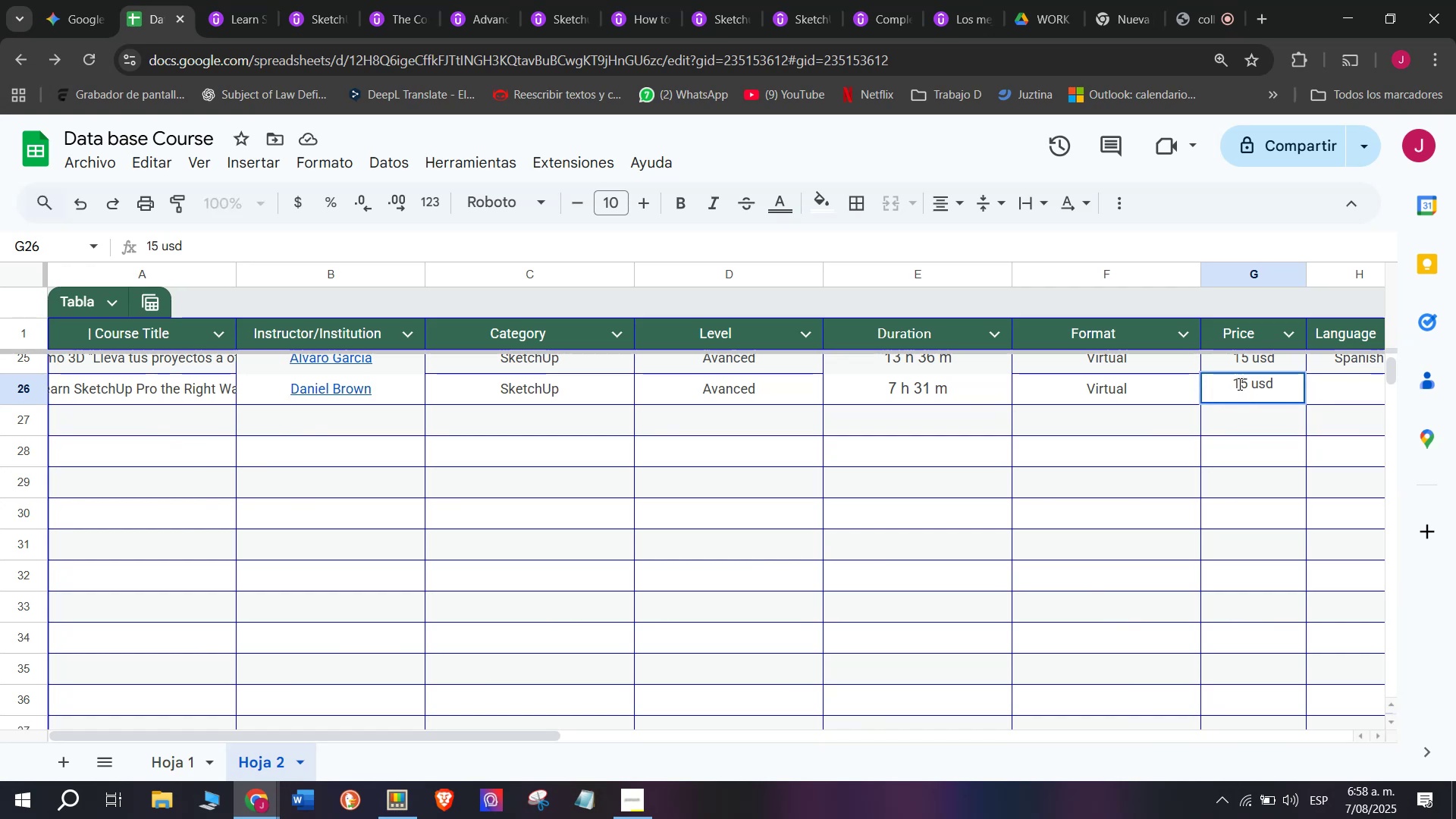 
left_click([1238, 383])
 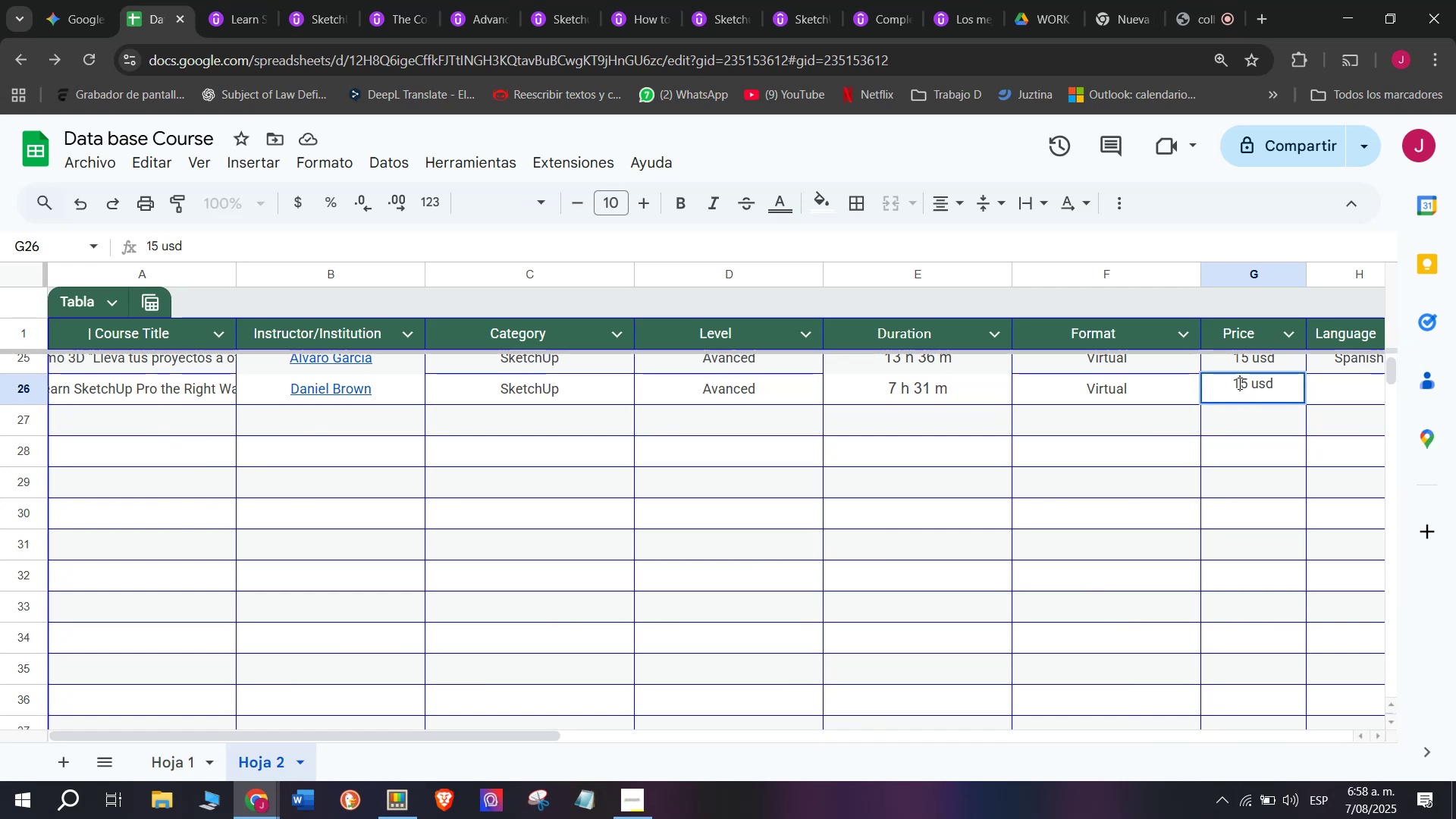 
key(Q)
 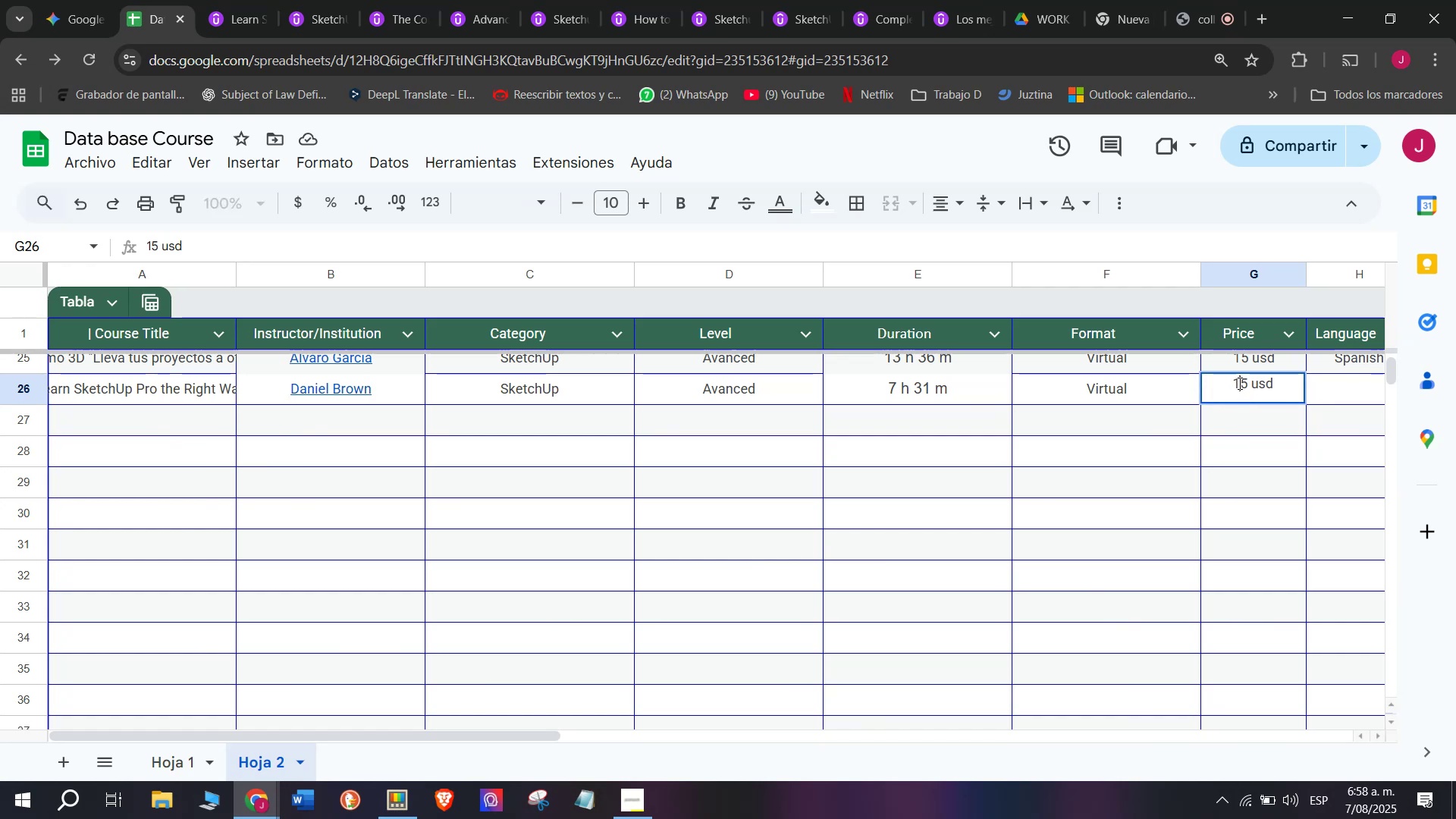 
key(Backspace)
 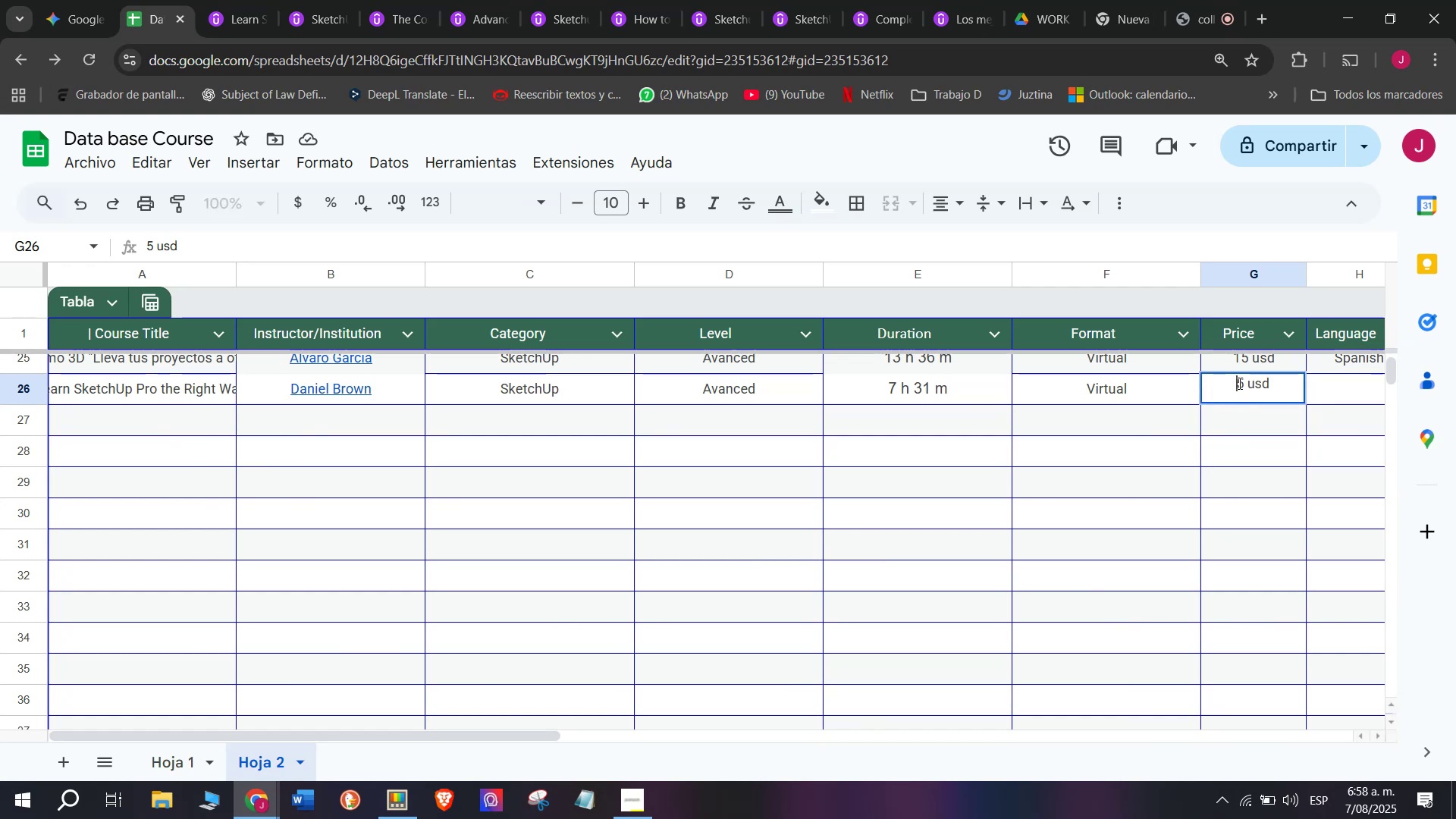 
key(6)
 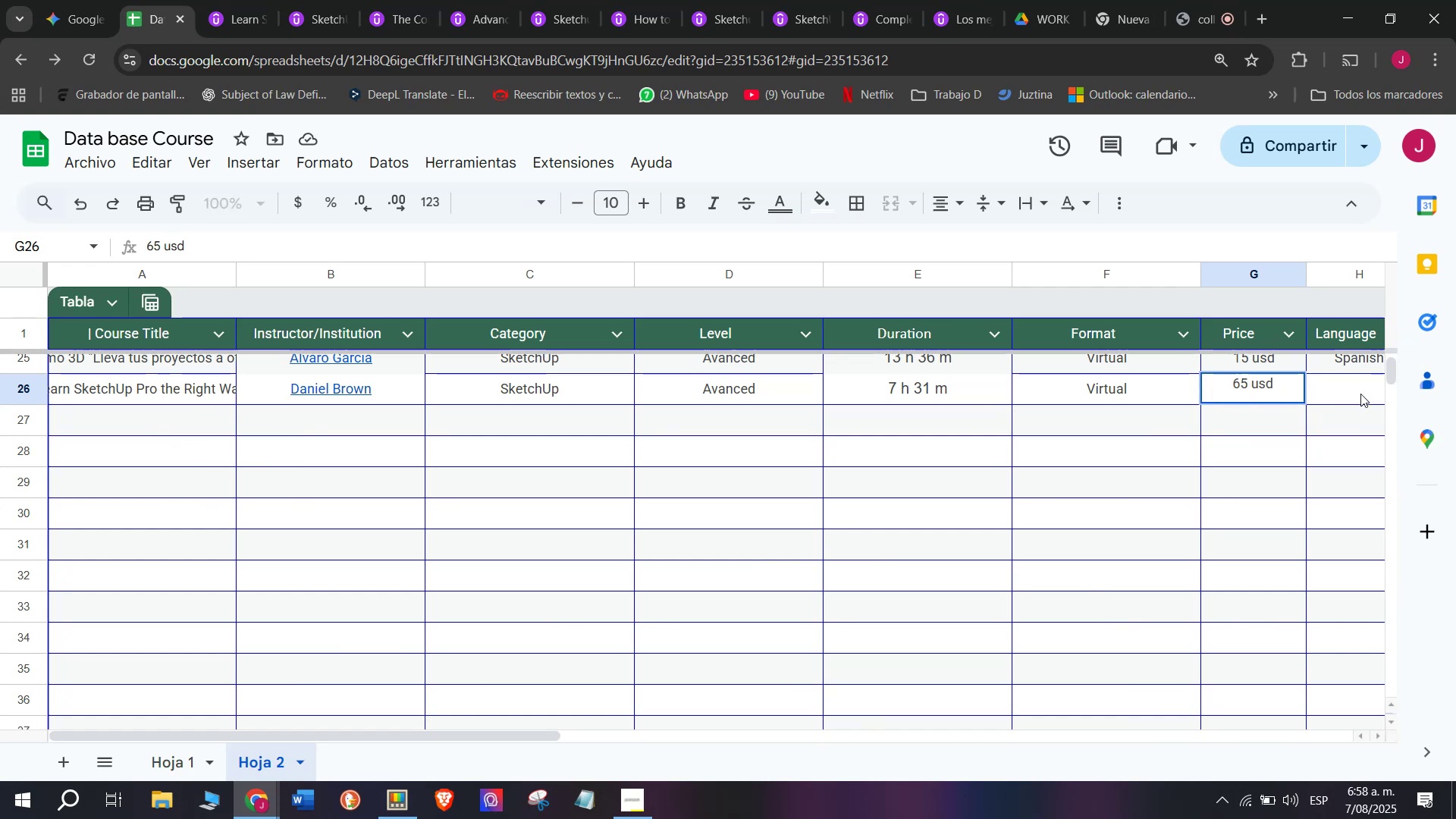 
left_click([1357, 381])
 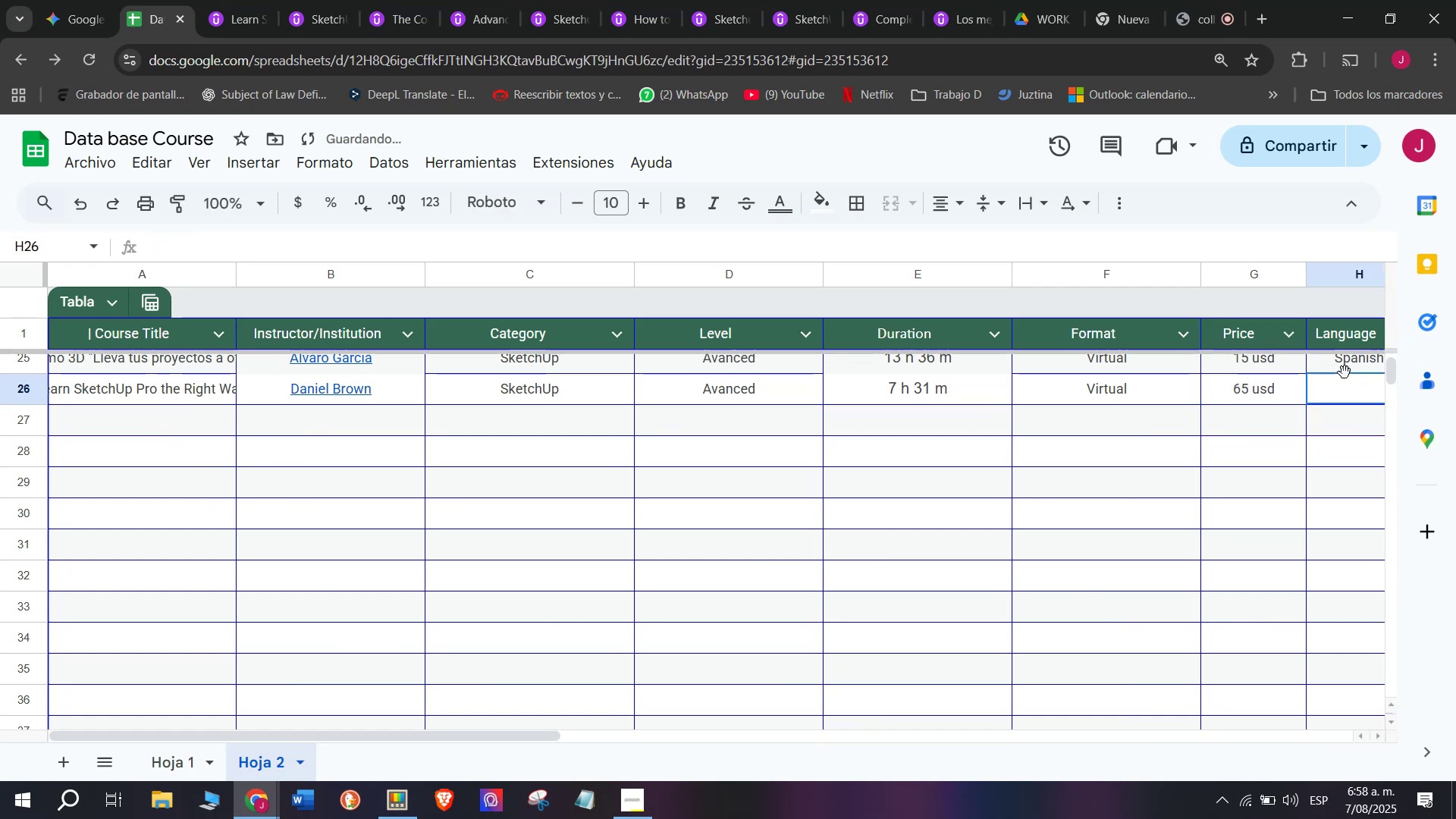 
left_click([1345, 372])
 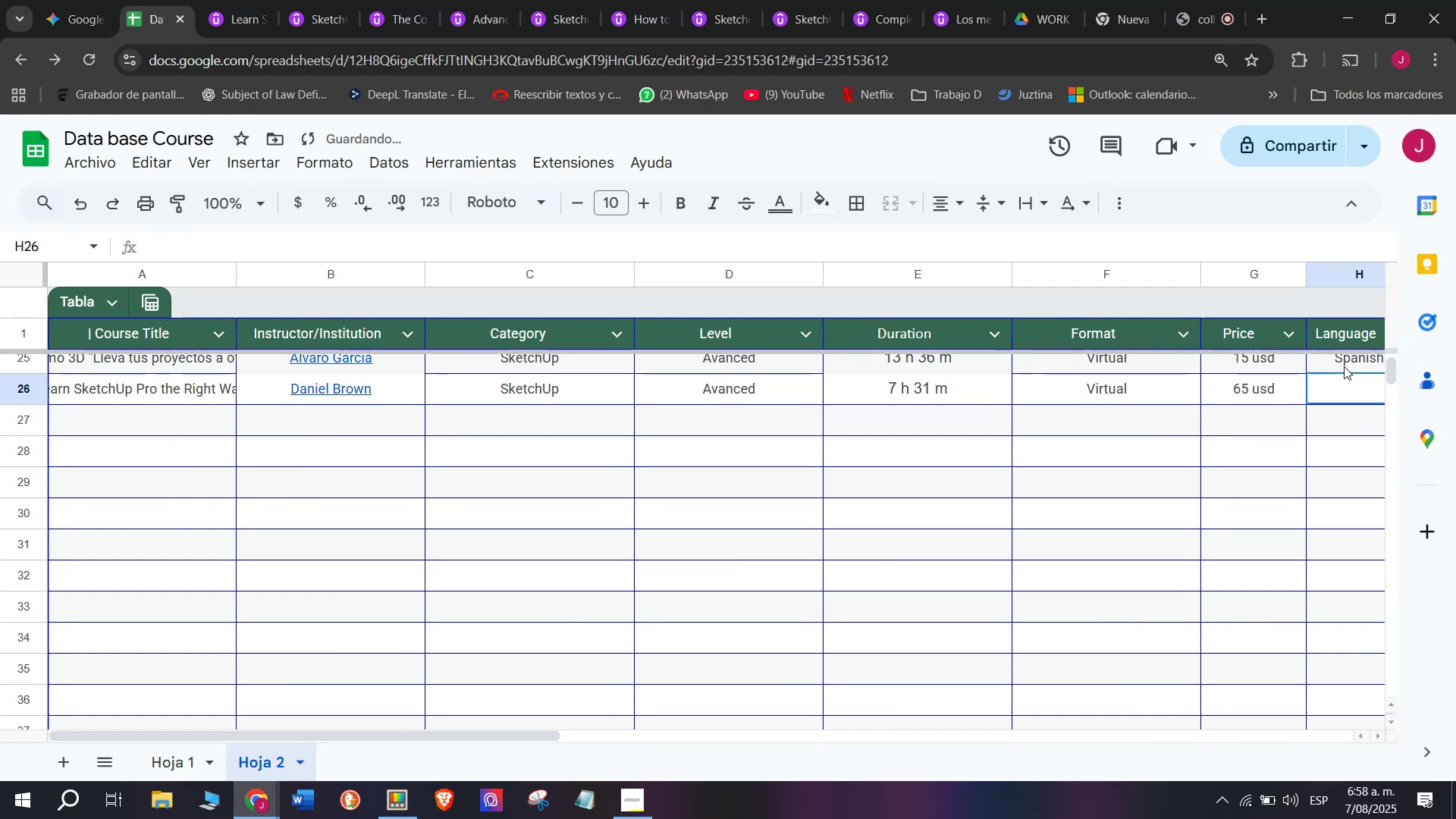 
left_click([1344, 366])
 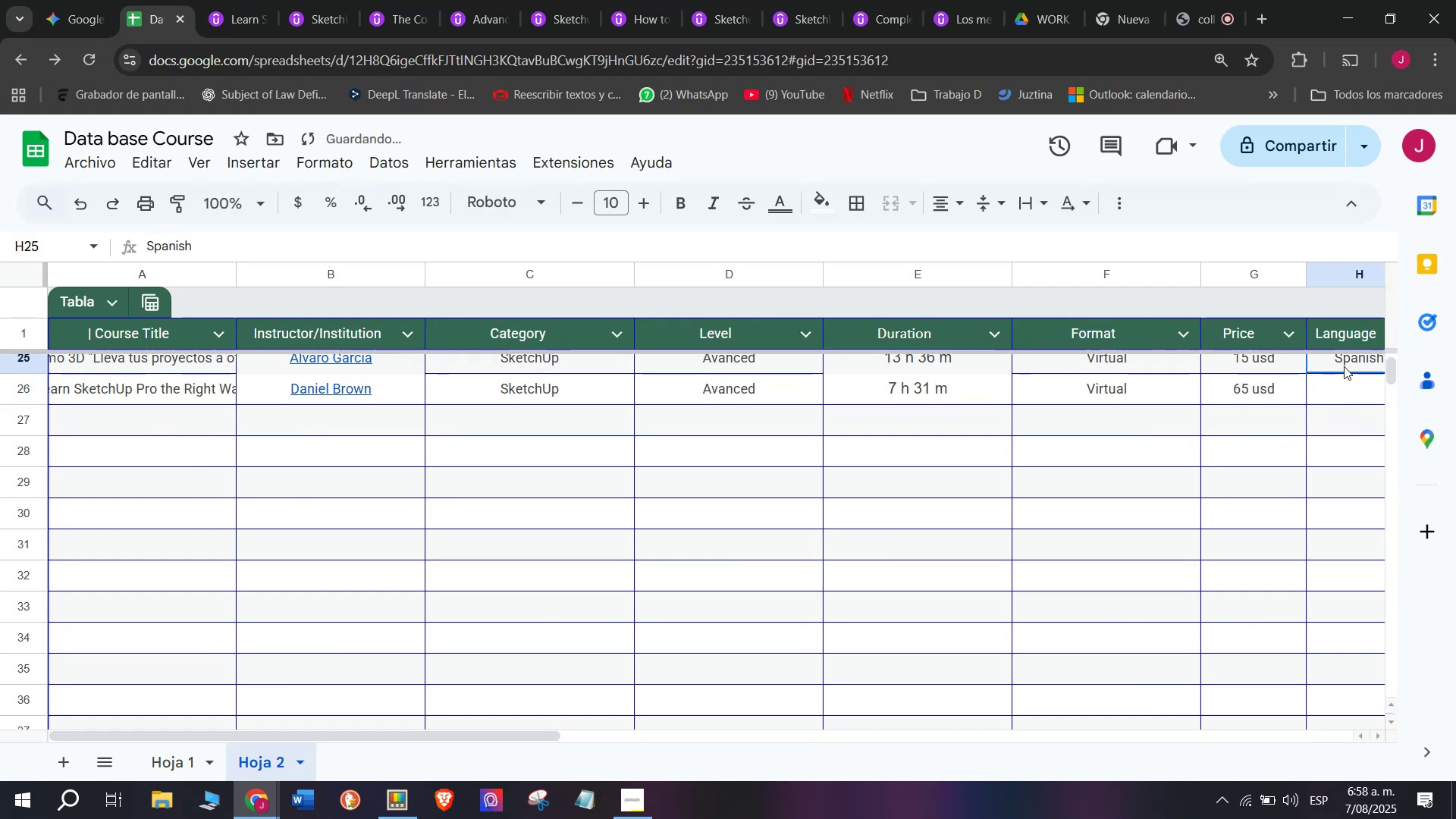 
key(Break)
 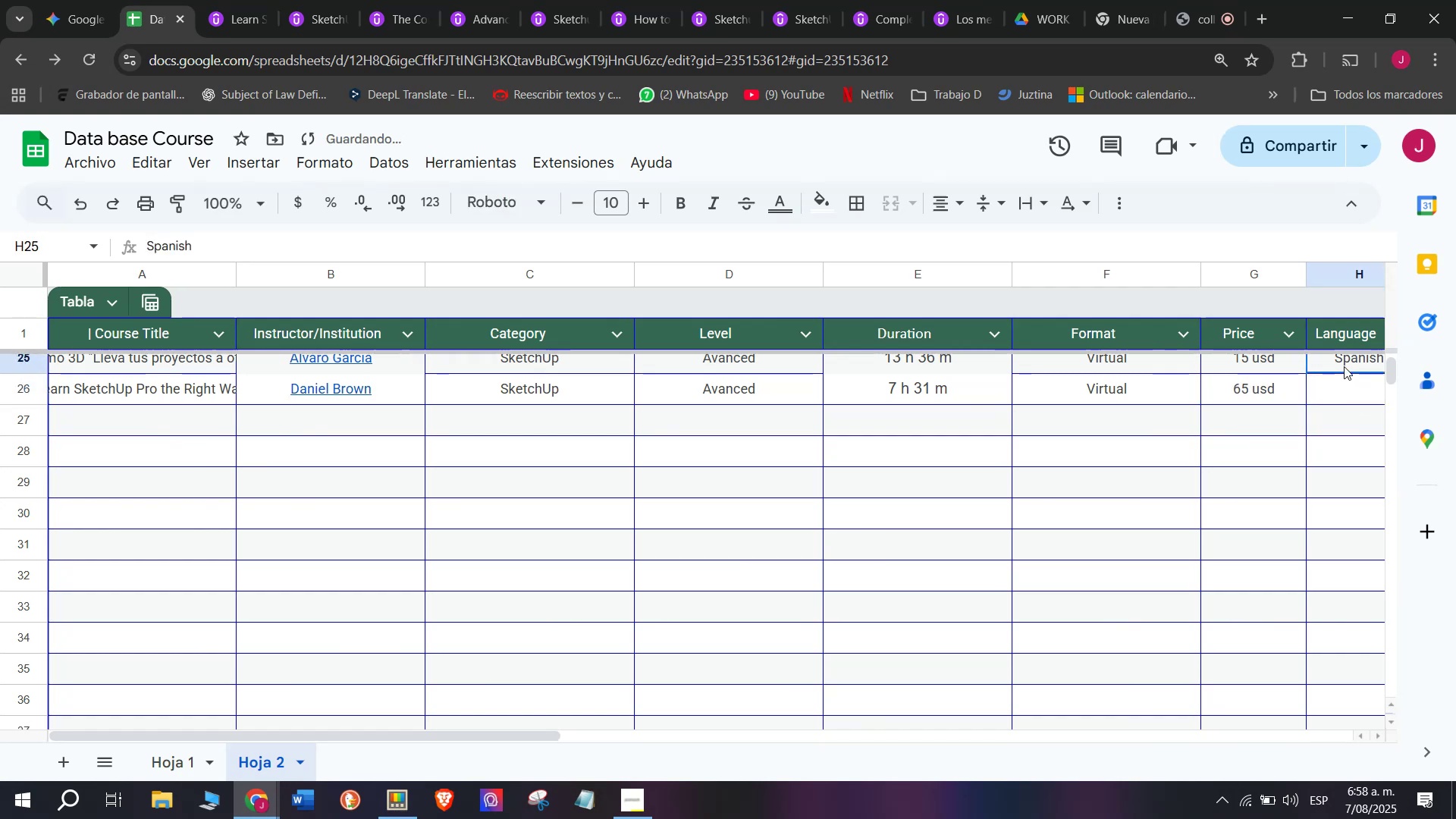 
key(Control+ControlLeft)
 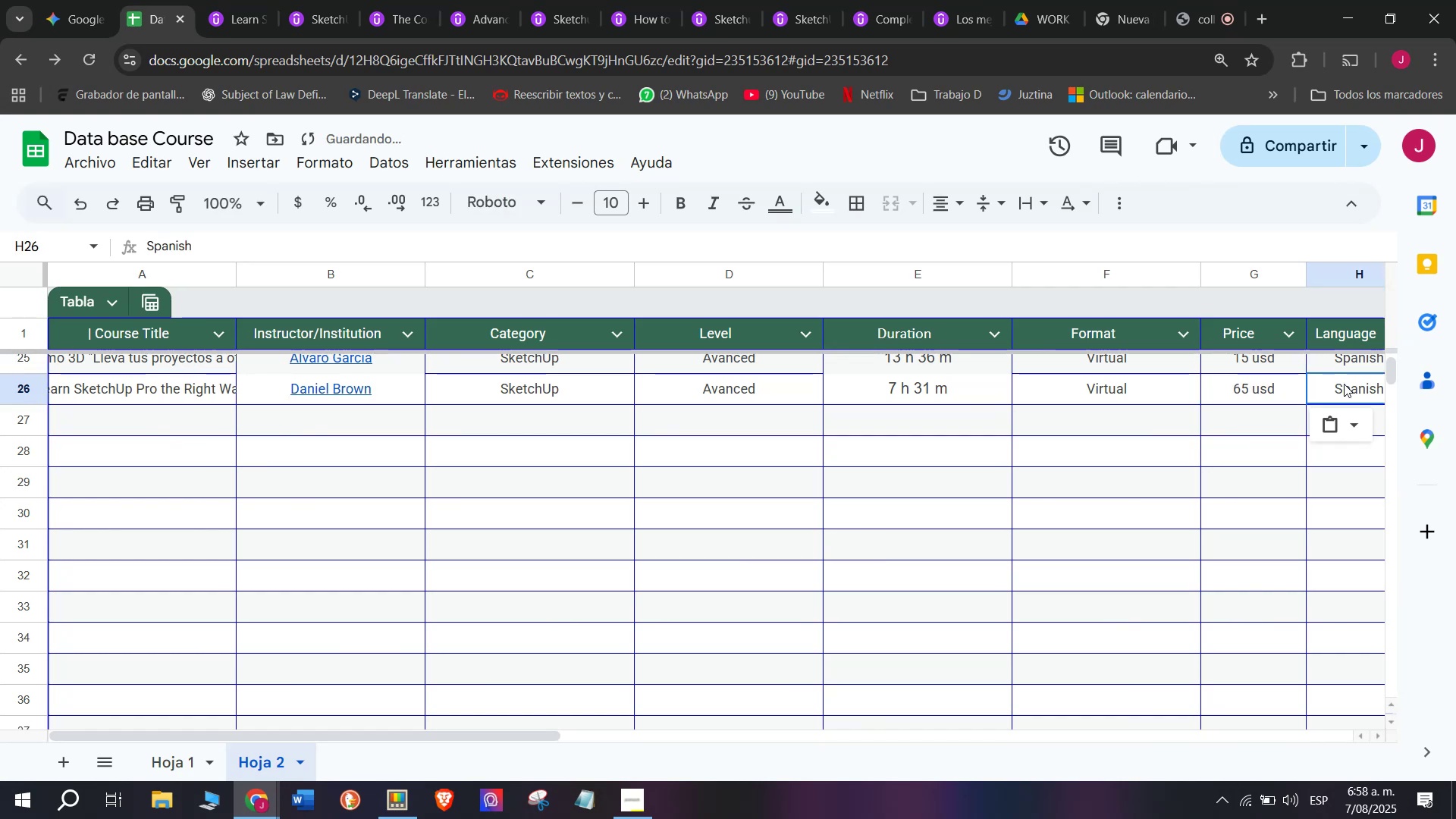 
key(Control+C)
 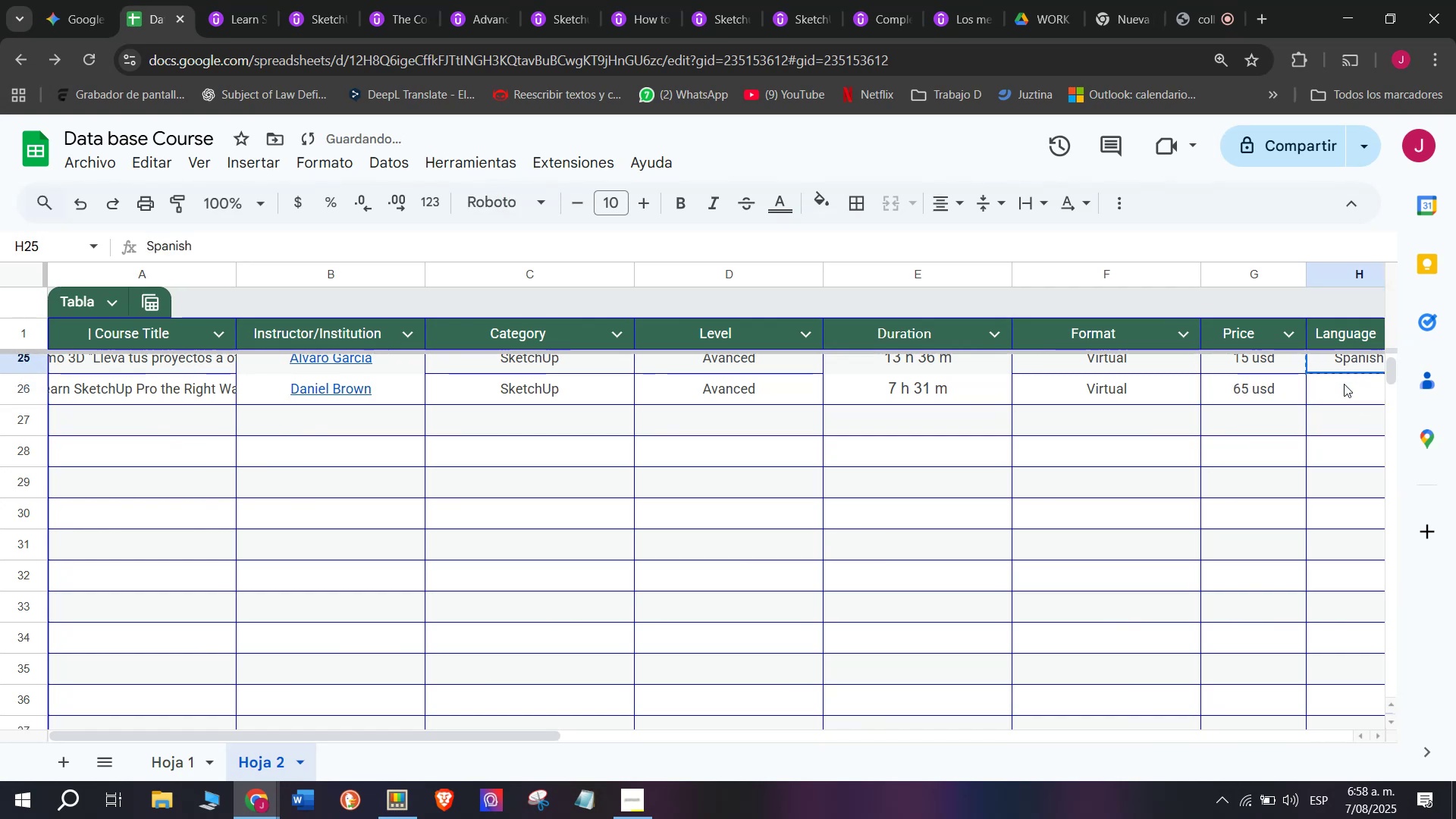 
double_click([1344, 384])
 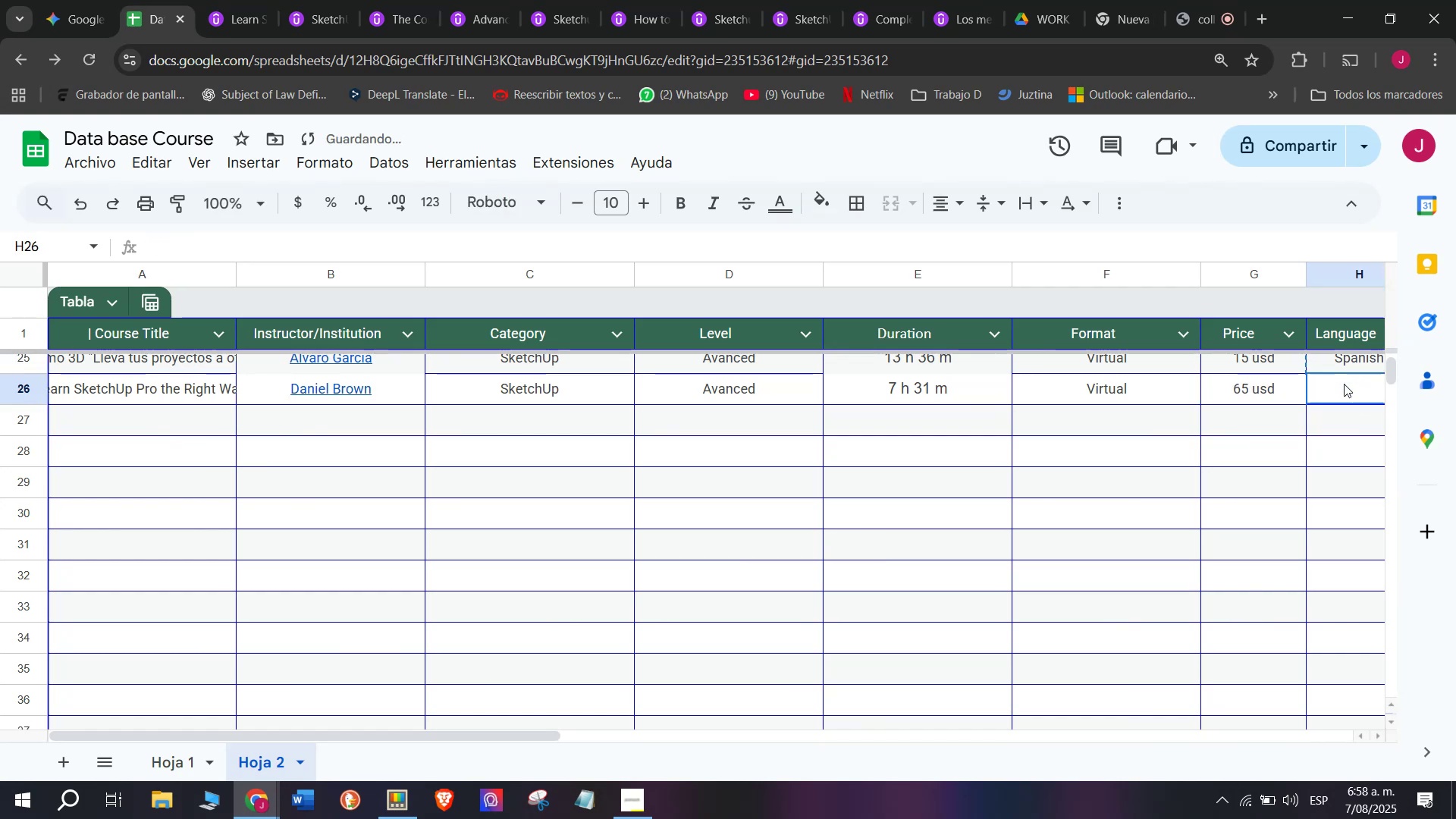 
key(Control+ControlLeft)
 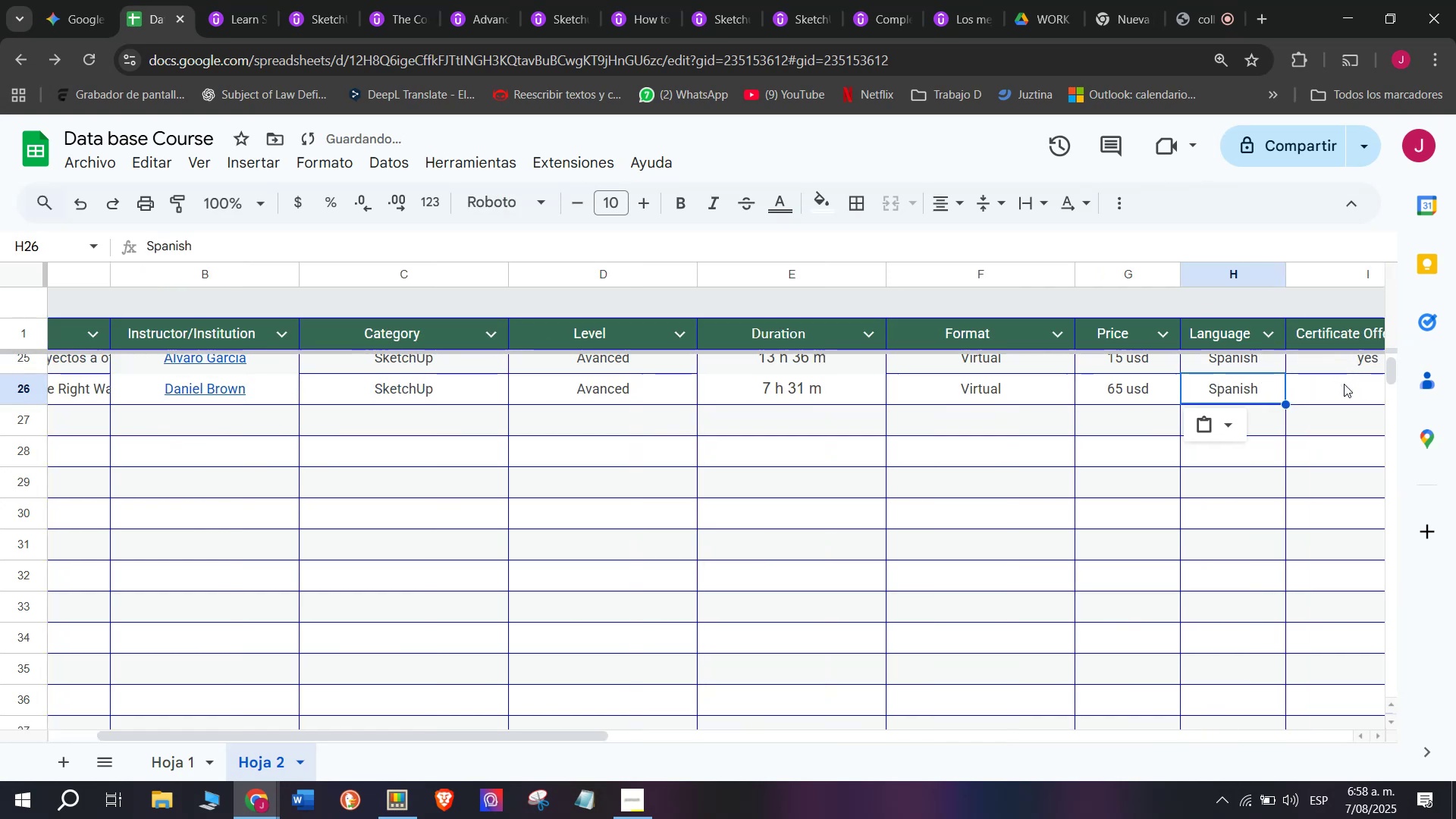 
key(Z)
 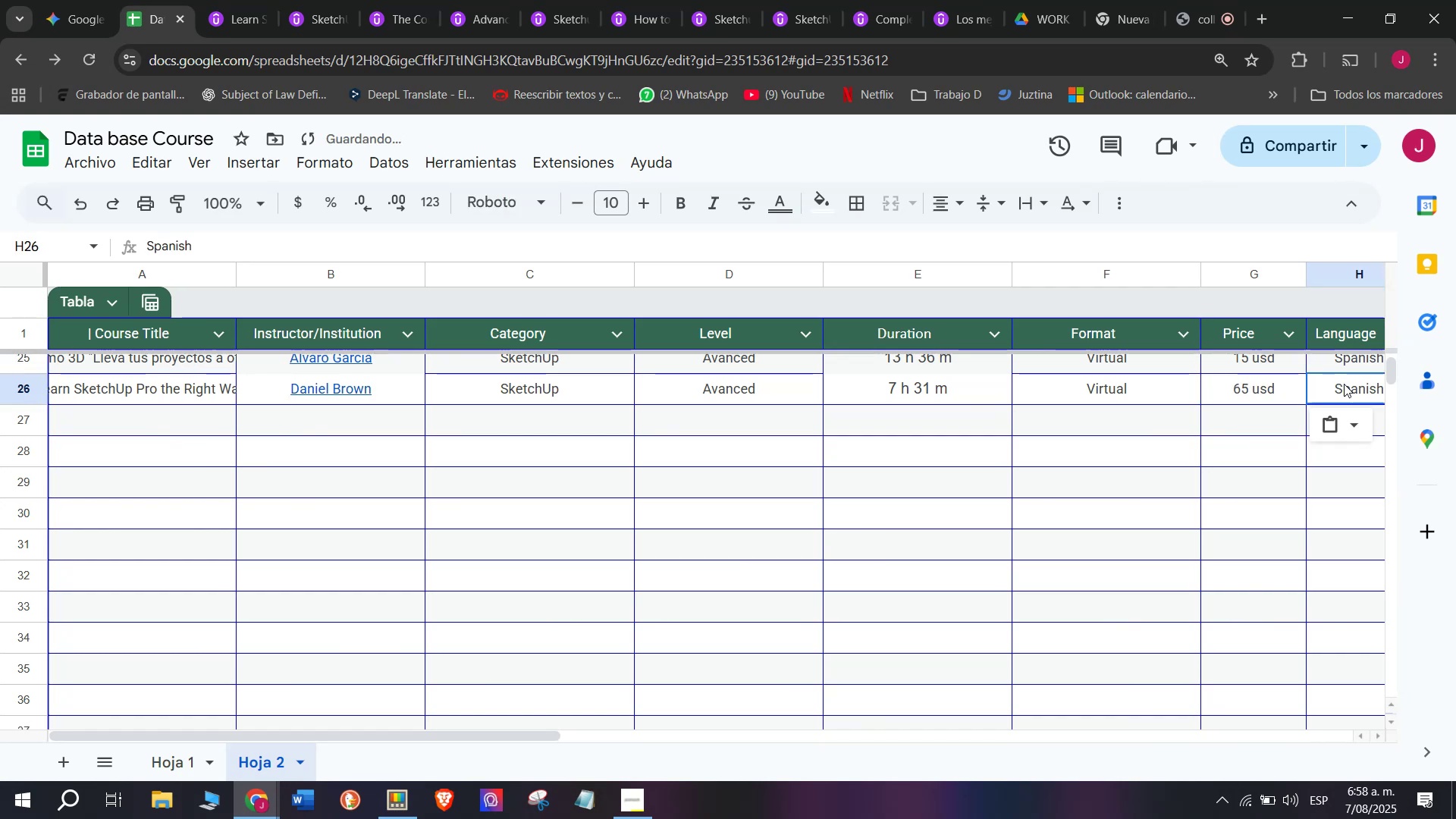 
key(Control+V)
 